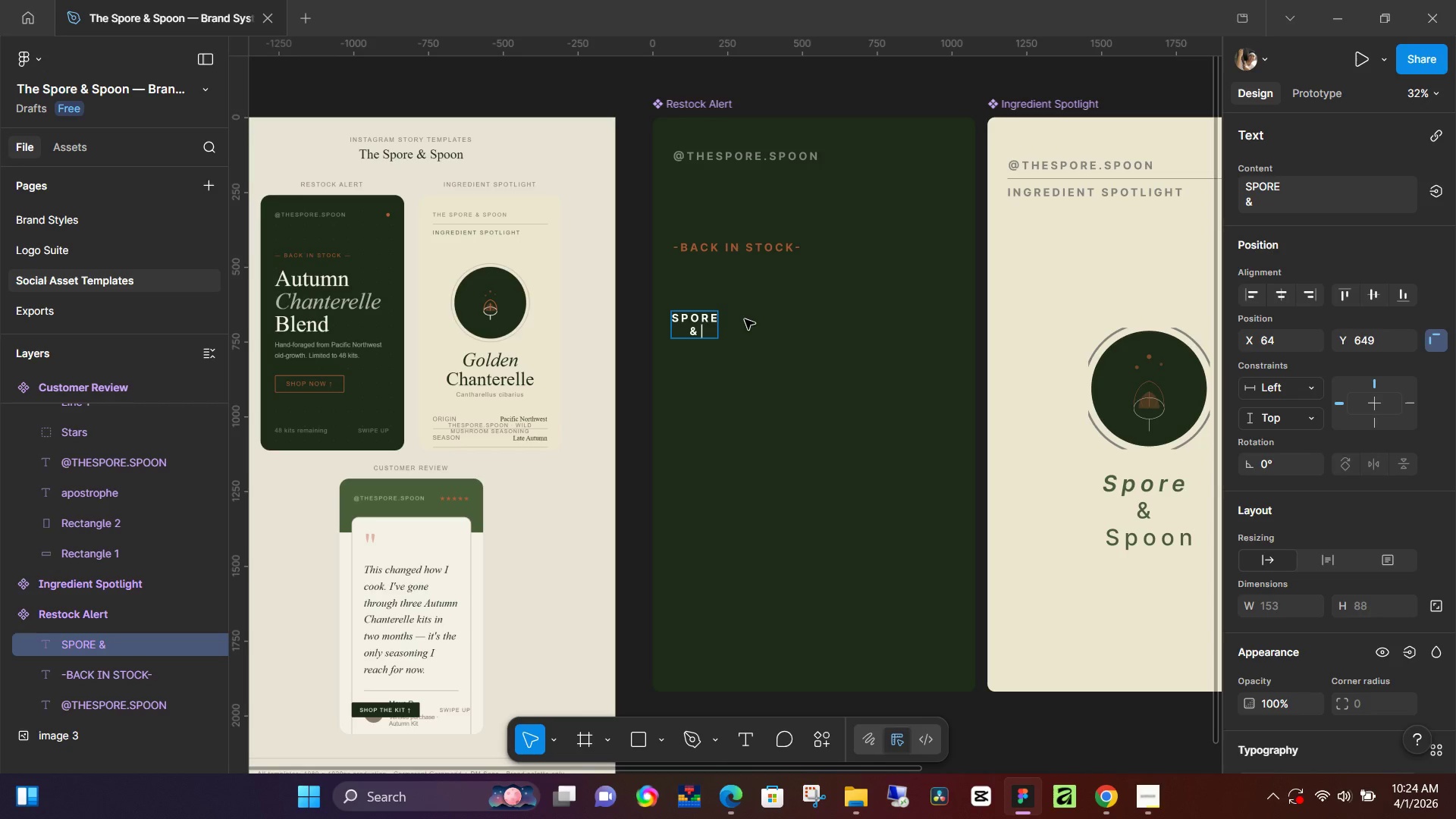 
key(Backspace)
 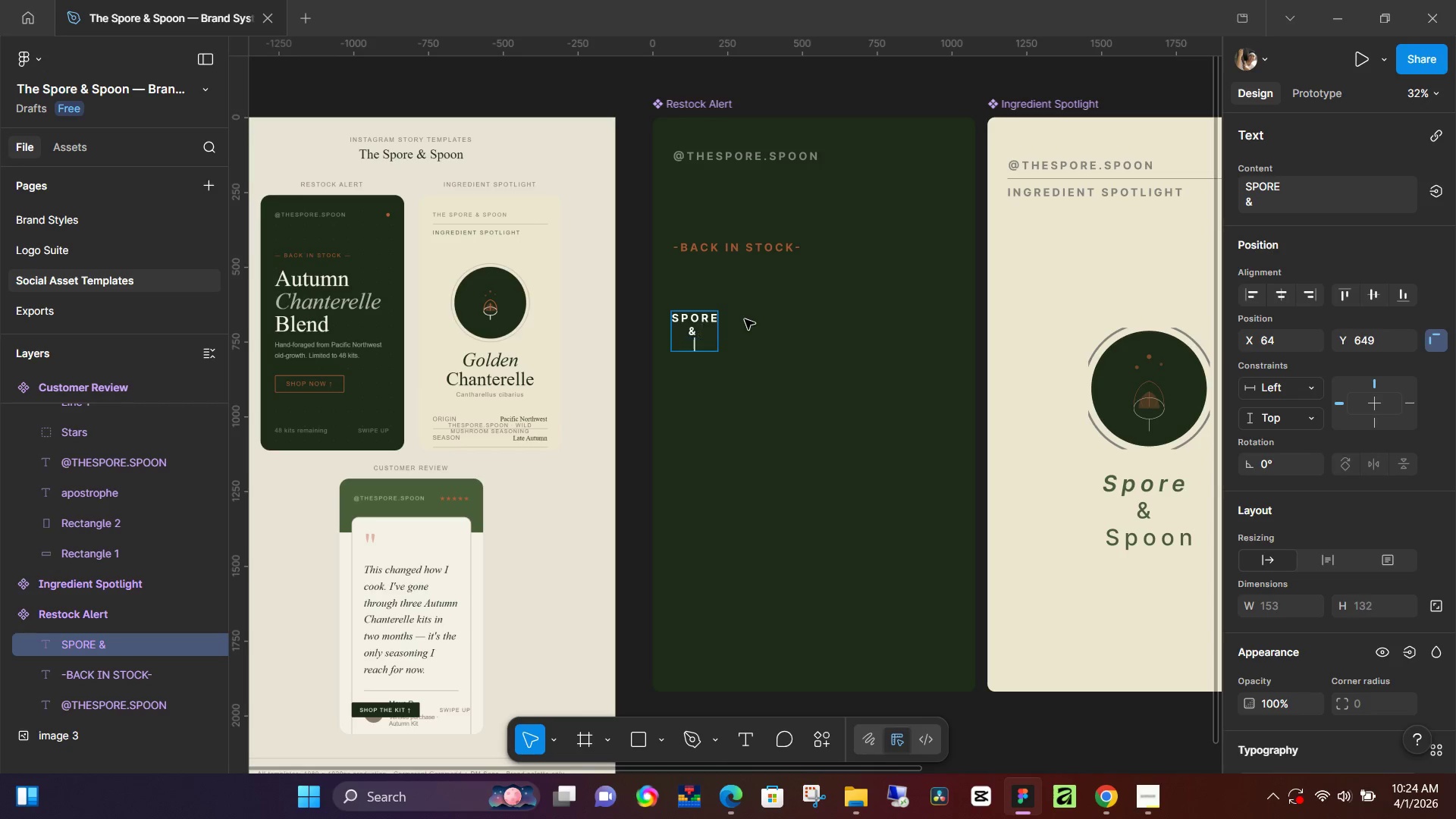 
key(Enter)
 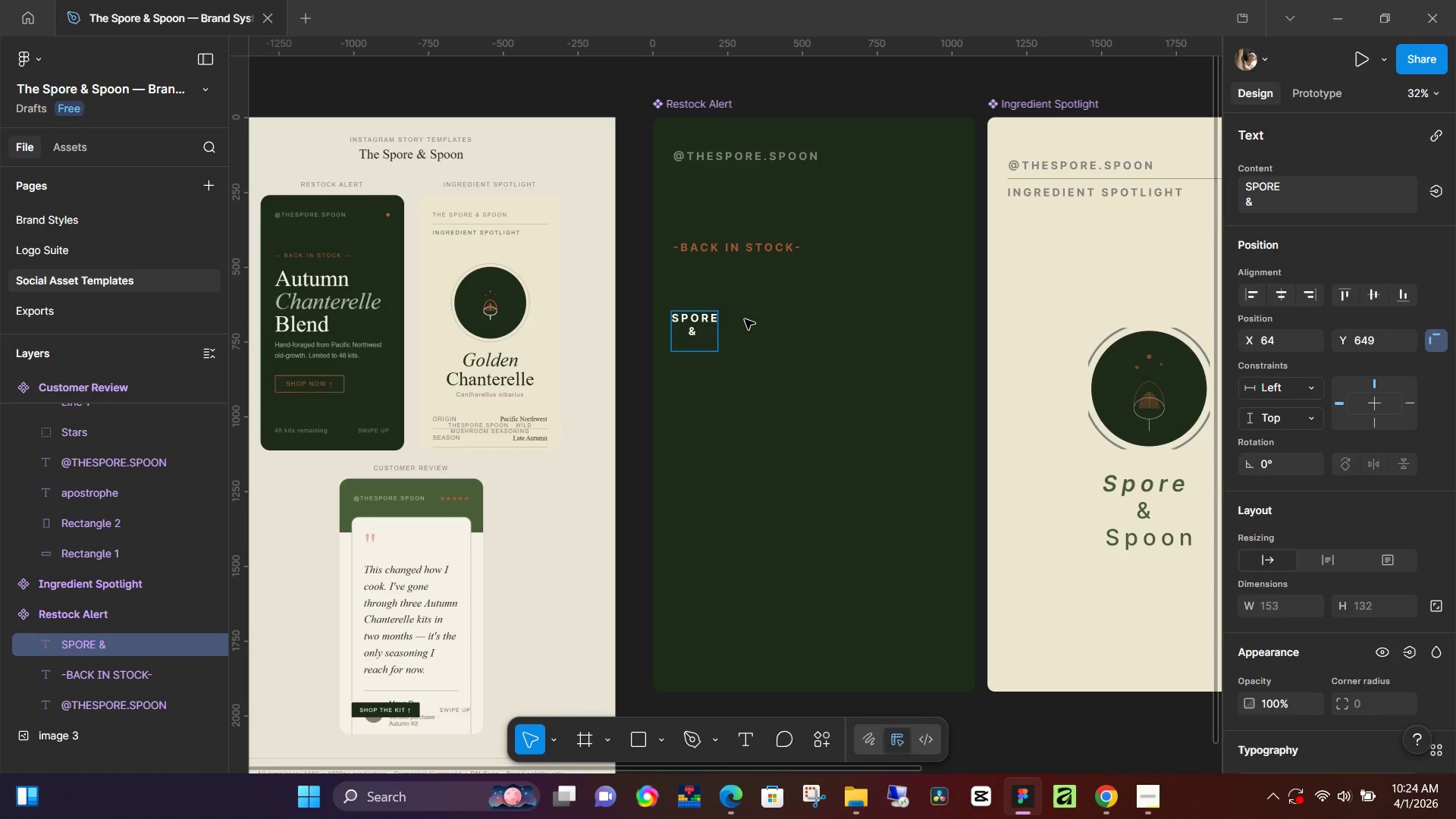 
type(SPOON)
 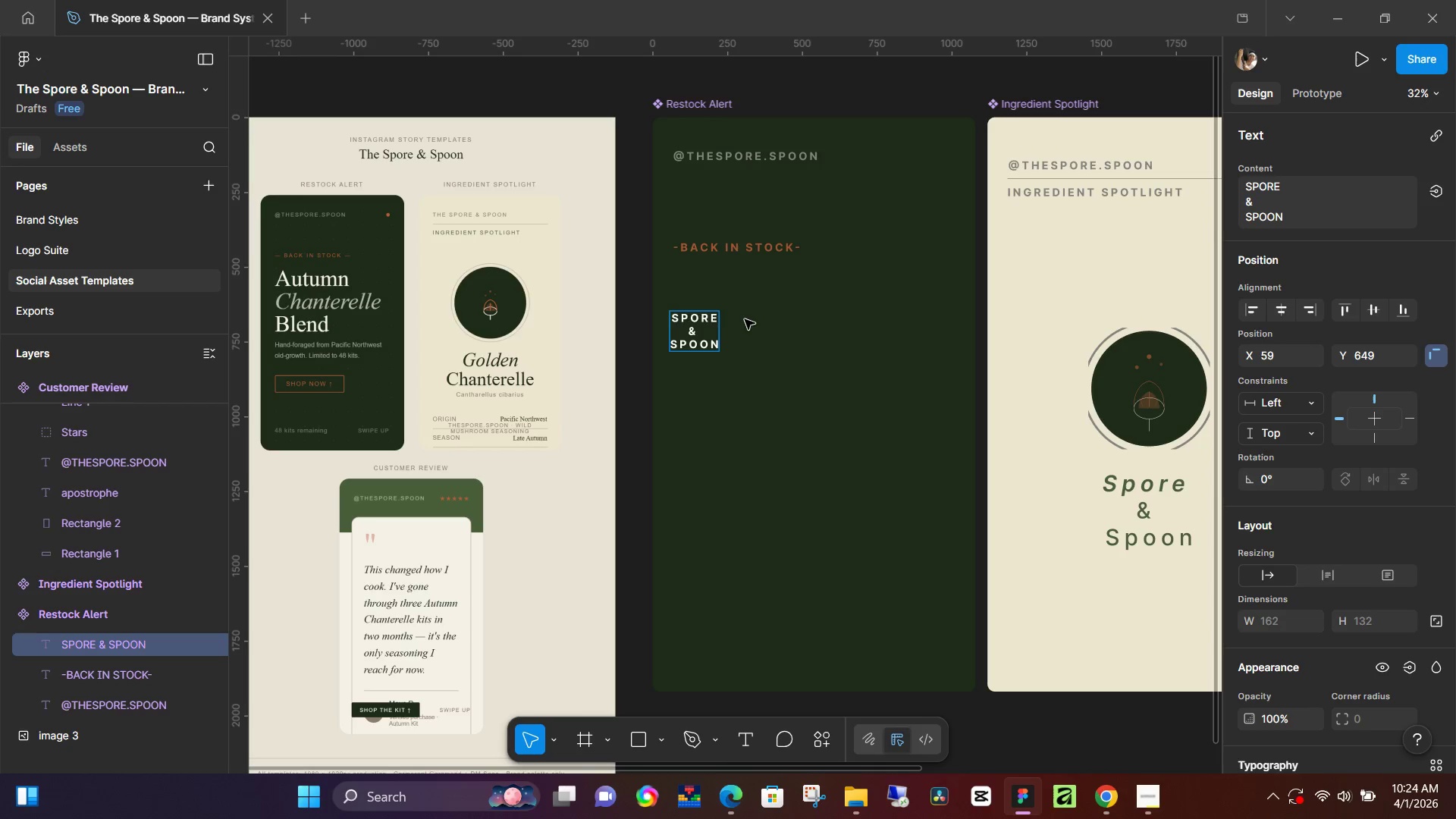 
key(Control+ControlLeft)
 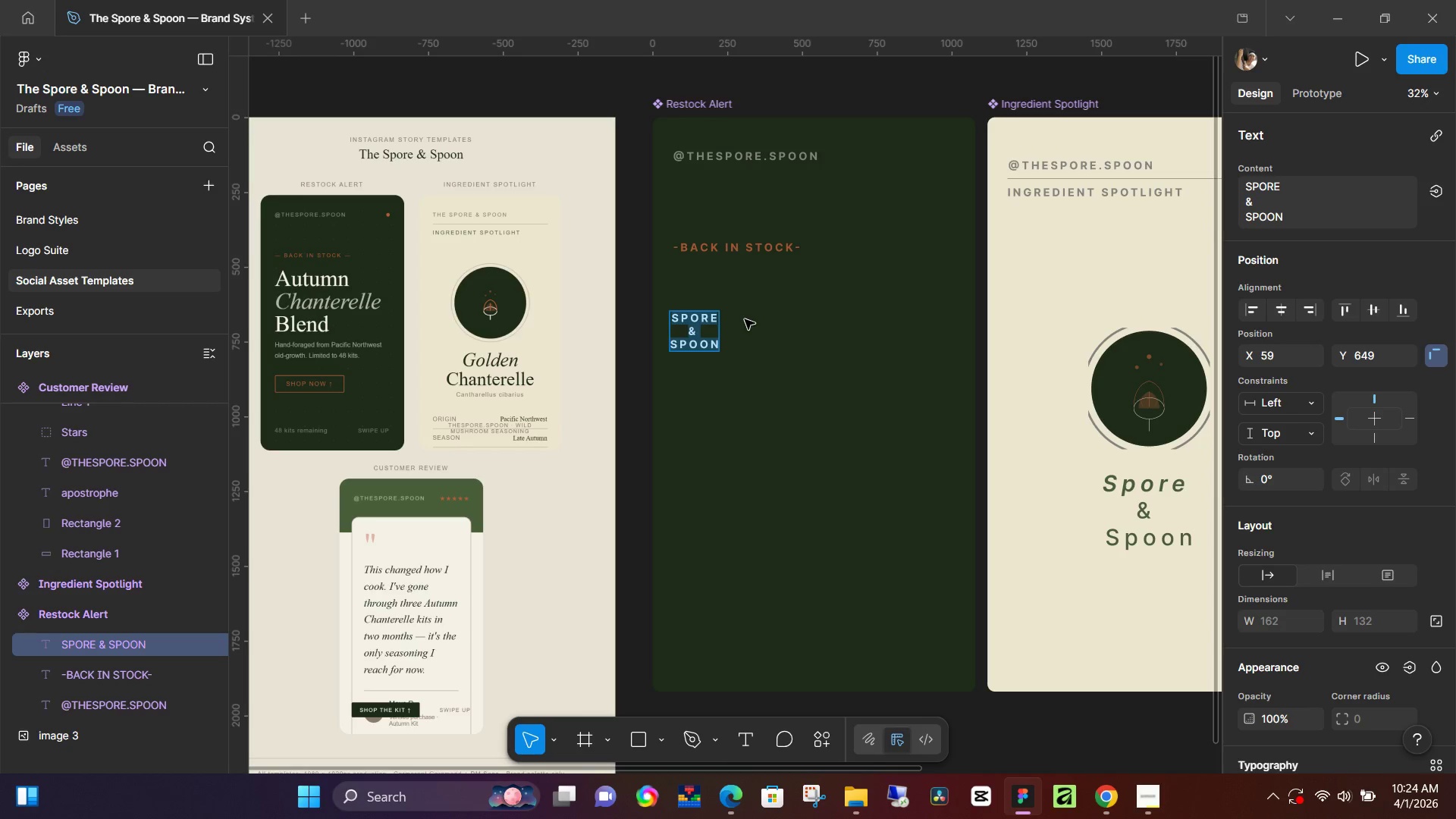 
key(Control+A)
 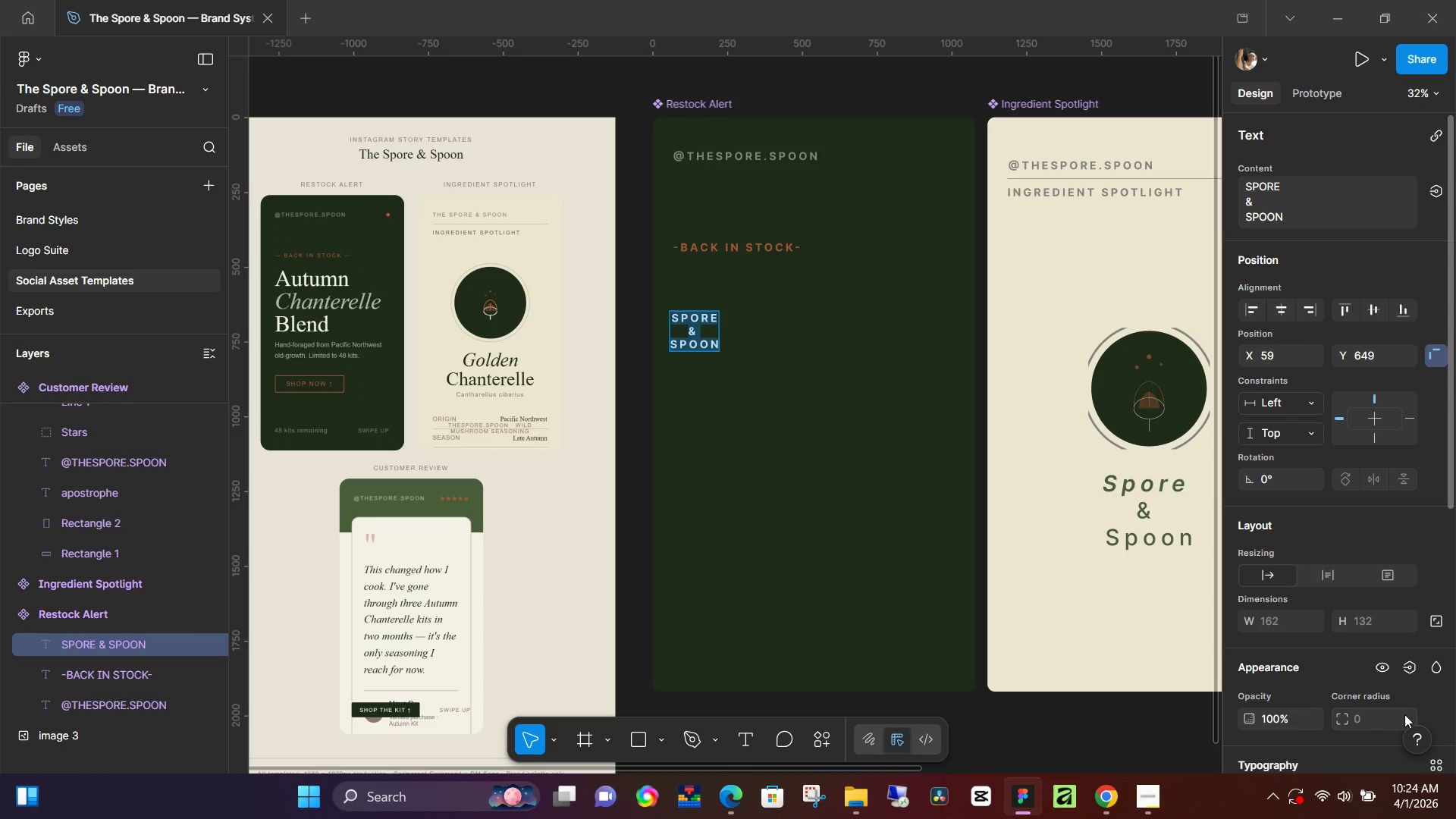 
scroll: coordinate [1388, 670], scroll_direction: down, amount: 2.0
 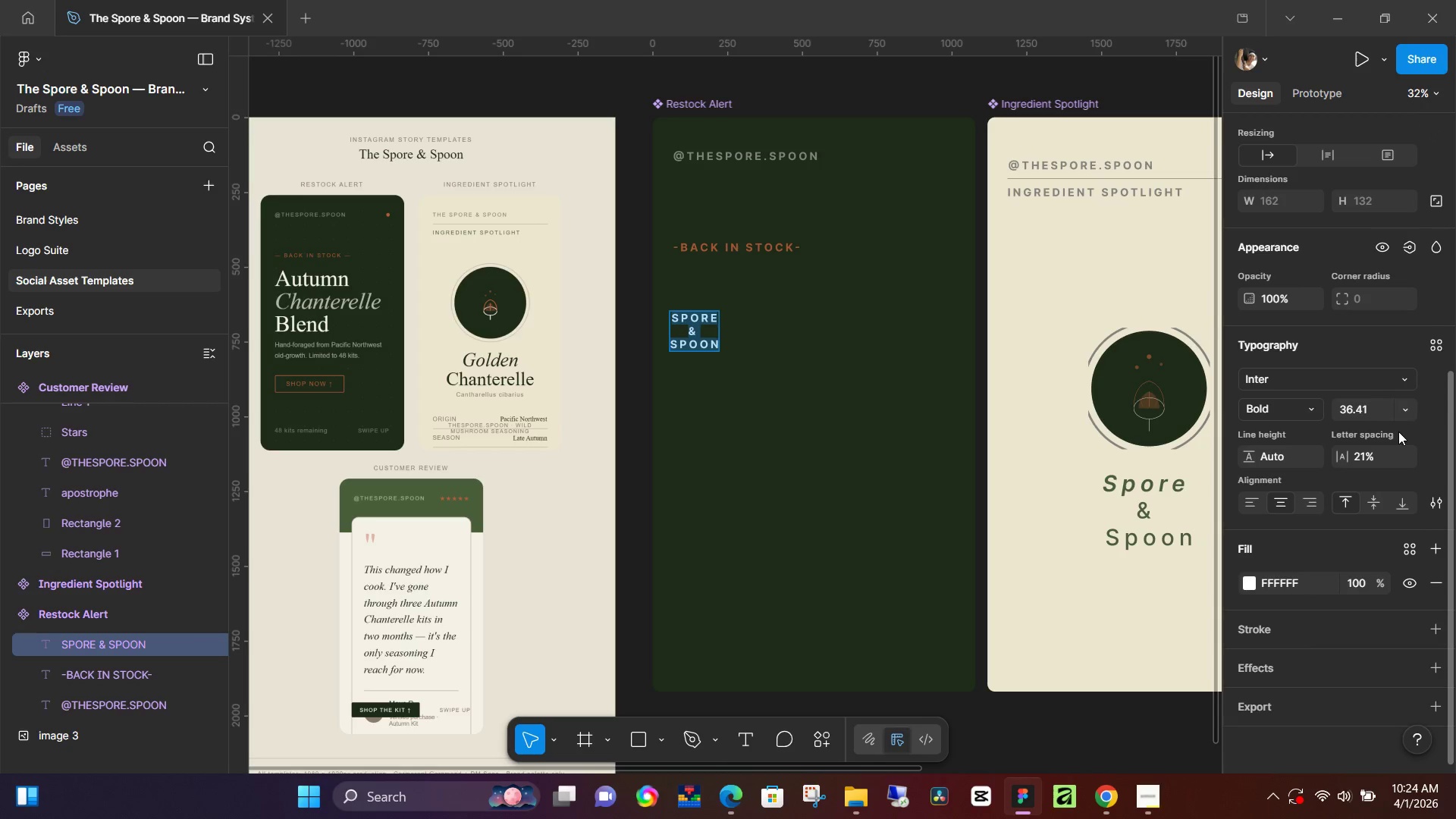 
left_click([1404, 414])
 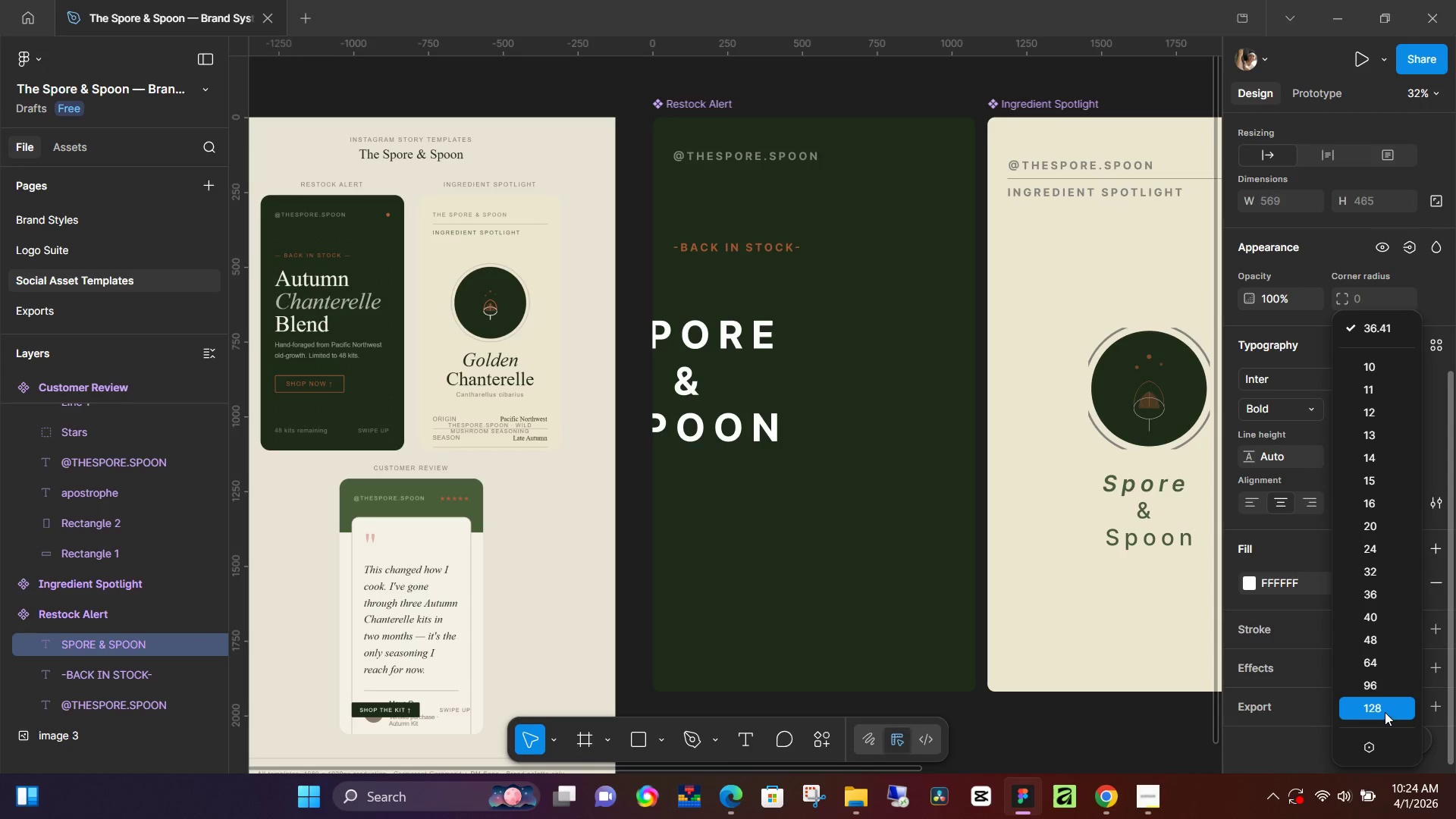 
left_click([1385, 711])
 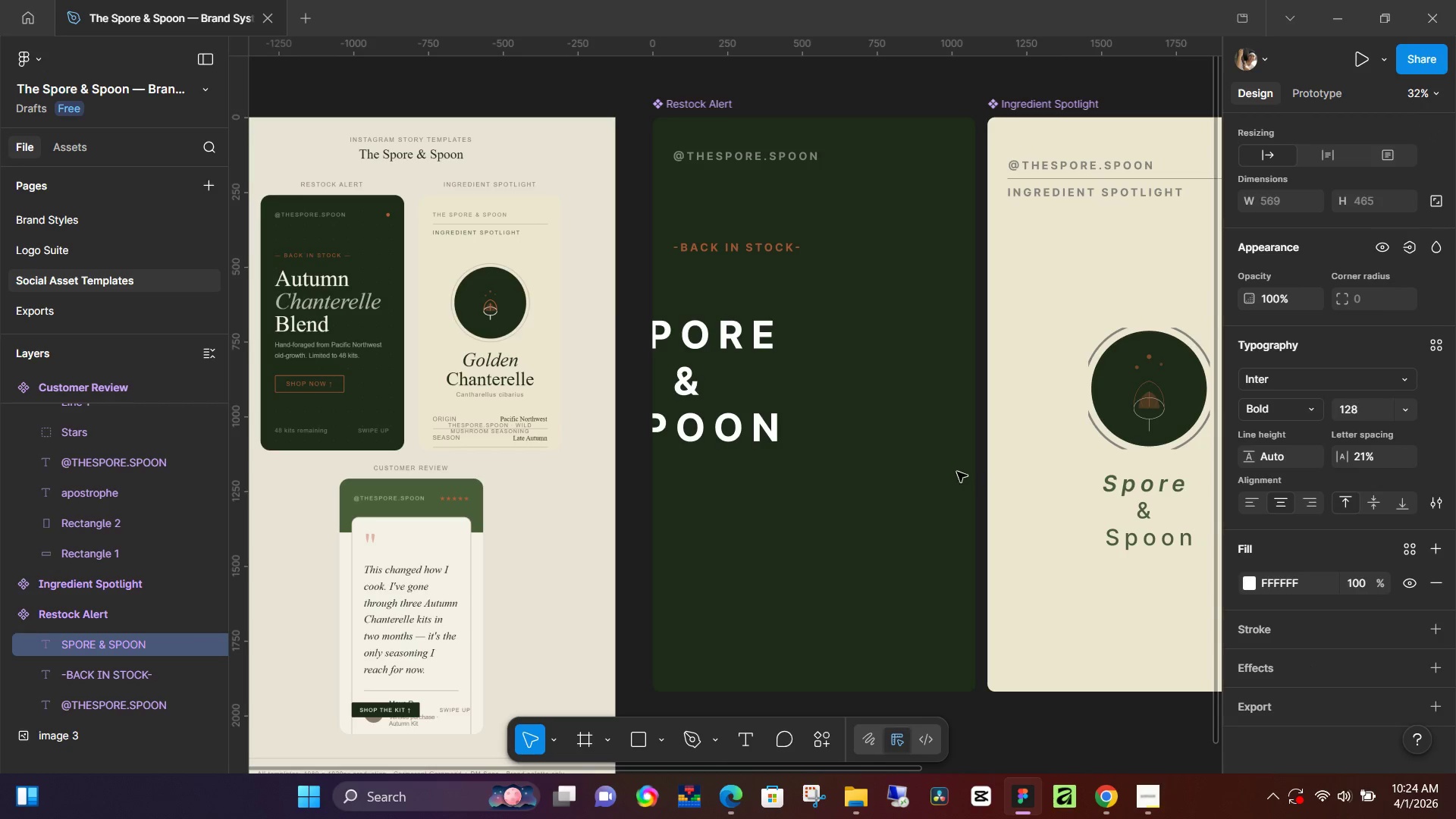 
left_click([957, 472])
 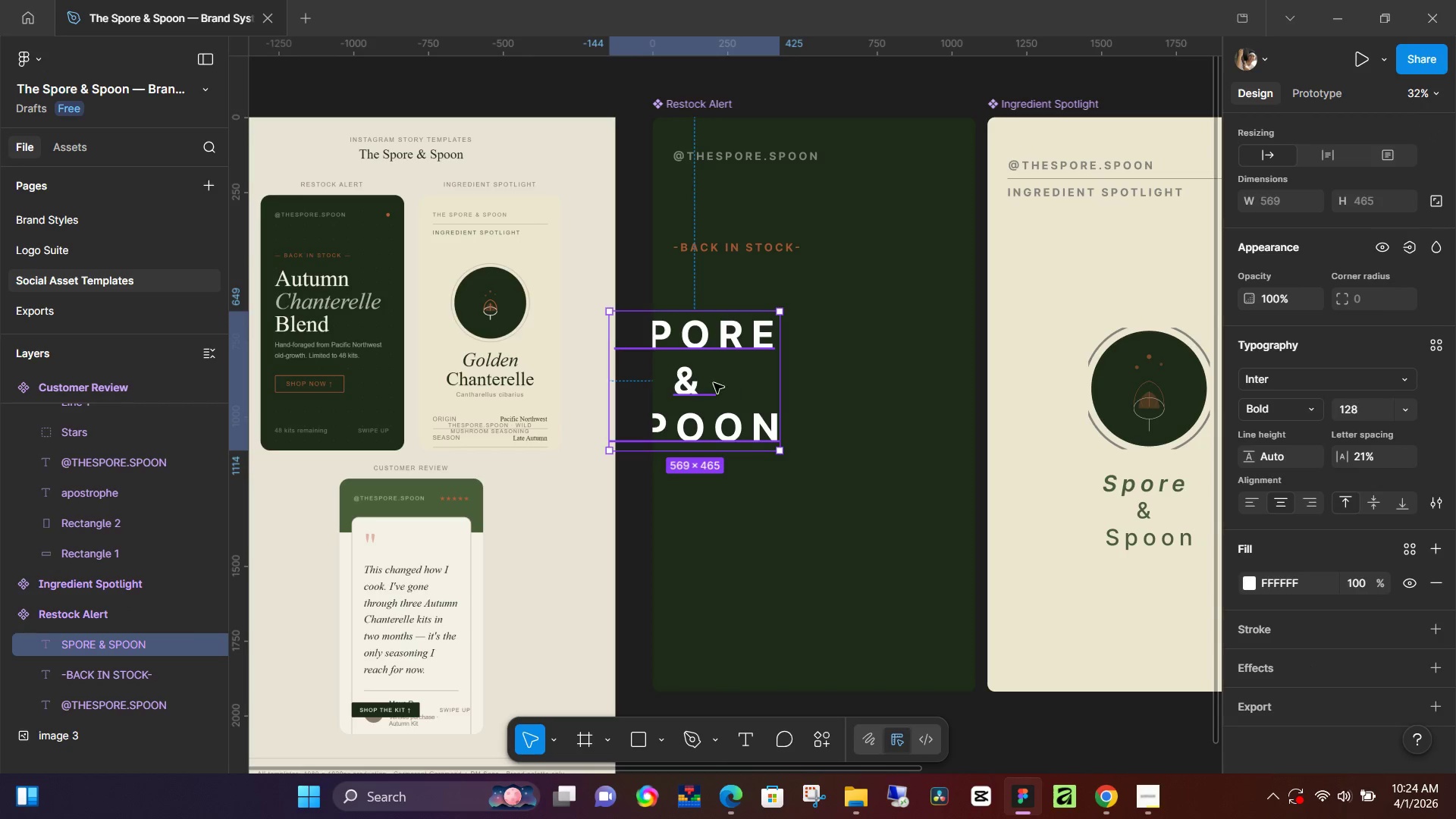 
left_click_drag(start_coordinate=[714, 383], to_coordinate=[779, 359])
 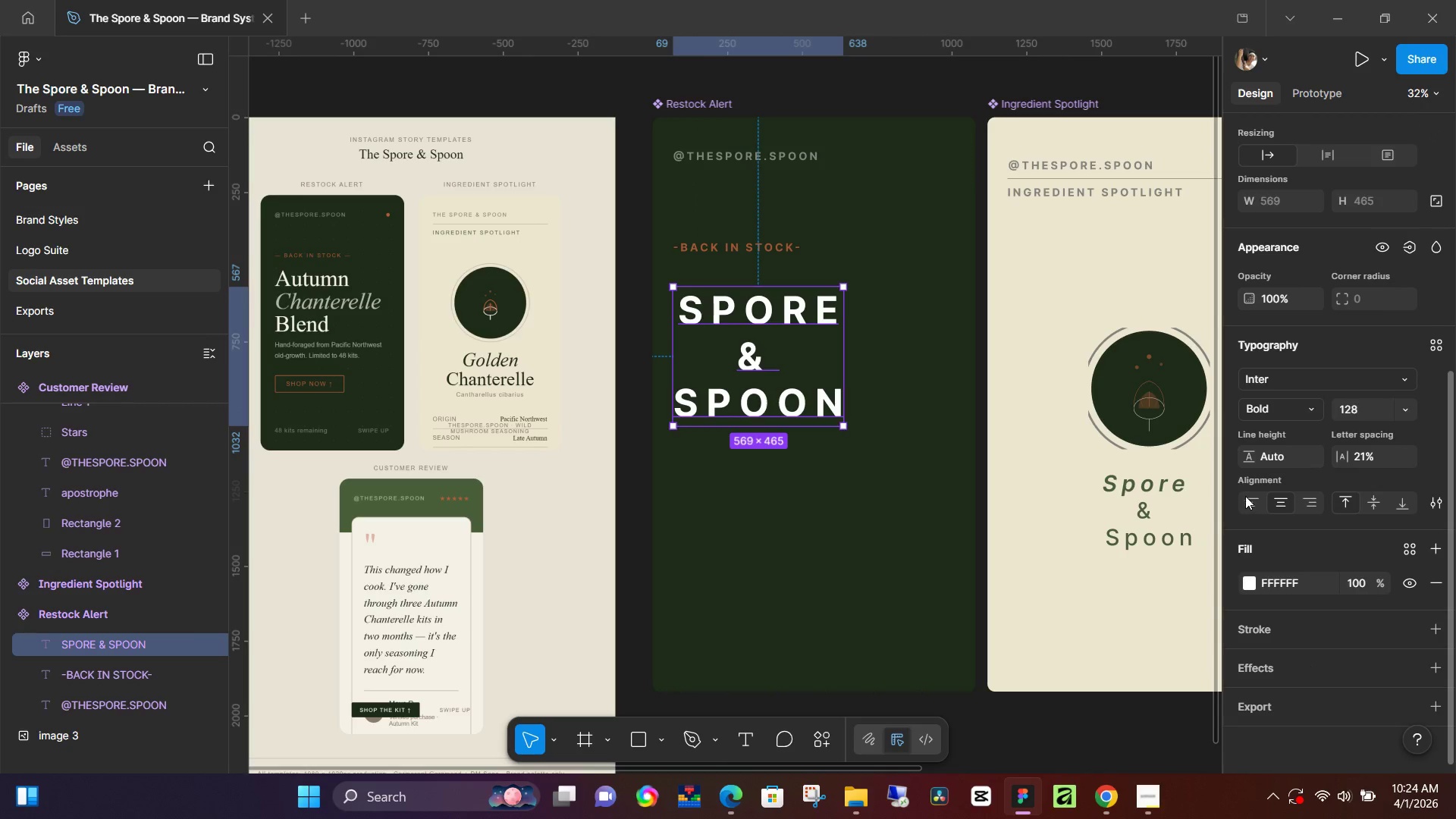 
left_click([1244, 495])
 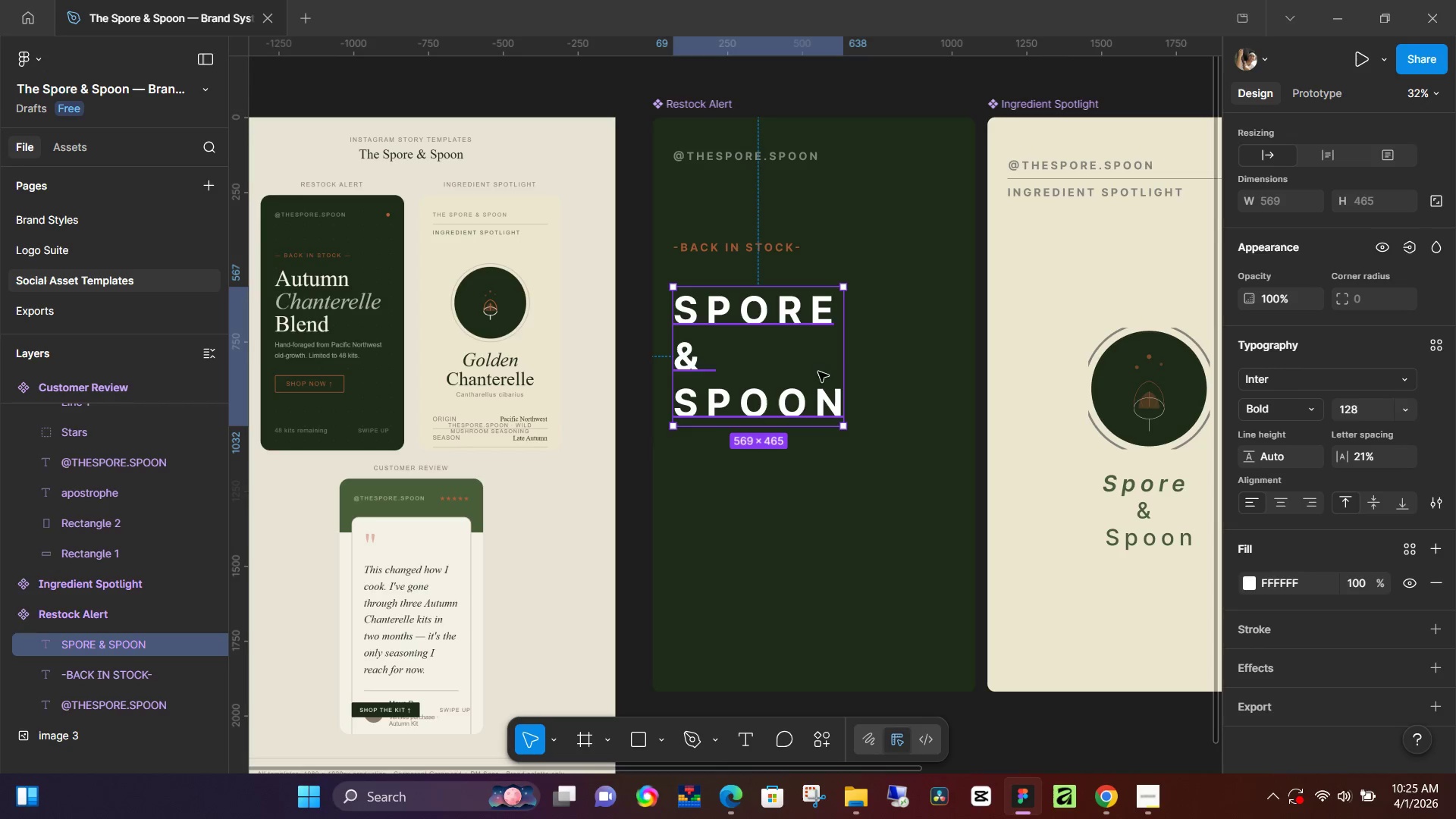 
left_click_drag(start_coordinate=[774, 361], to_coordinate=[770, 353])
 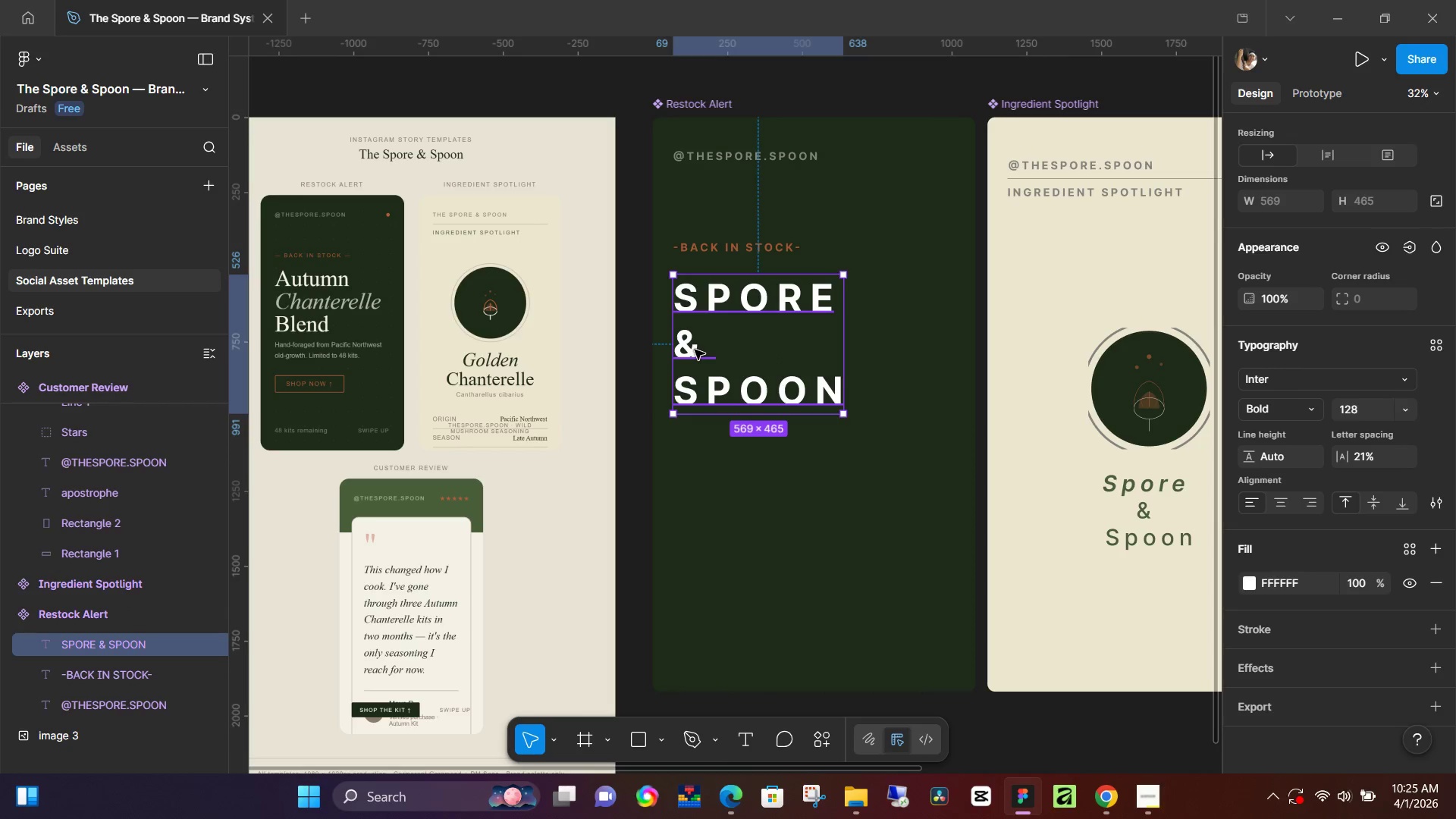 
double_click([695, 350])
 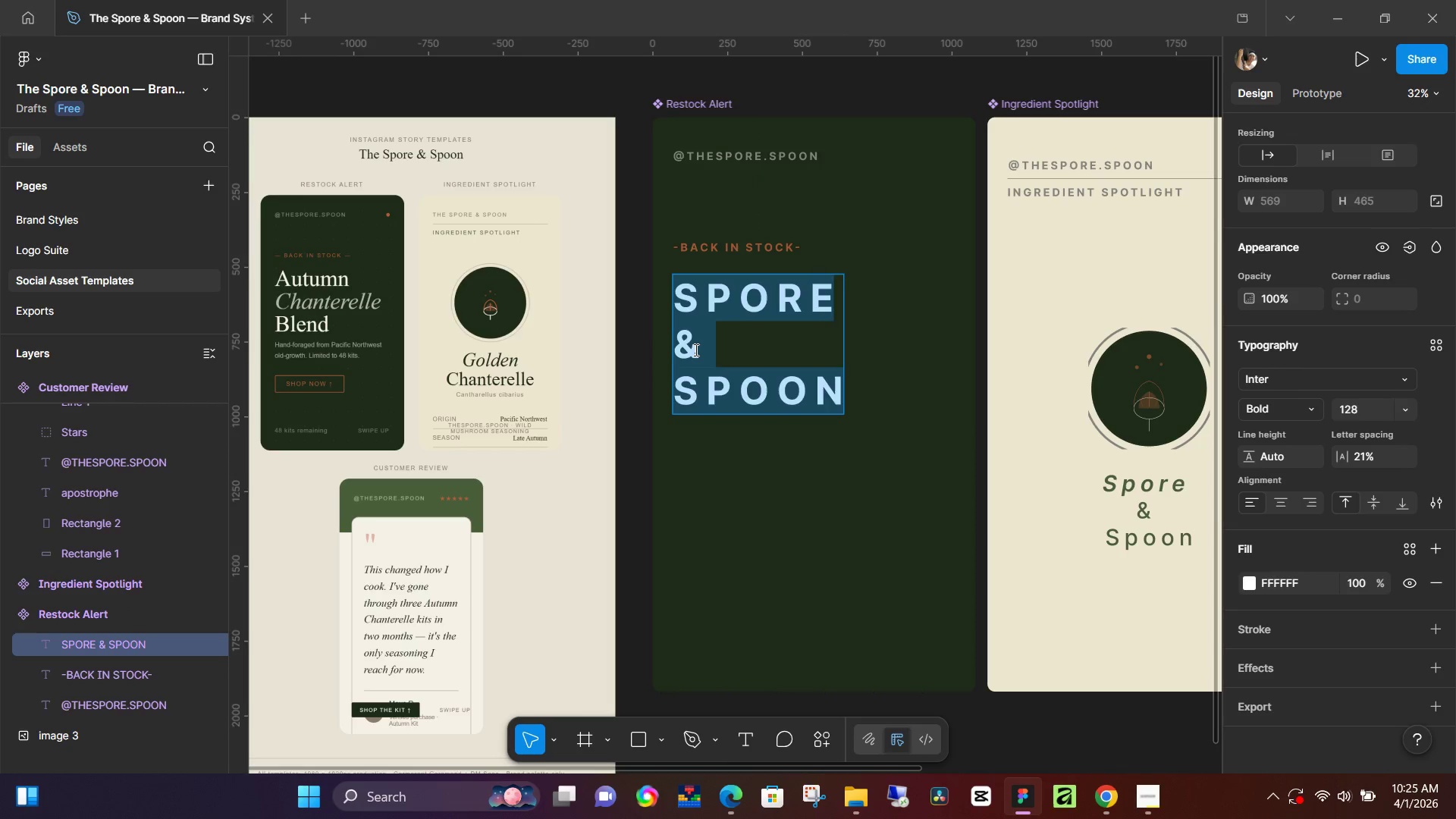 
left_click([695, 350])
 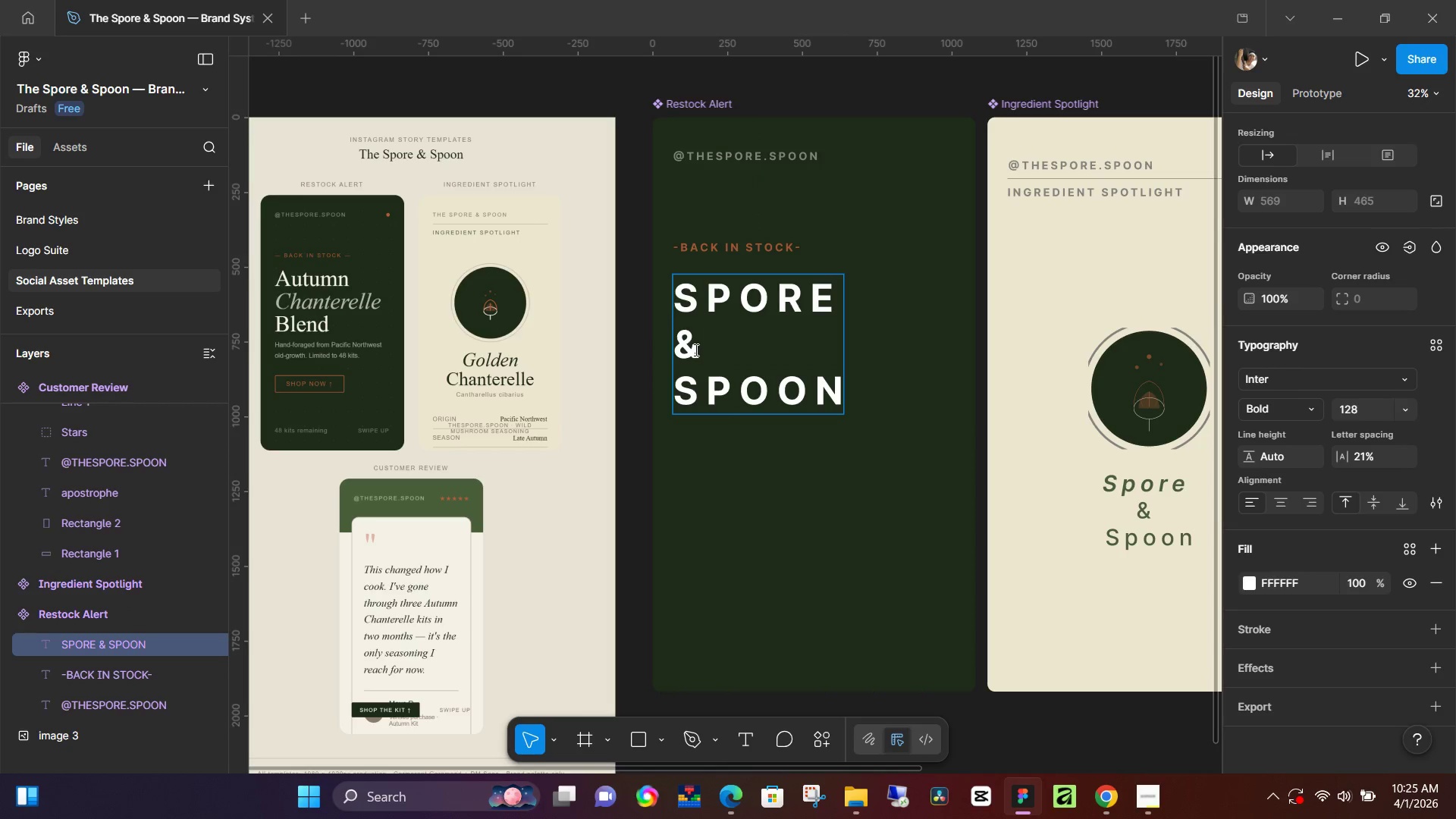 
hold_key(key=ShiftLeft, duration=0.72)
left_click([689, 349])
 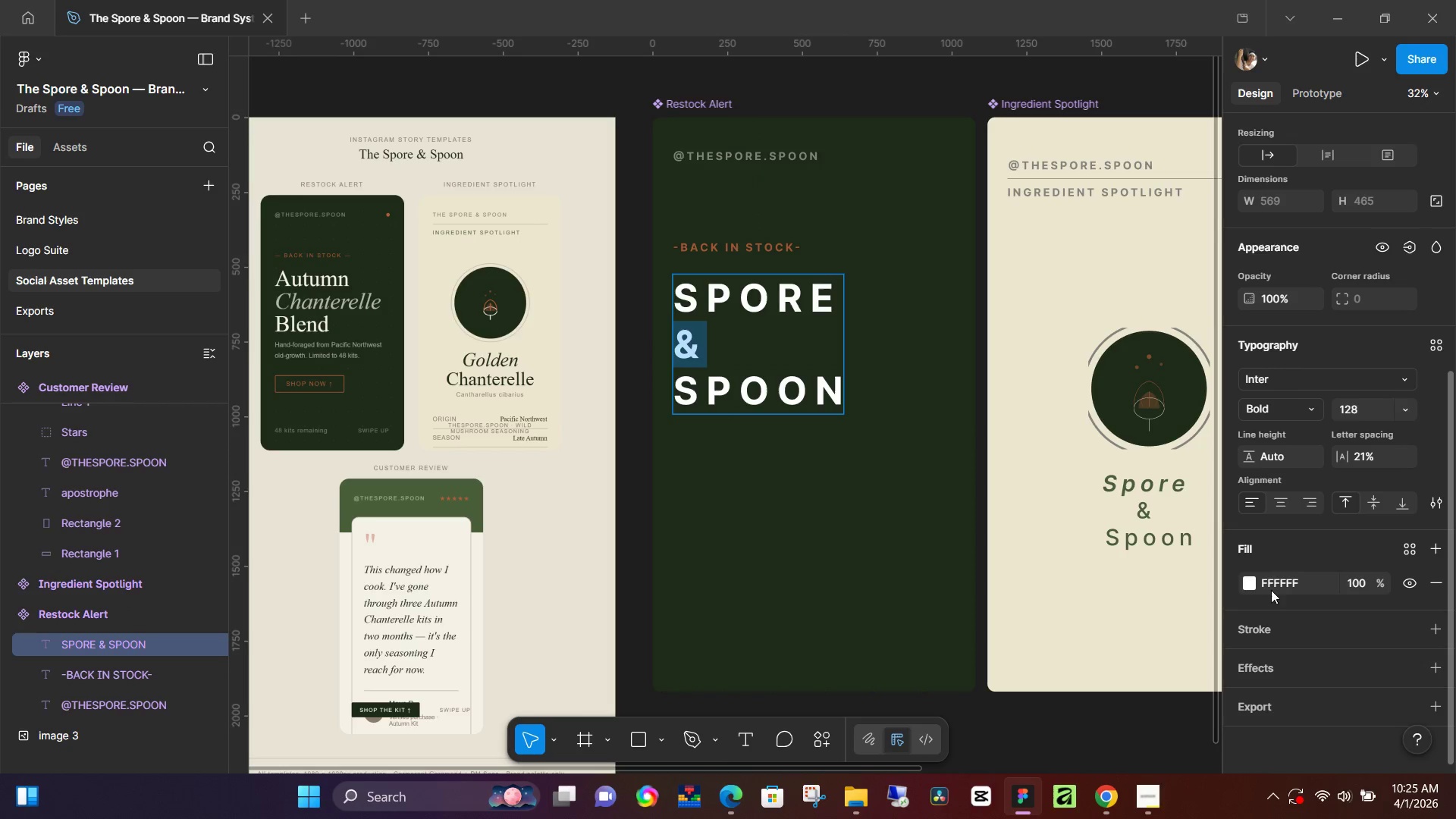 
left_click([1250, 579])
 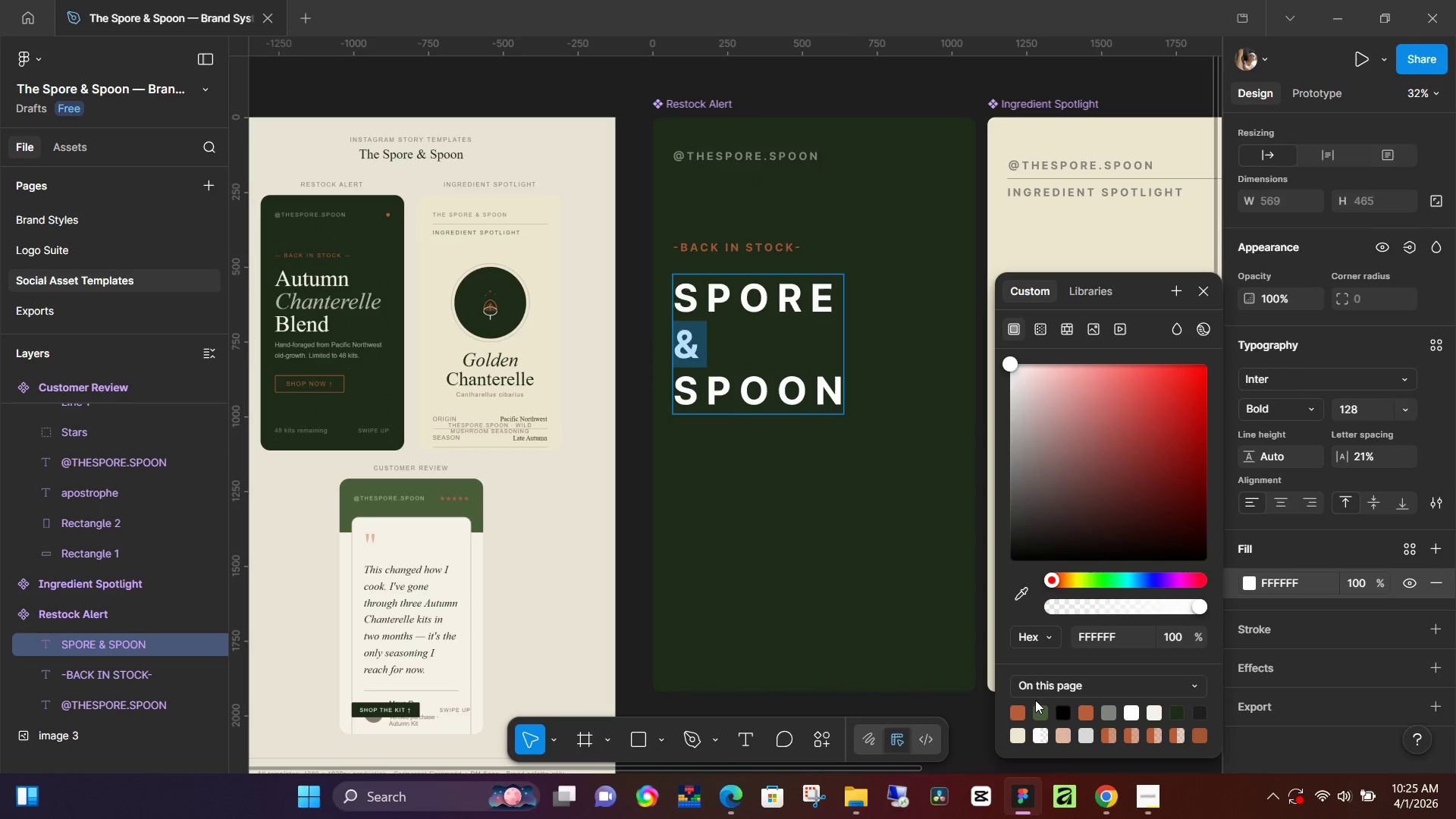 
left_click([1044, 710])
 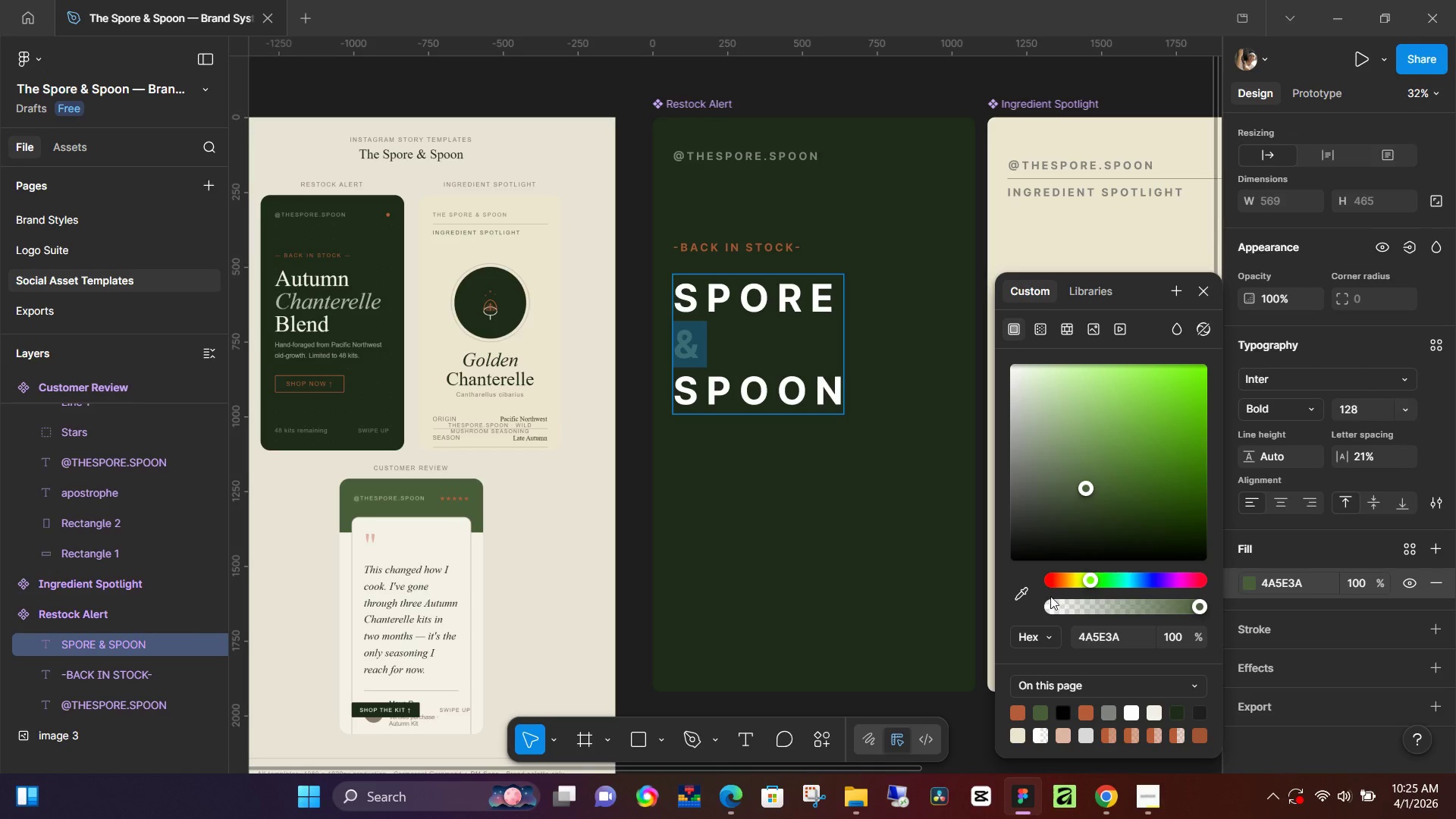 
left_click_drag(start_coordinate=[1031, 586], to_coordinate=[1028, 588])
 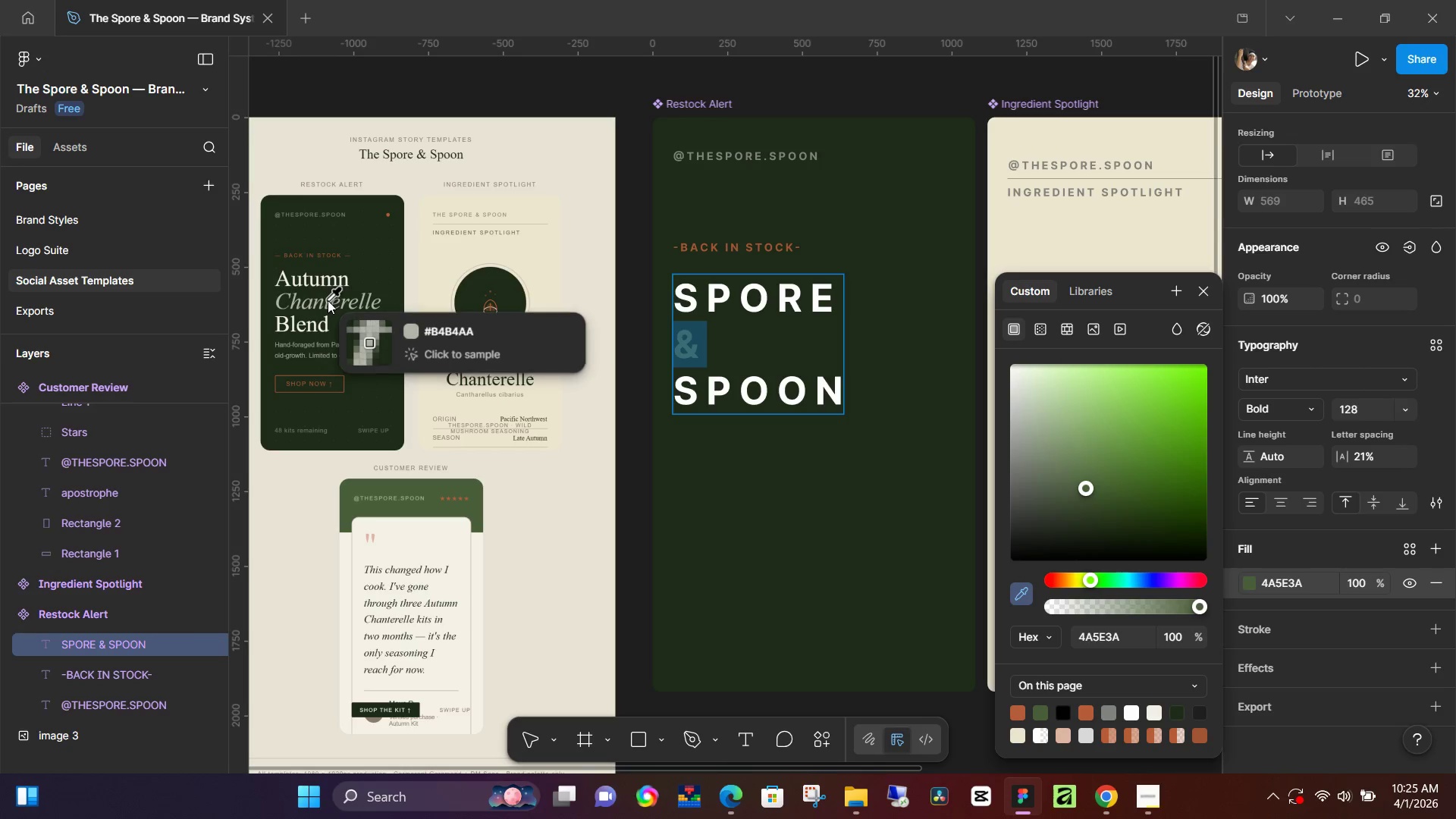 
left_click([328, 300])
 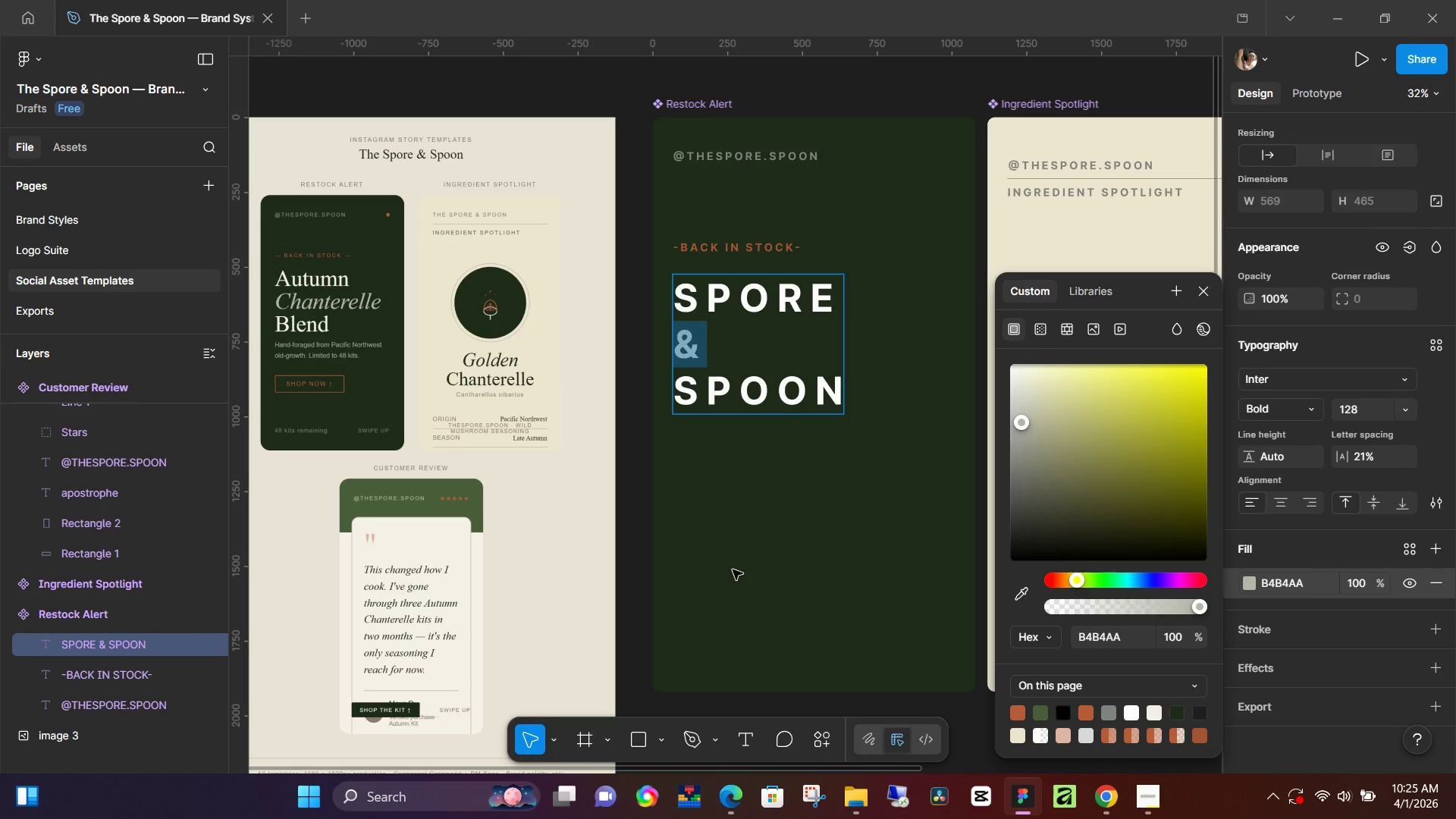 
left_click([733, 570])
 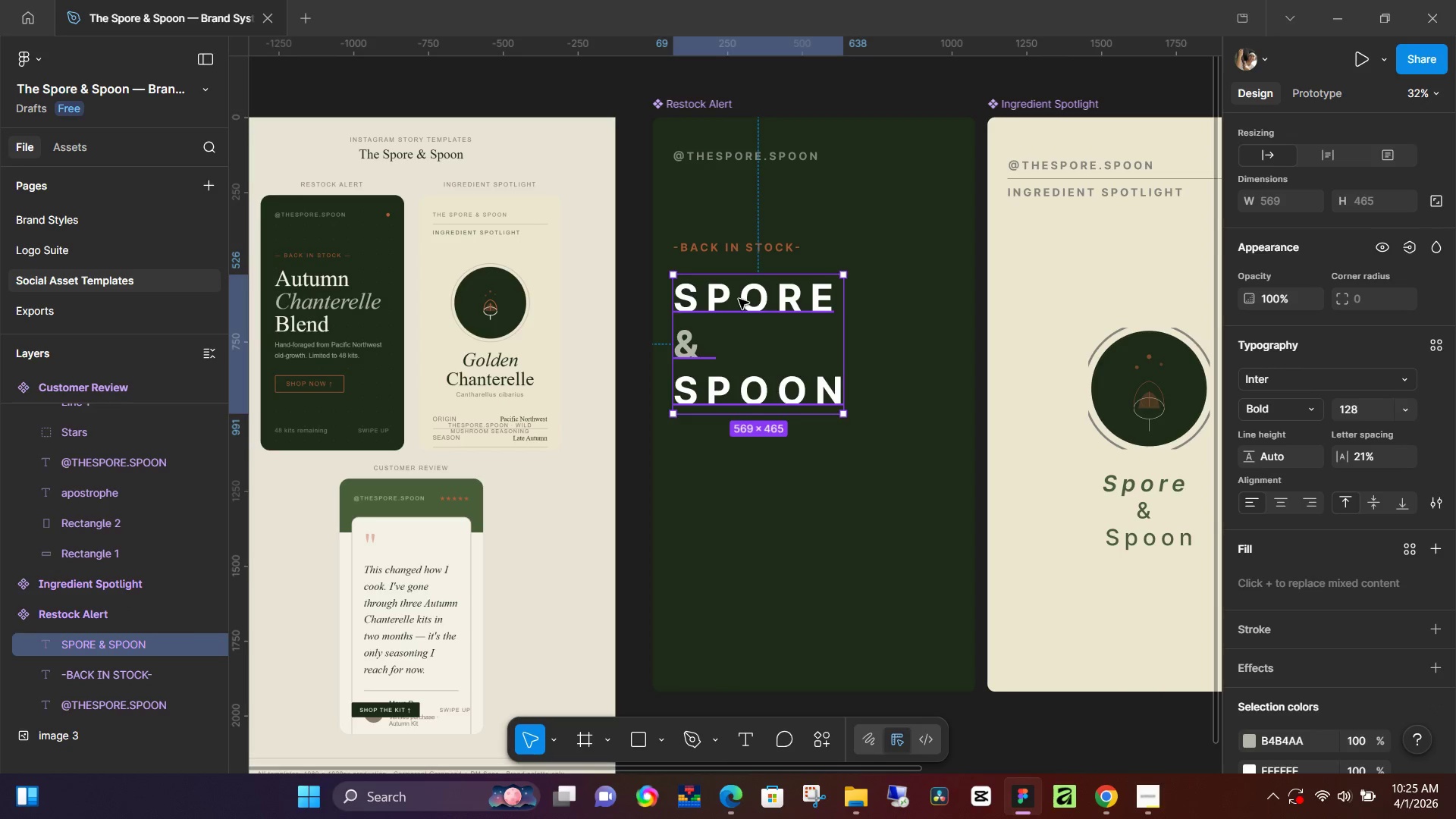 
double_click([739, 299])
 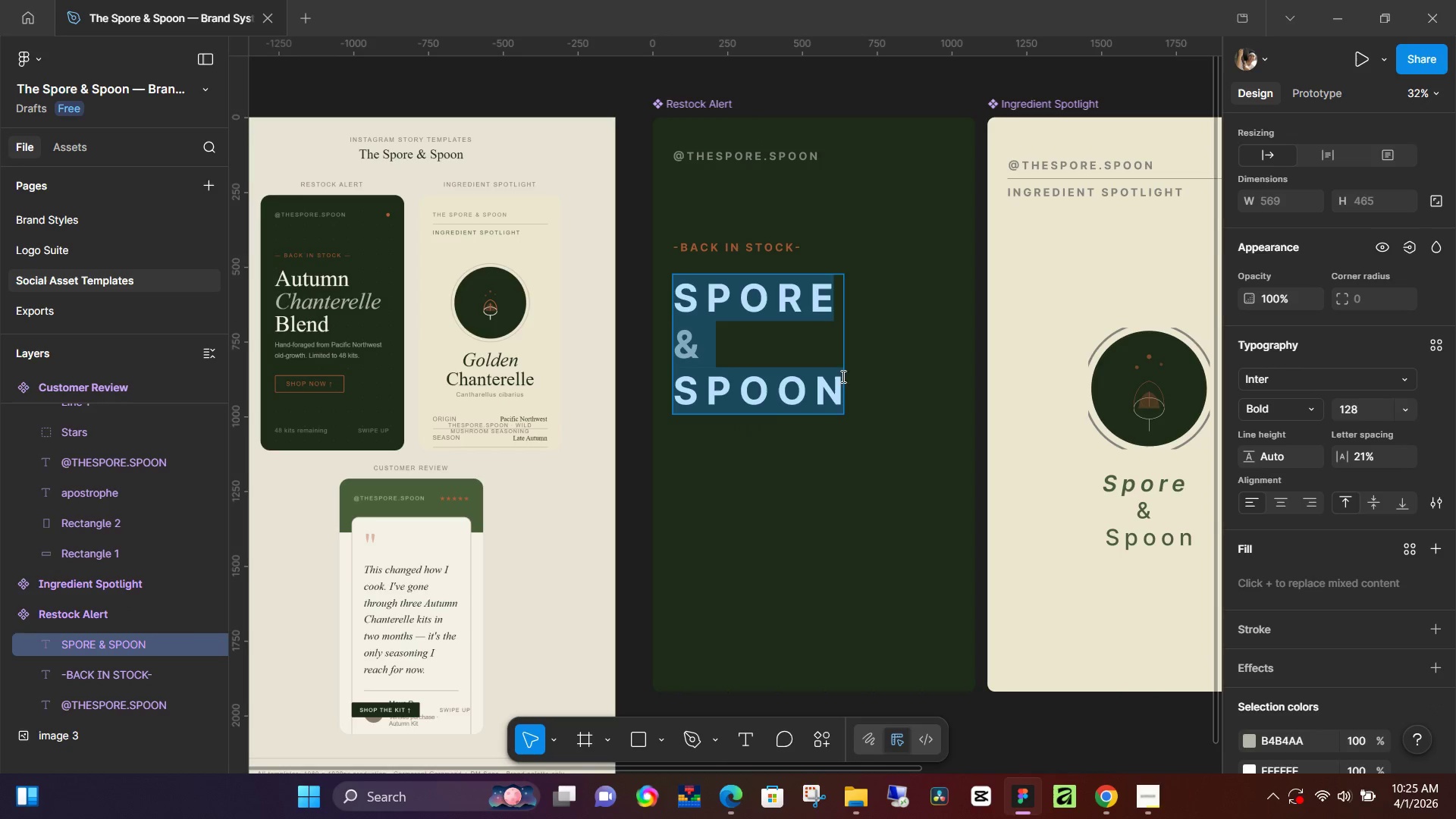 
left_click([839, 384])
 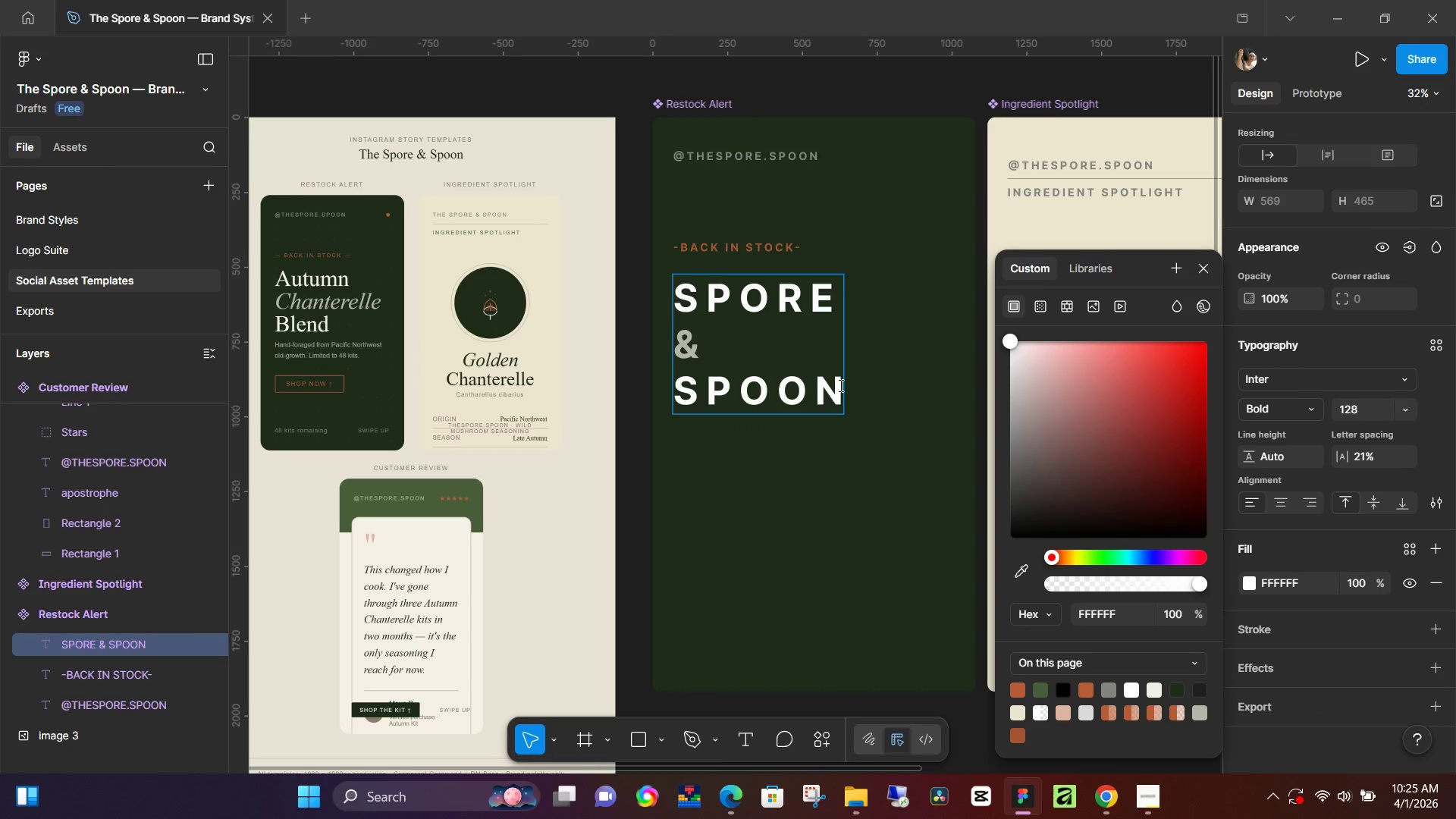 
left_click_drag(start_coordinate=[839, 385], to_coordinate=[686, 395])
 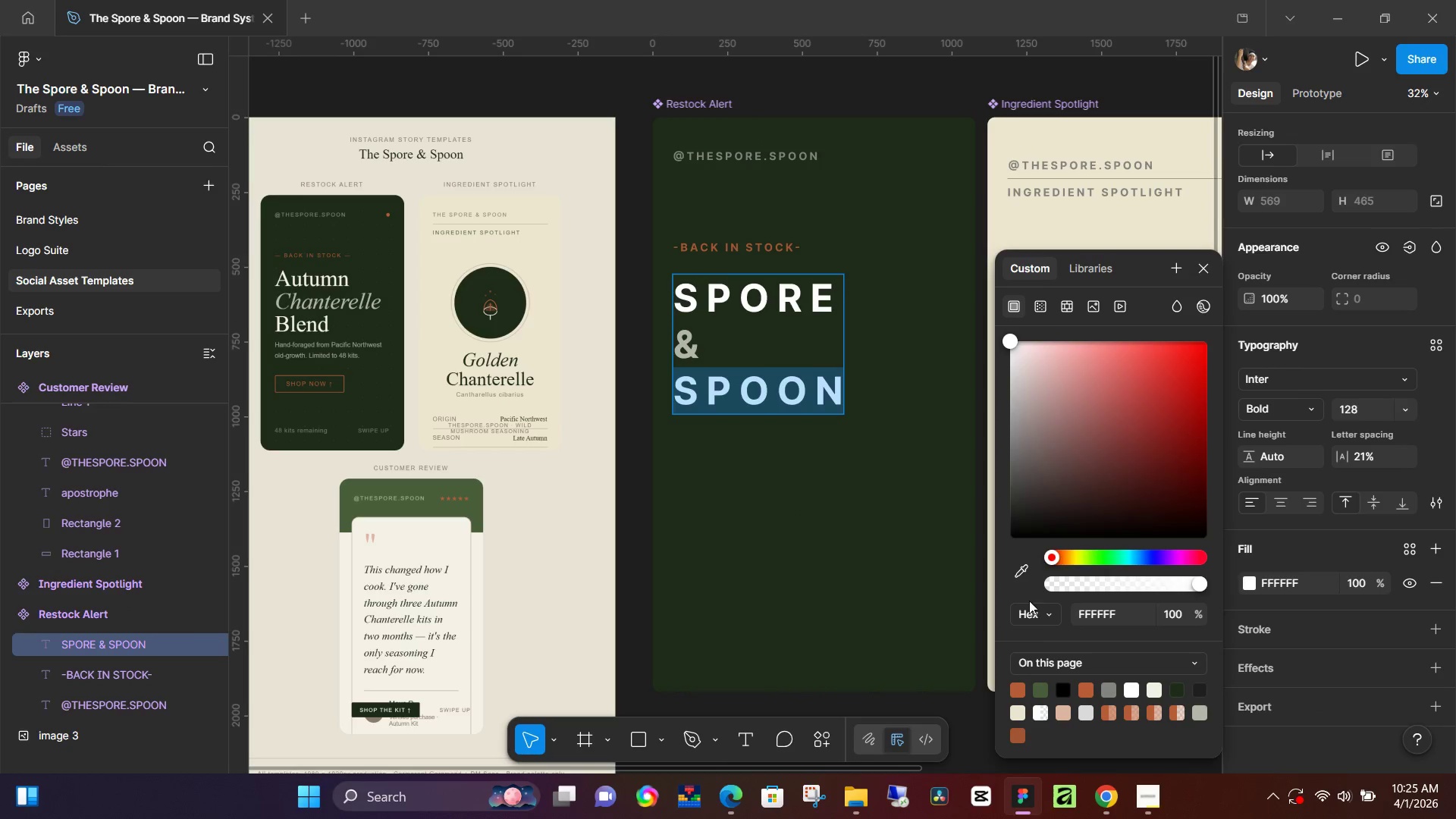 
left_click([1025, 575])
 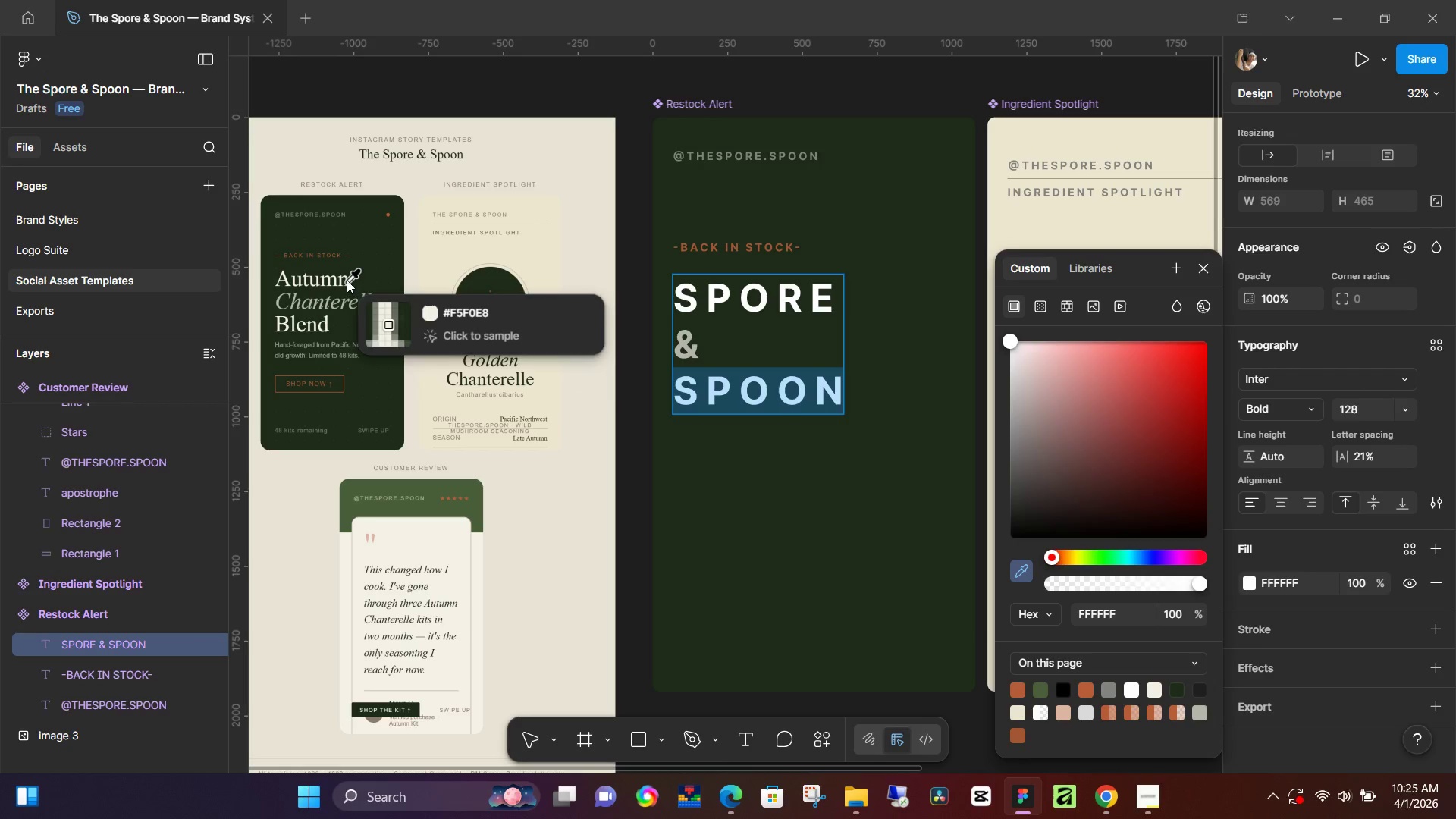 
left_click([347, 280])
 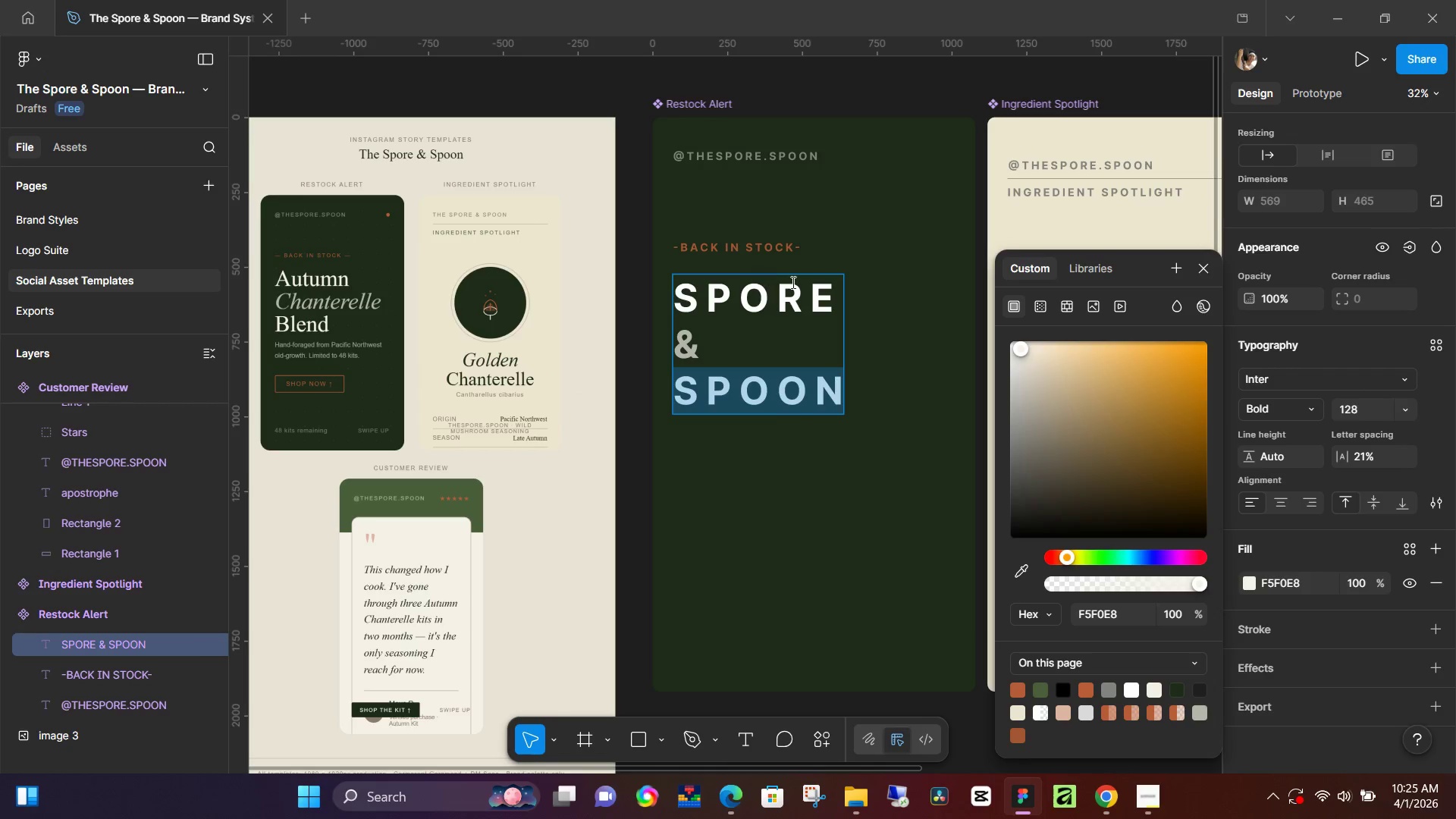 
left_click([792, 282])
 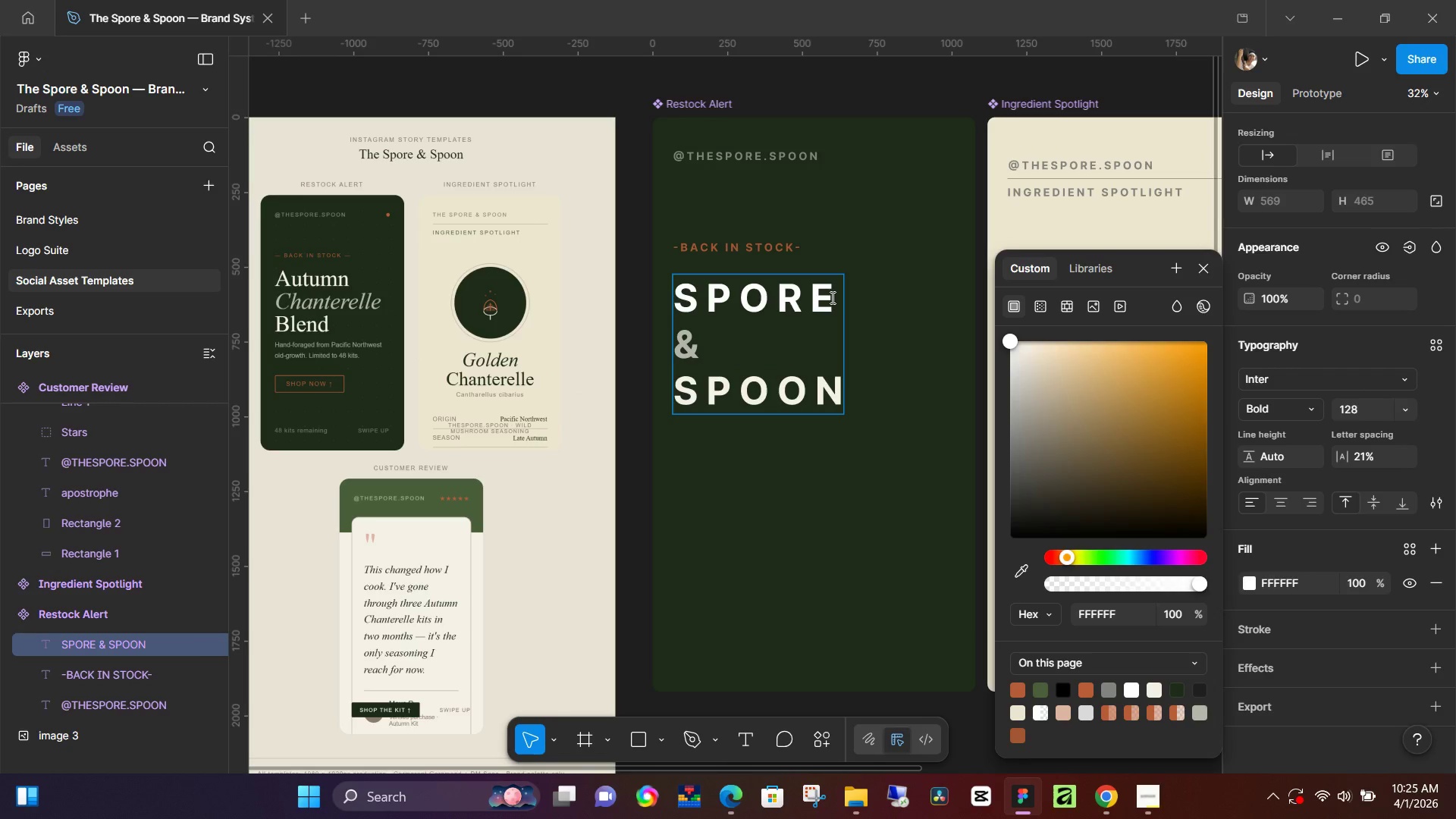 
left_click_drag(start_coordinate=[831, 297], to_coordinate=[673, 308])
 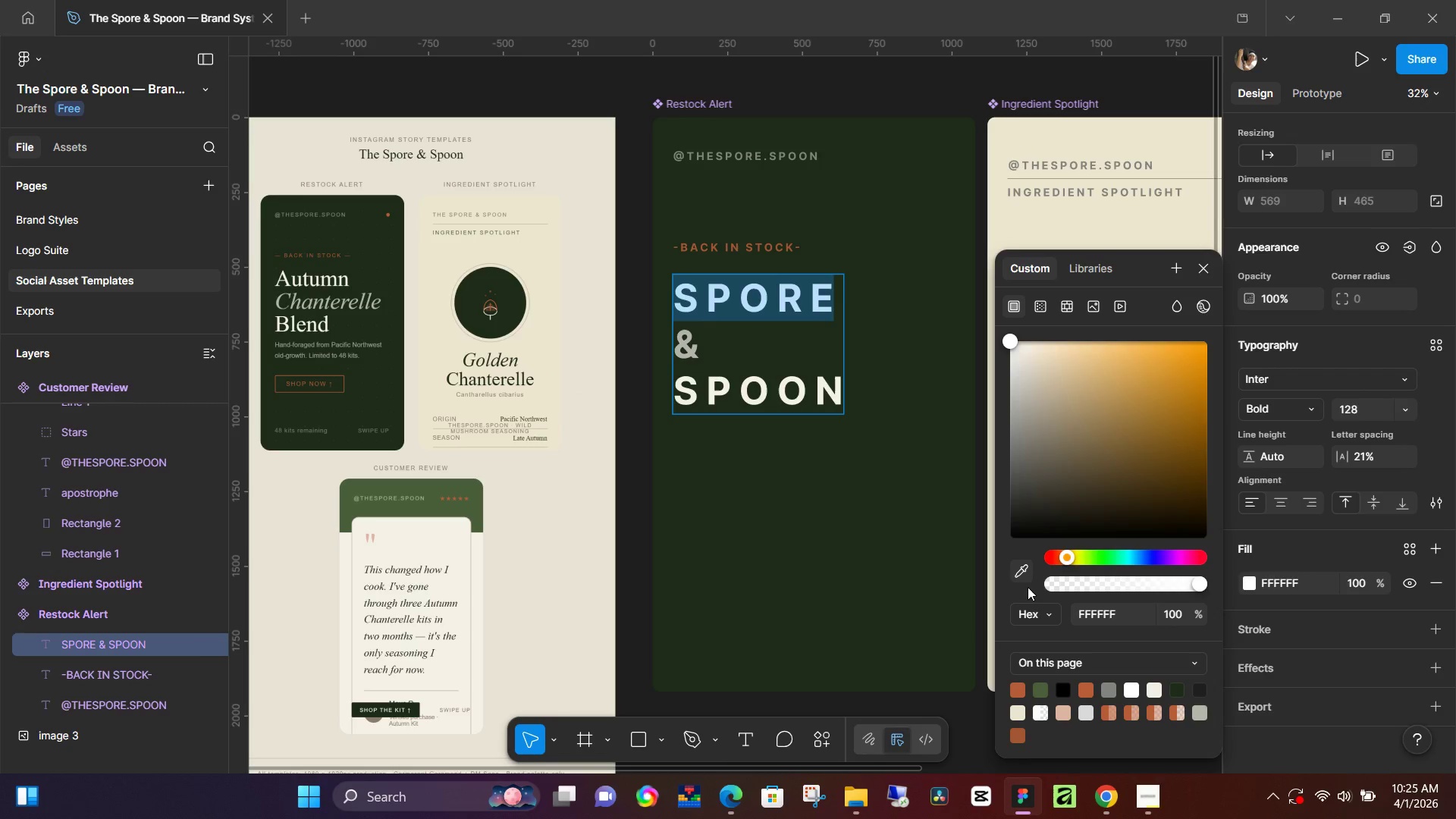 
left_click([1027, 580])
 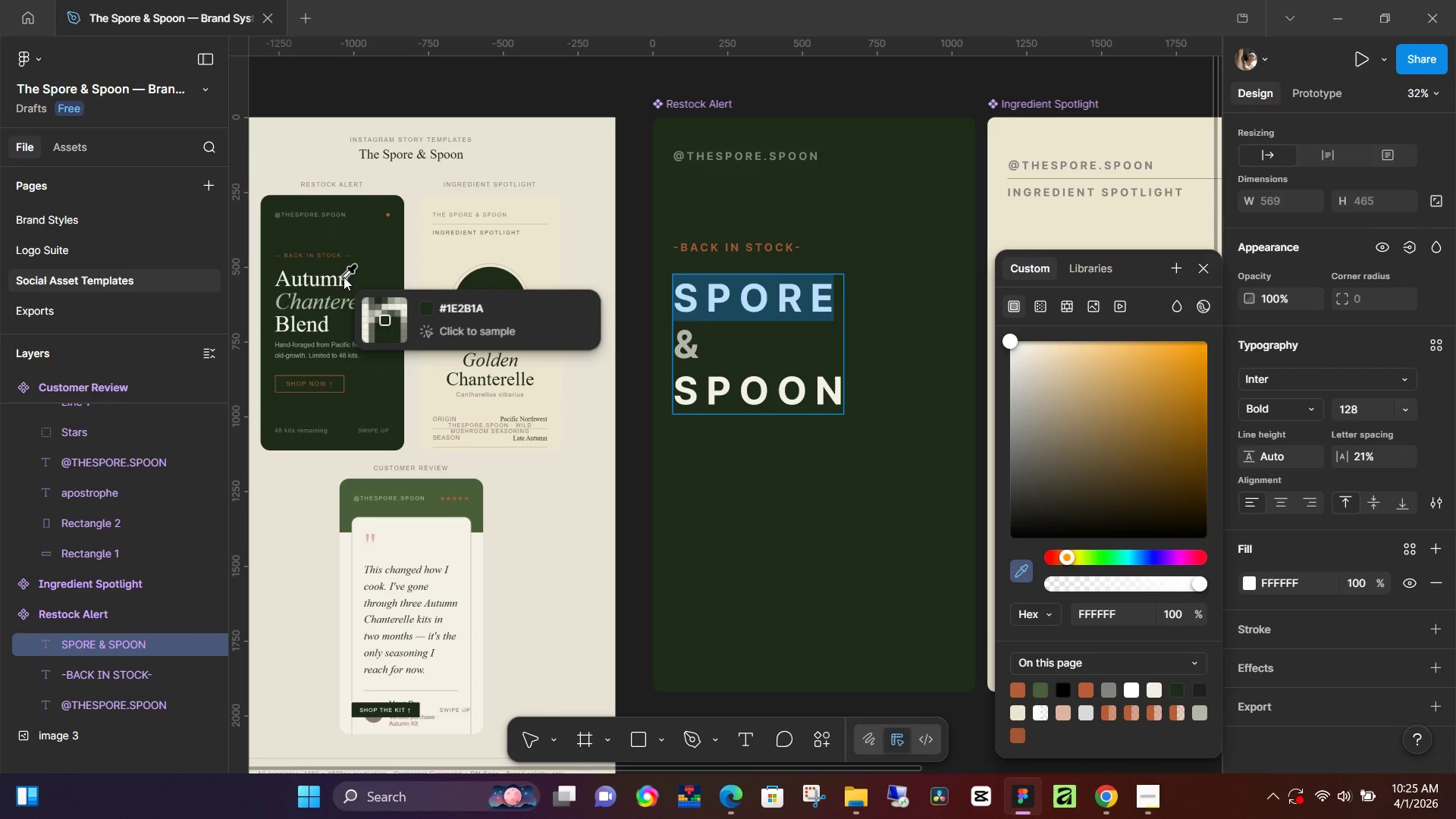 
left_click([344, 276])
 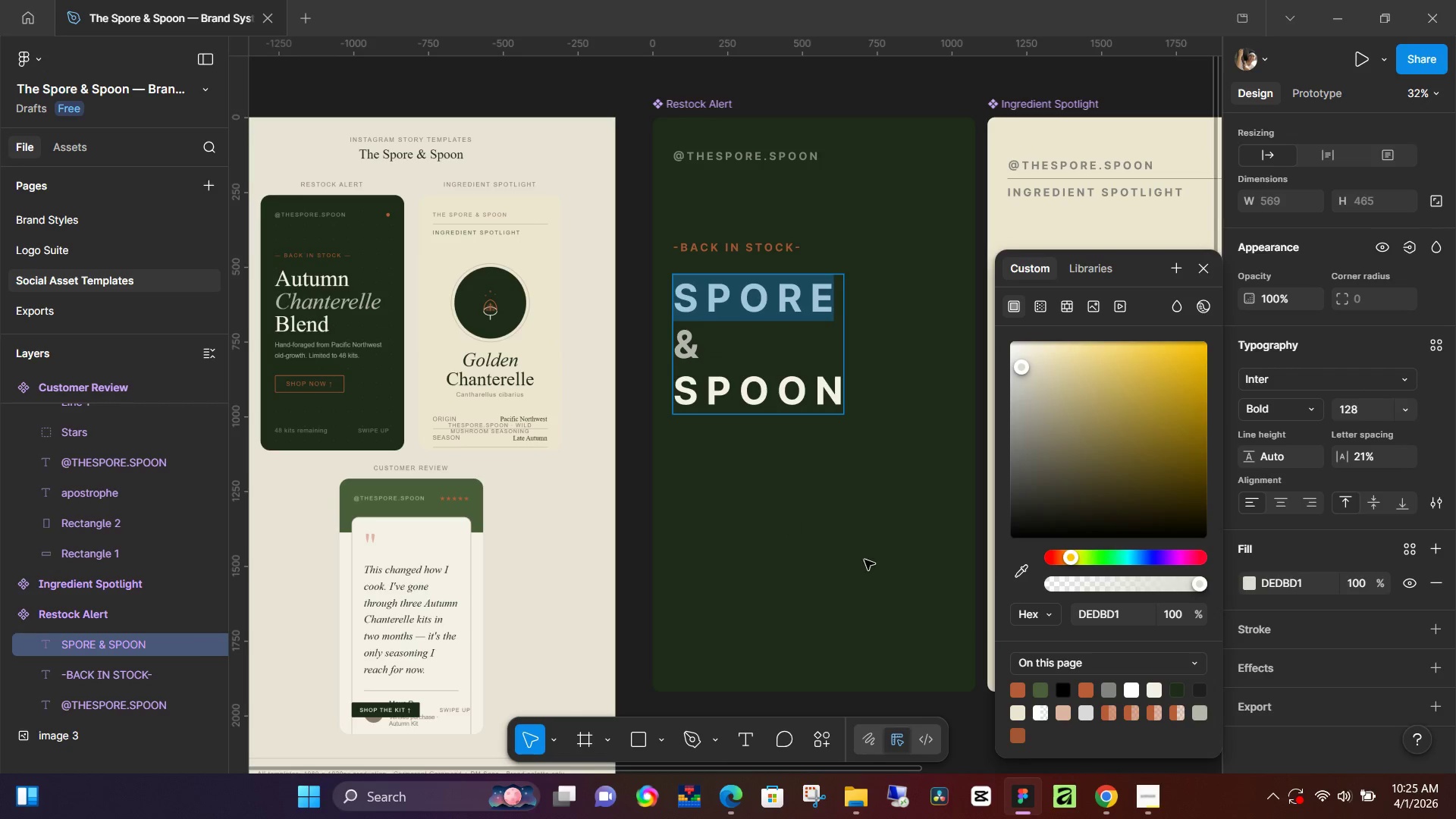 
left_click([864, 560])
 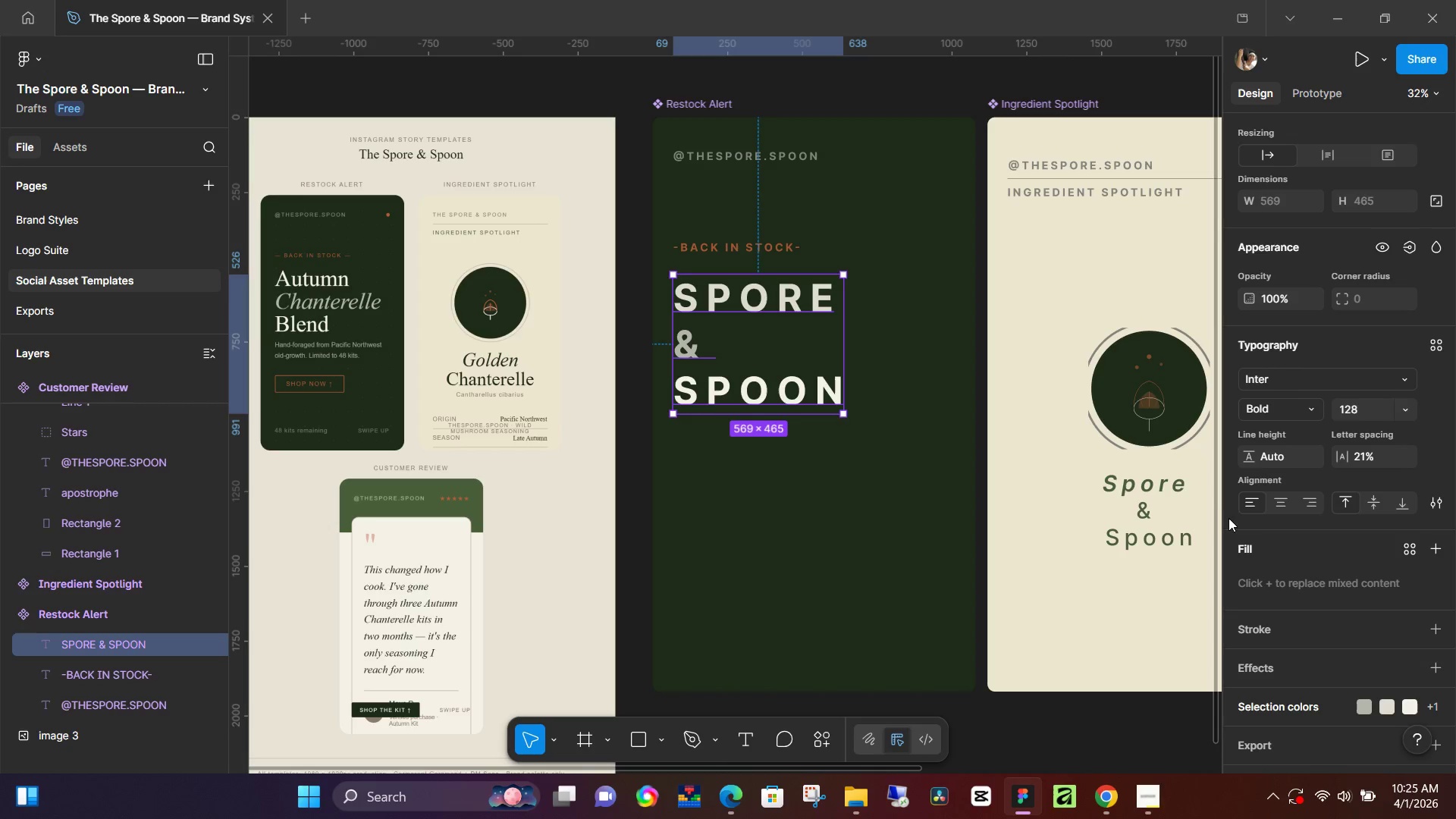 
hold_key(key=ControlLeft, duration=0.44)
left_click([789, 332])
 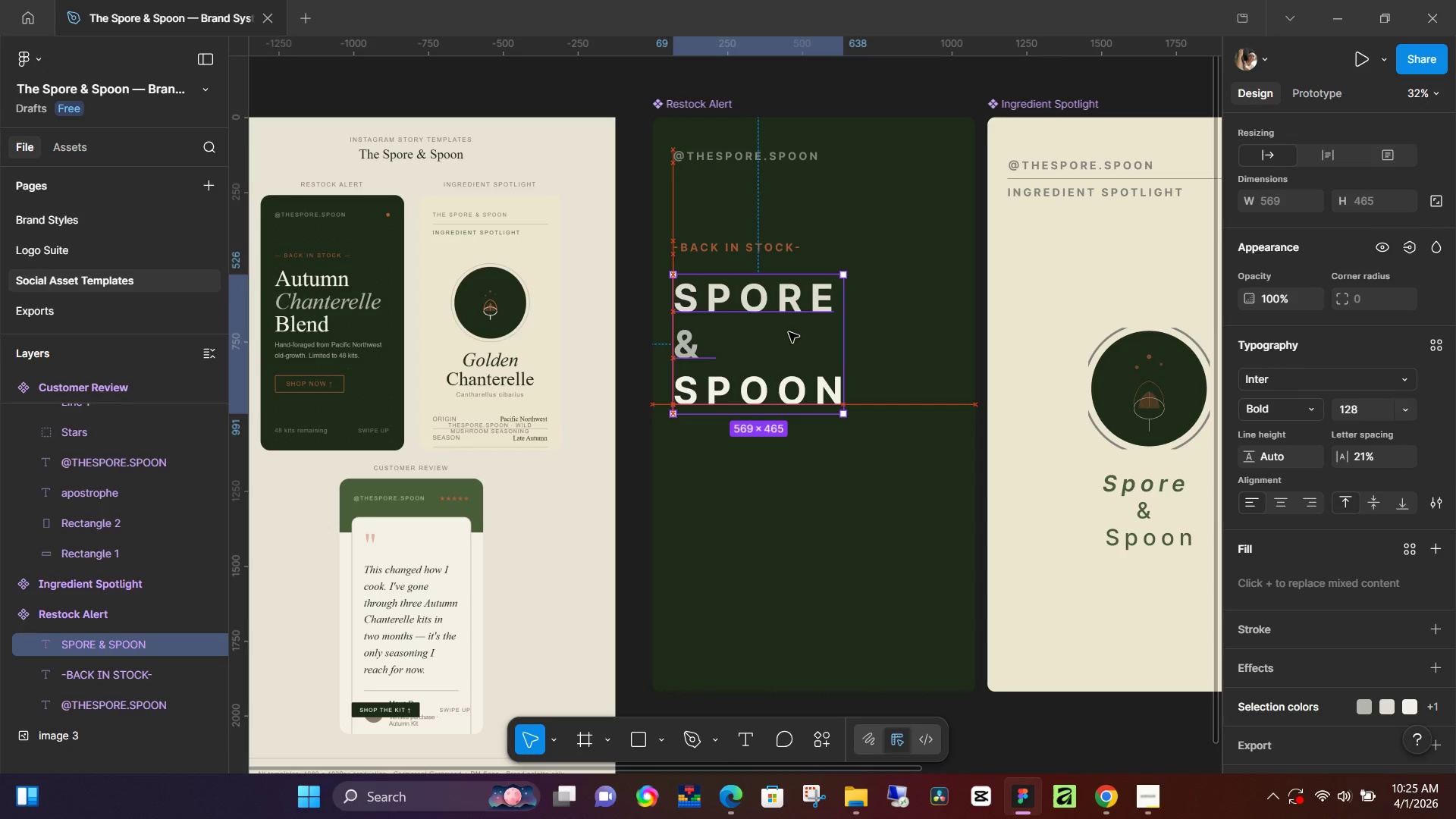 
double_click([789, 332])
 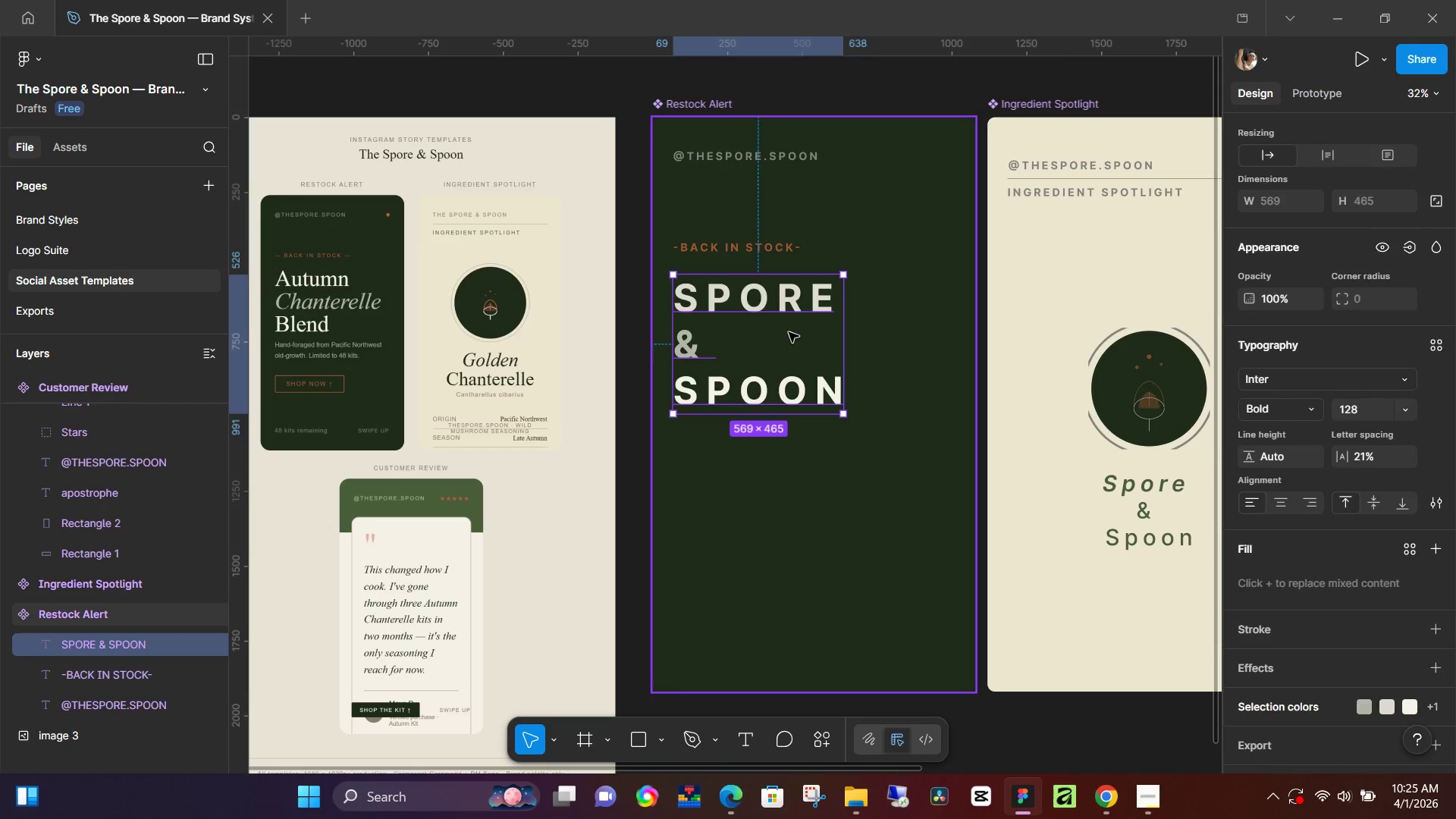 
key(Control+A)
 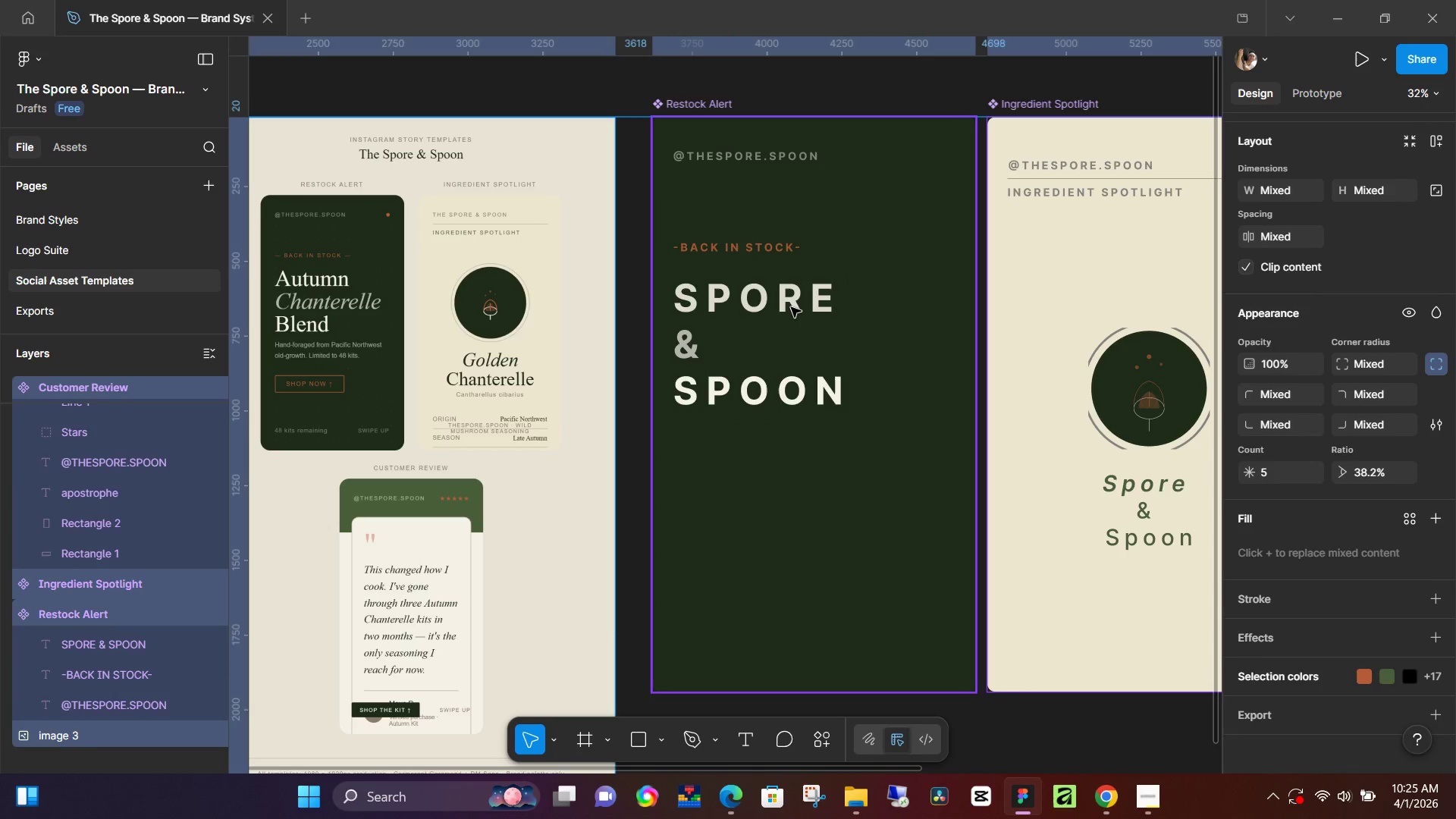 
double_click([791, 307])
 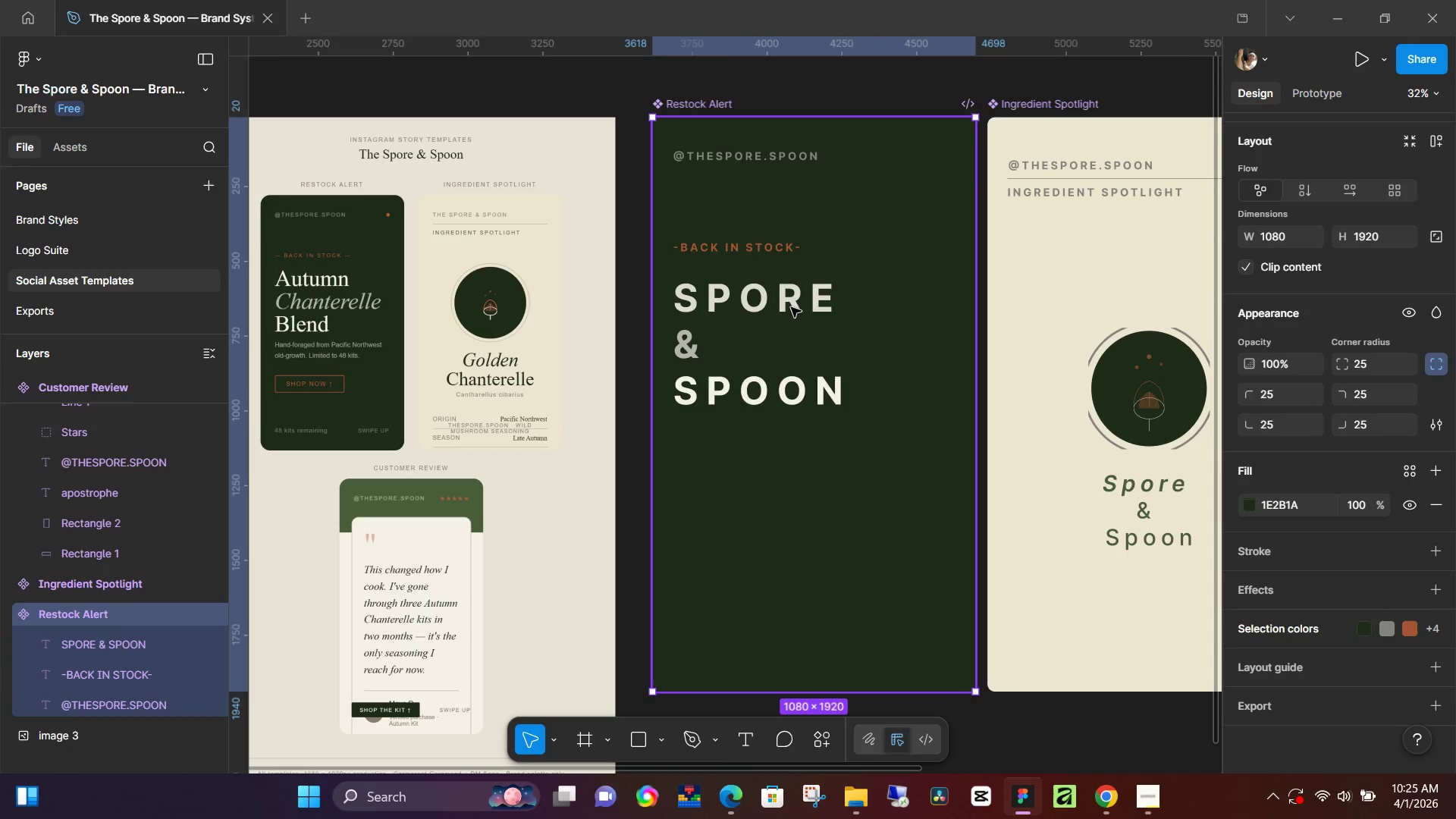 
triple_click([791, 307])
 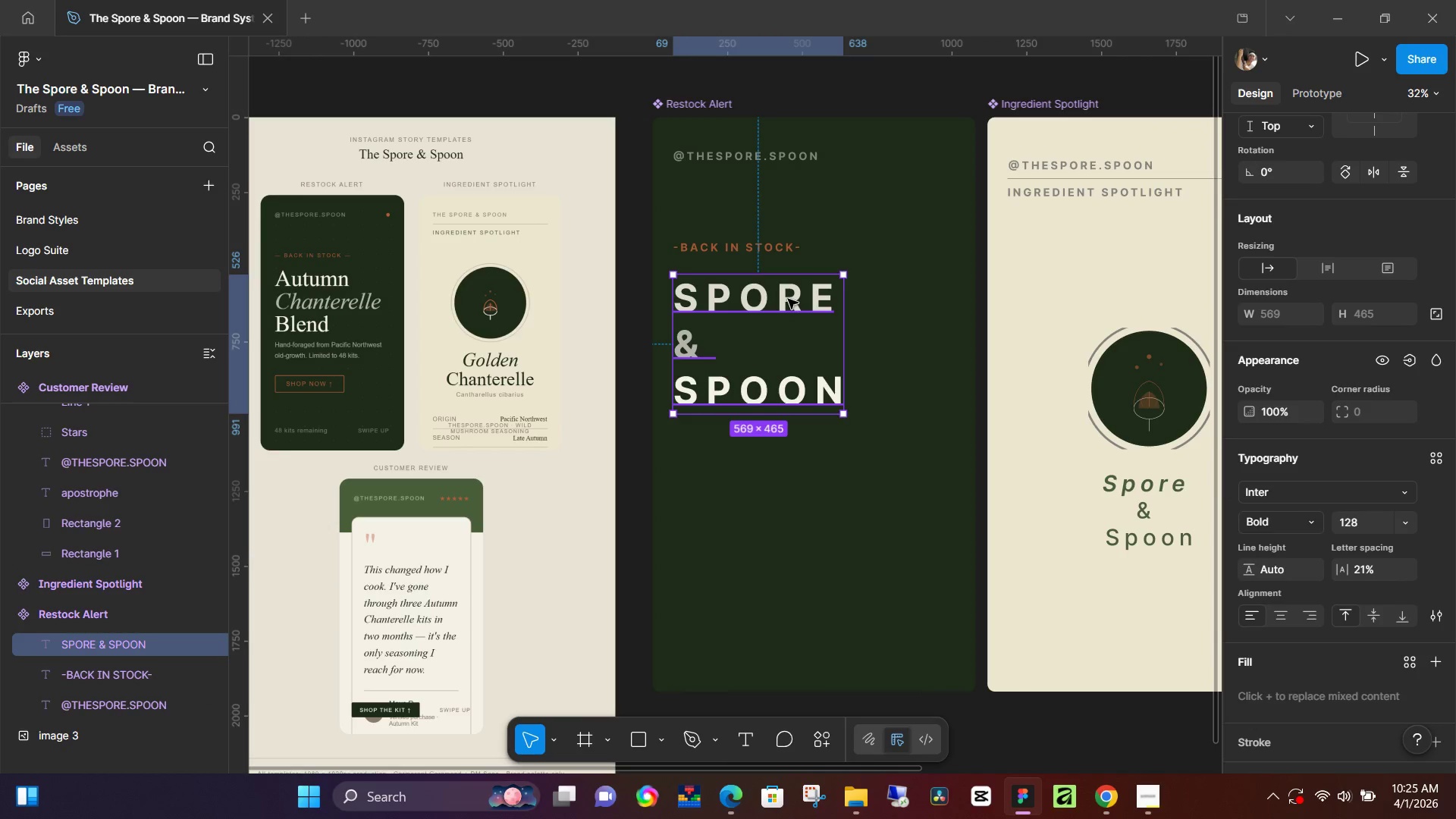 
double_click([788, 299])
 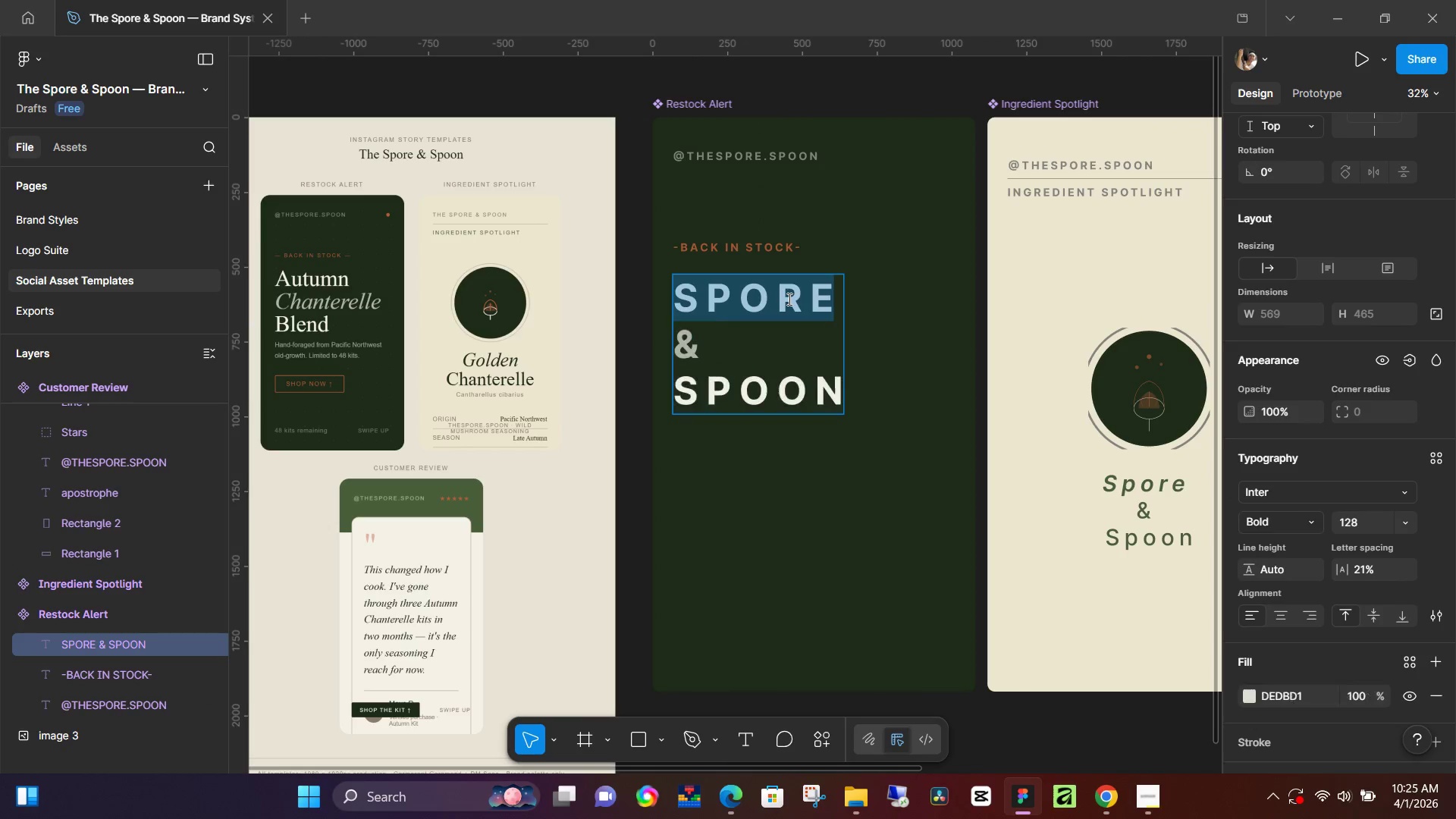 
triple_click([788, 299])
 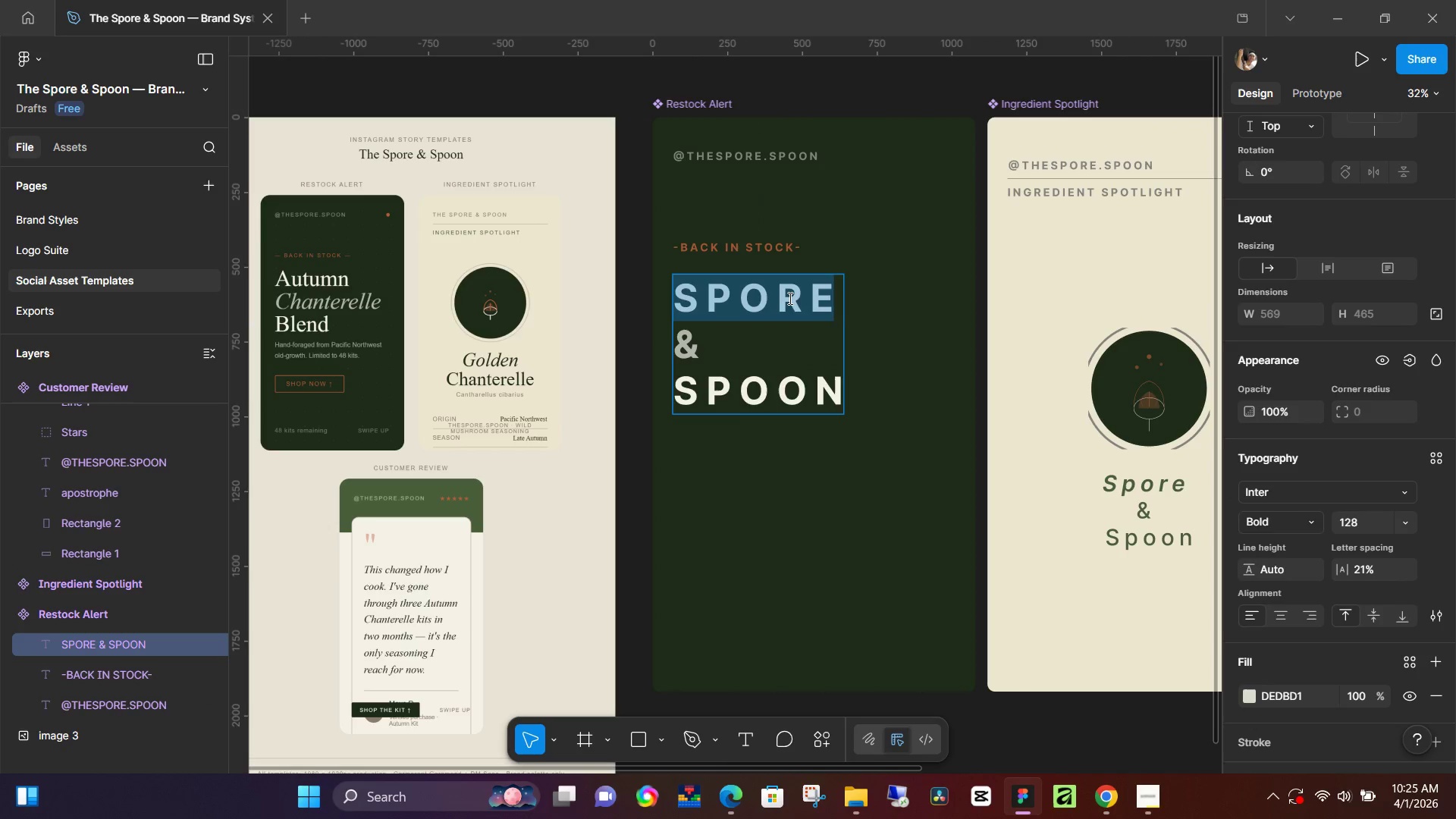 
key(Control+A)
 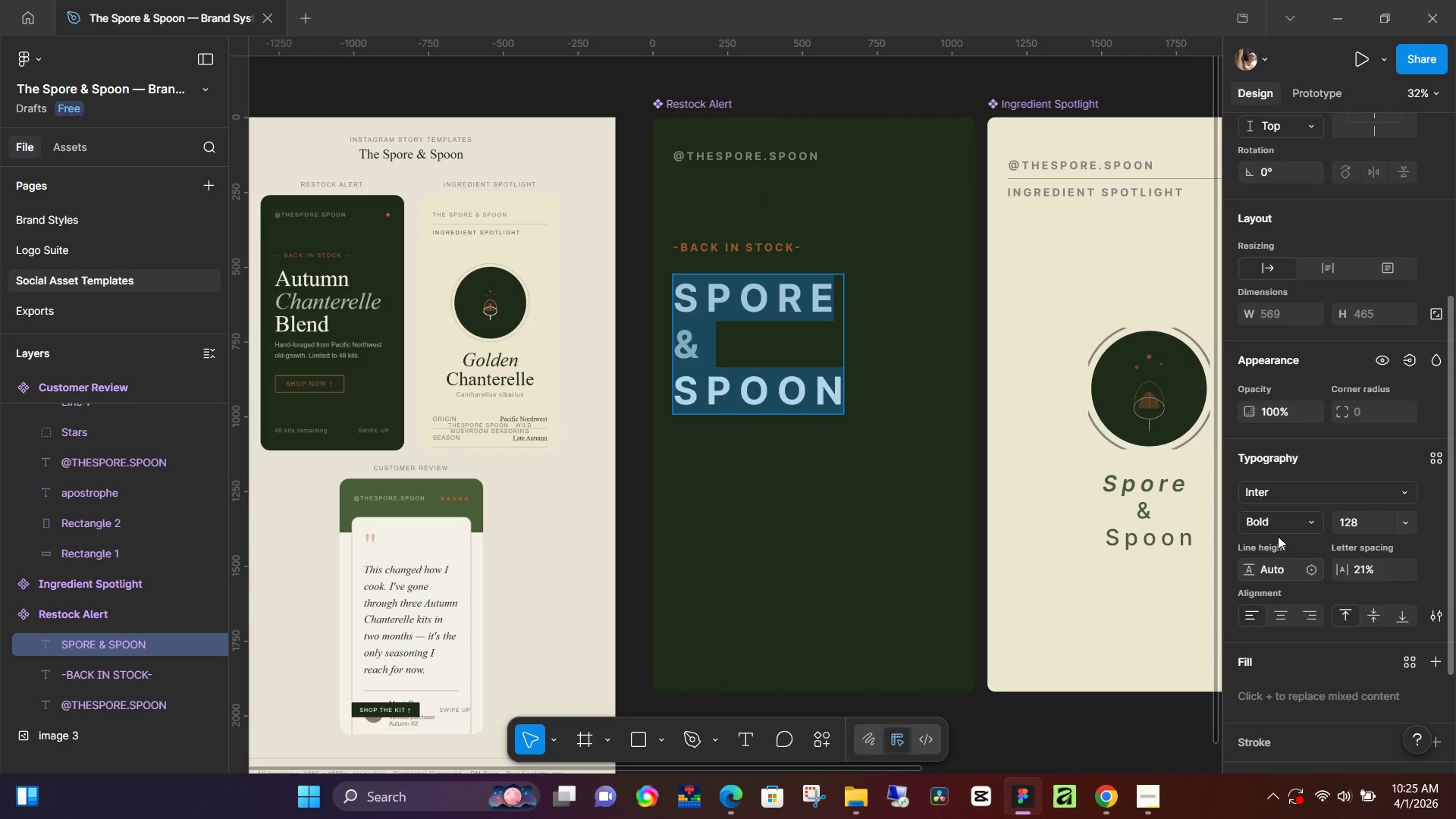 
left_click([1298, 526])
 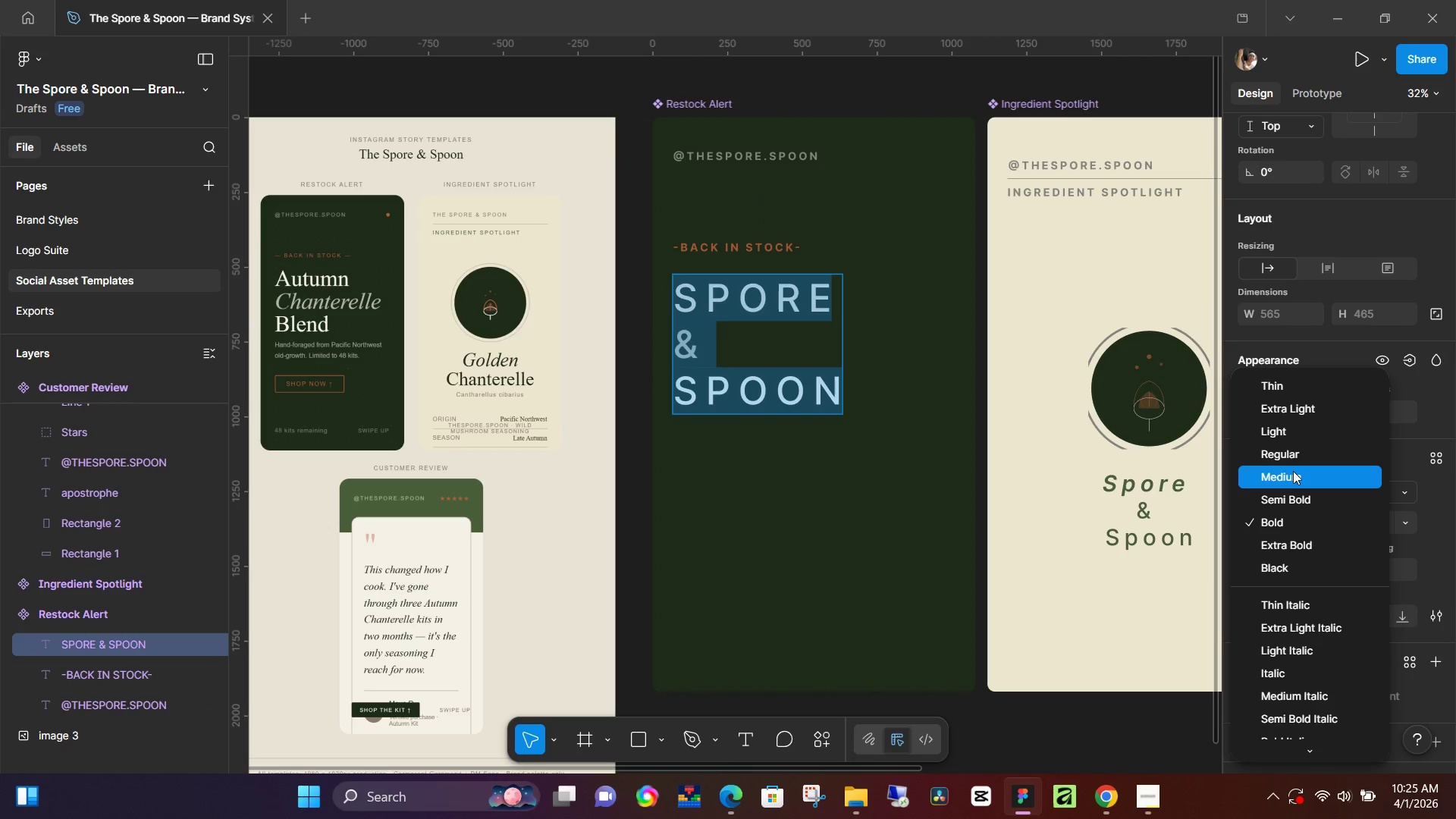 
left_click([1293, 471])
 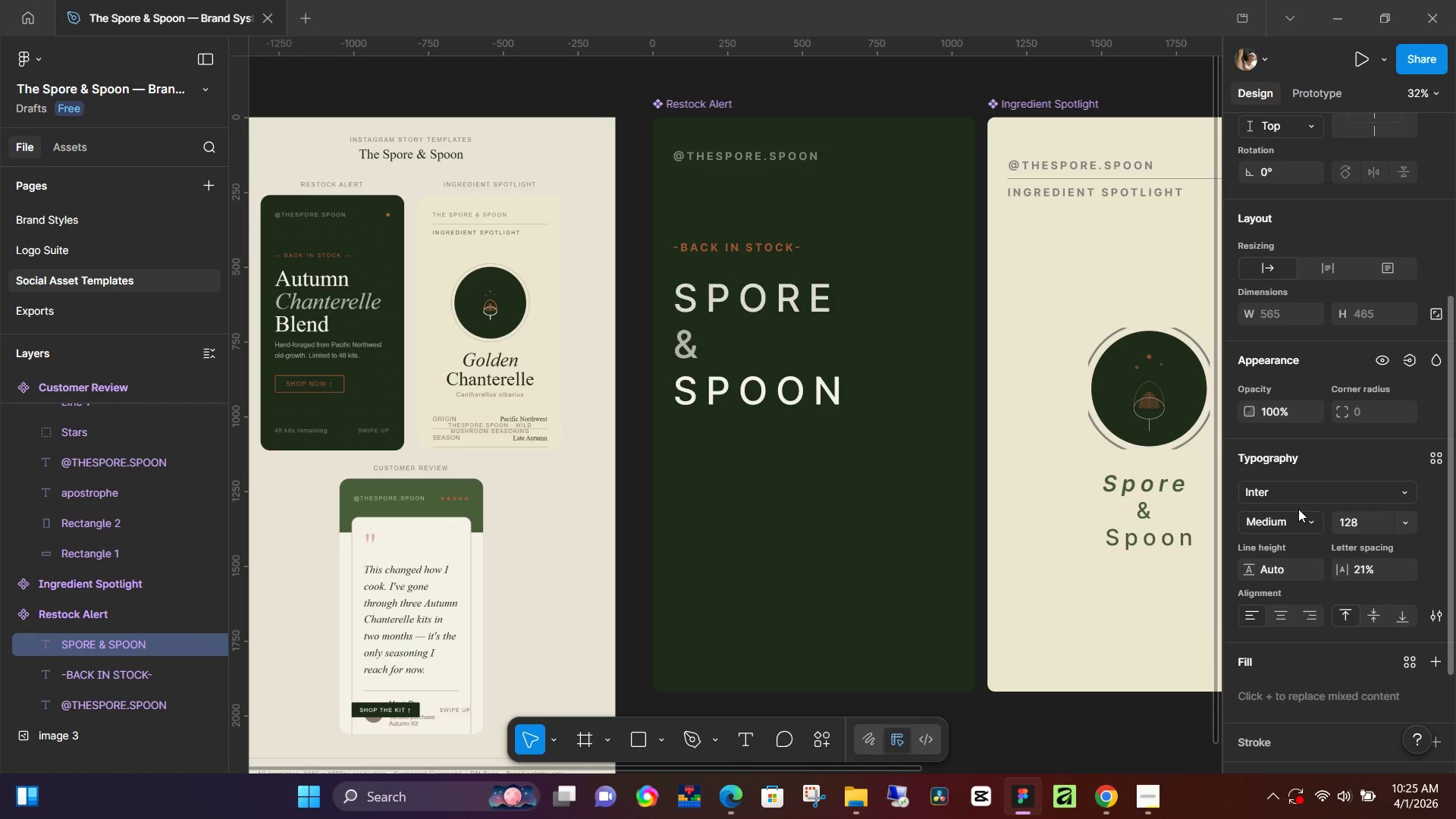 
left_click([1303, 504])
 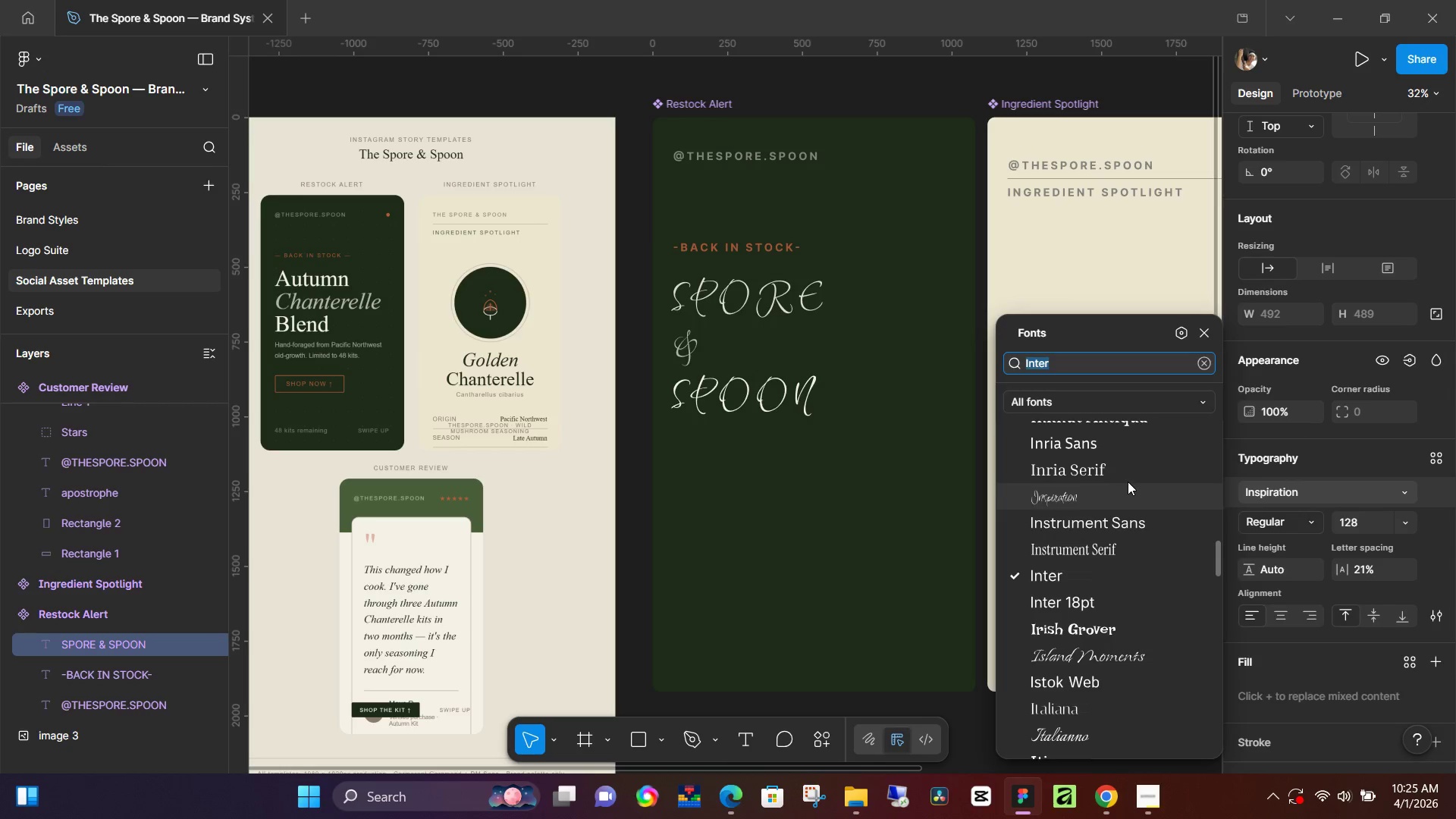 
left_click([1125, 472])
 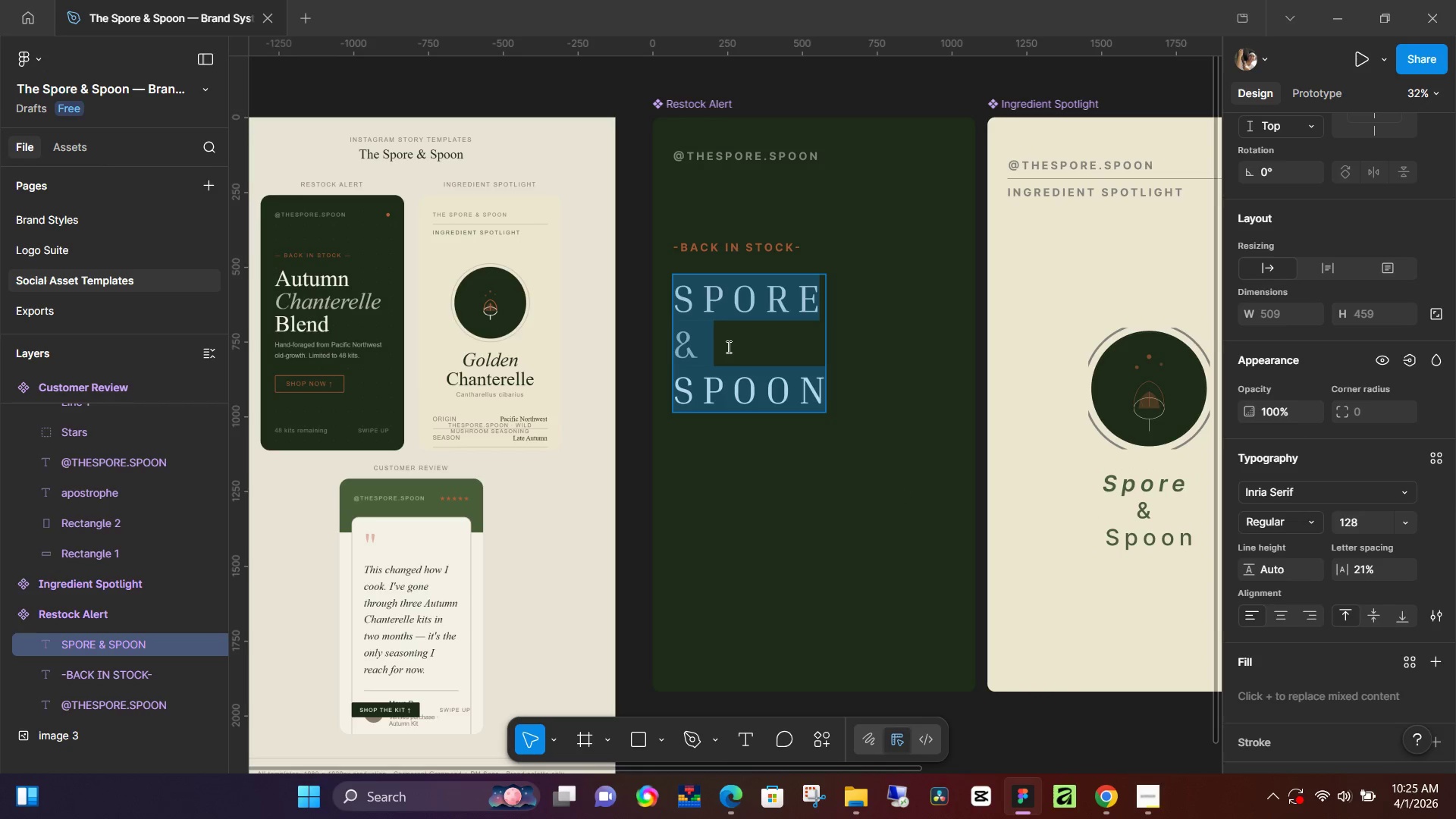 
wait(7.06)
 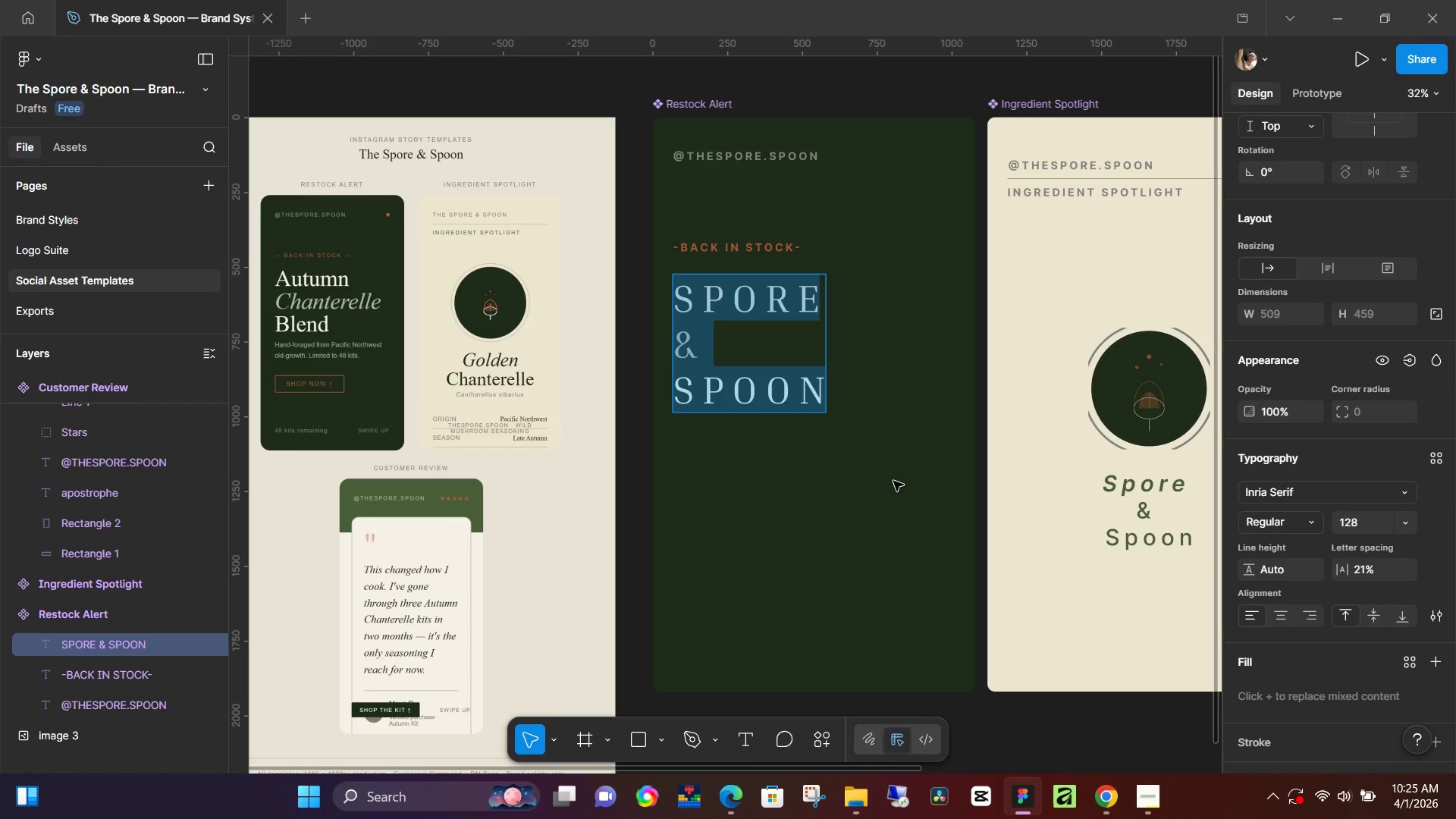 
left_click([712, 342])
 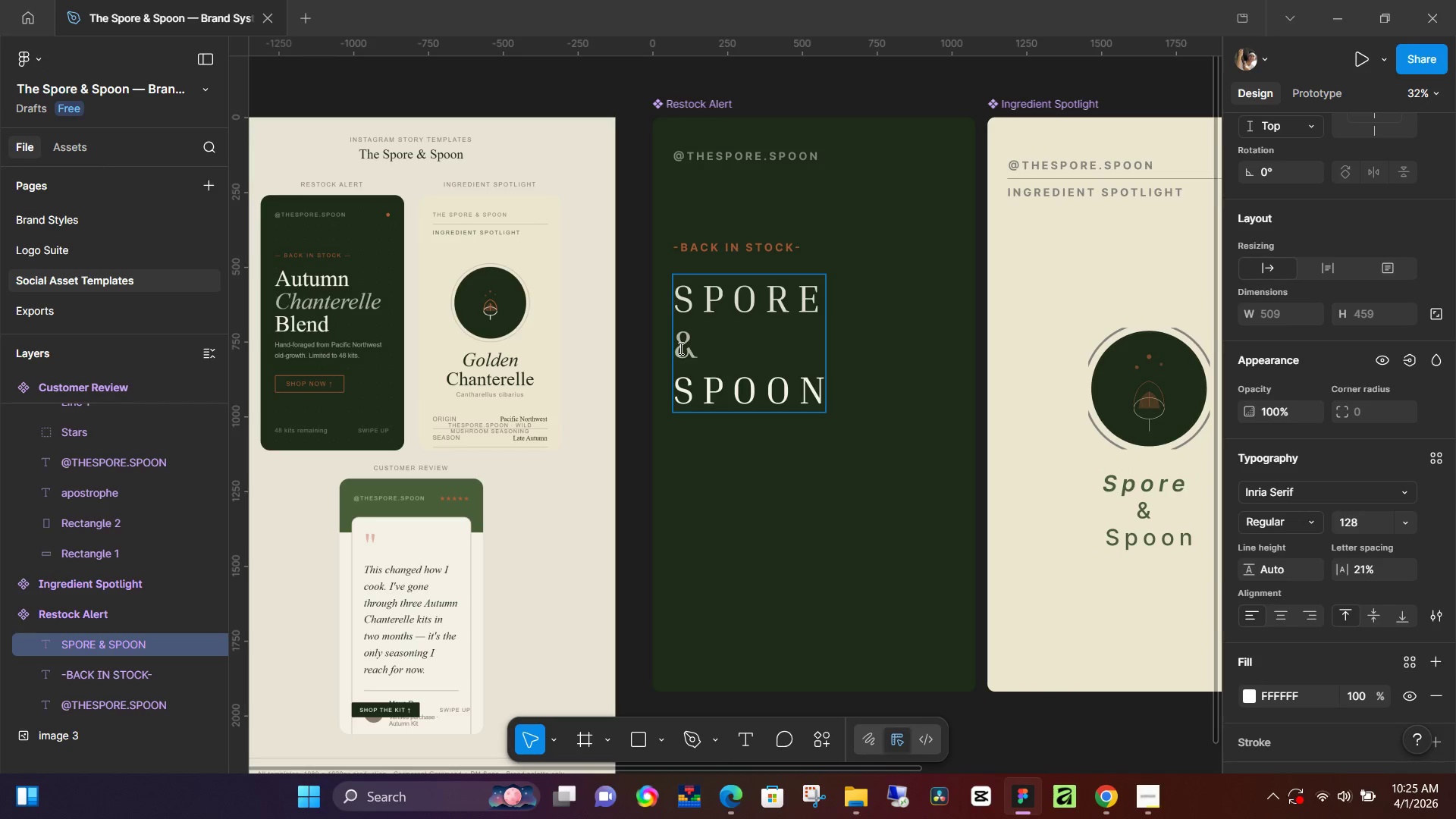 
hold_key(key=ShiftLeft, duration=0.31)
left_click([679, 348])
 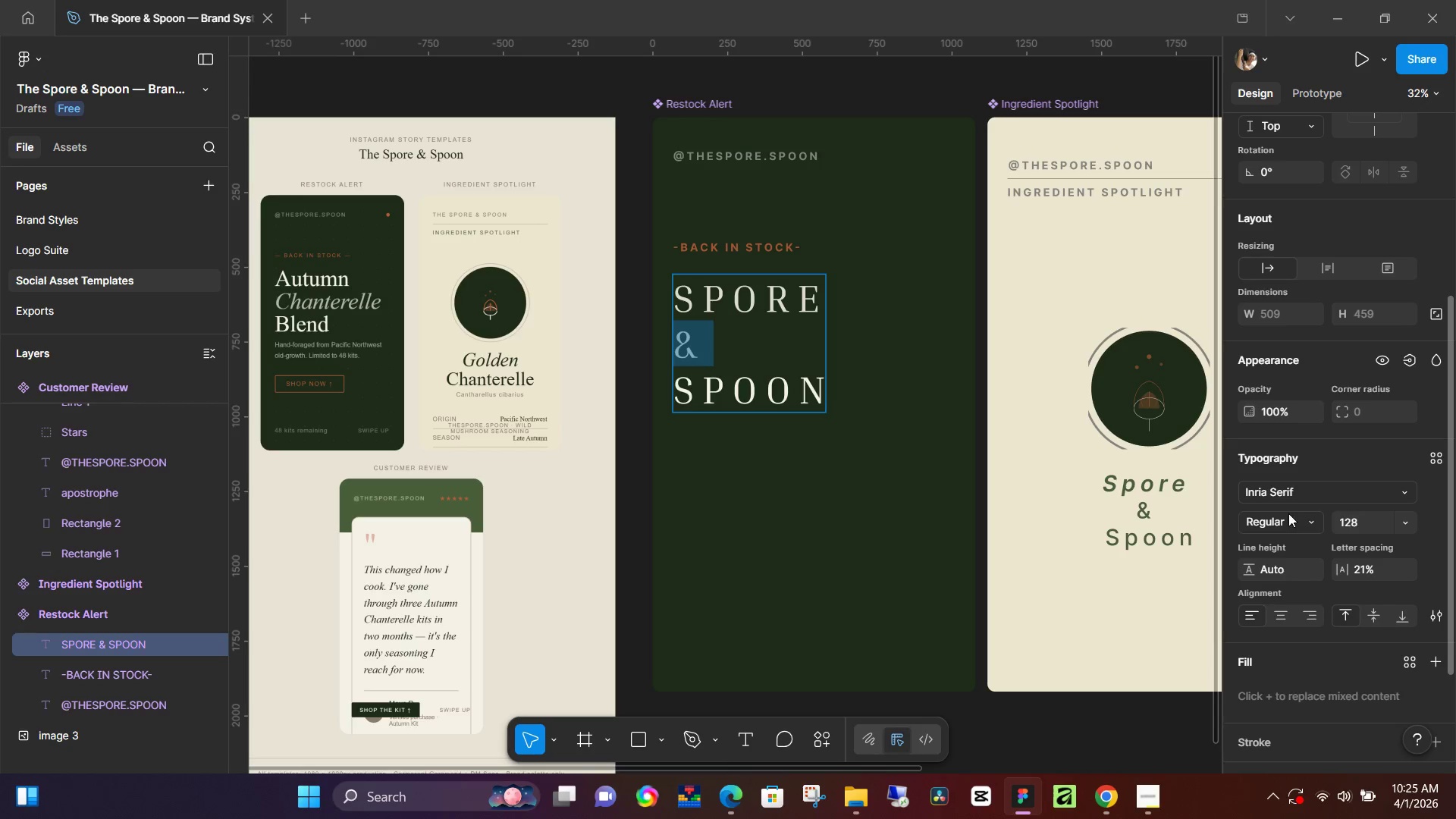 
left_click([1311, 522])
 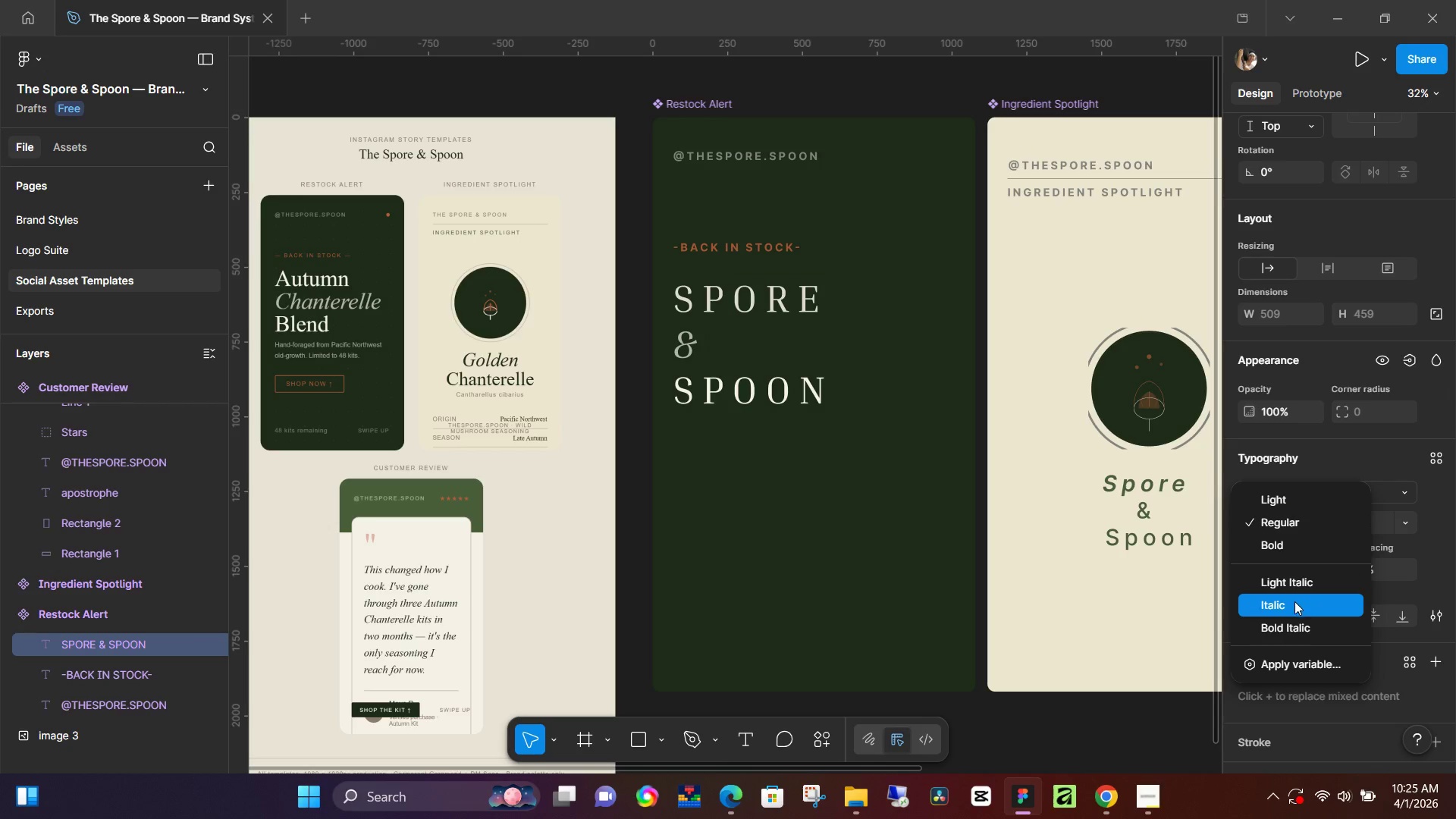 
wait(6.48)
 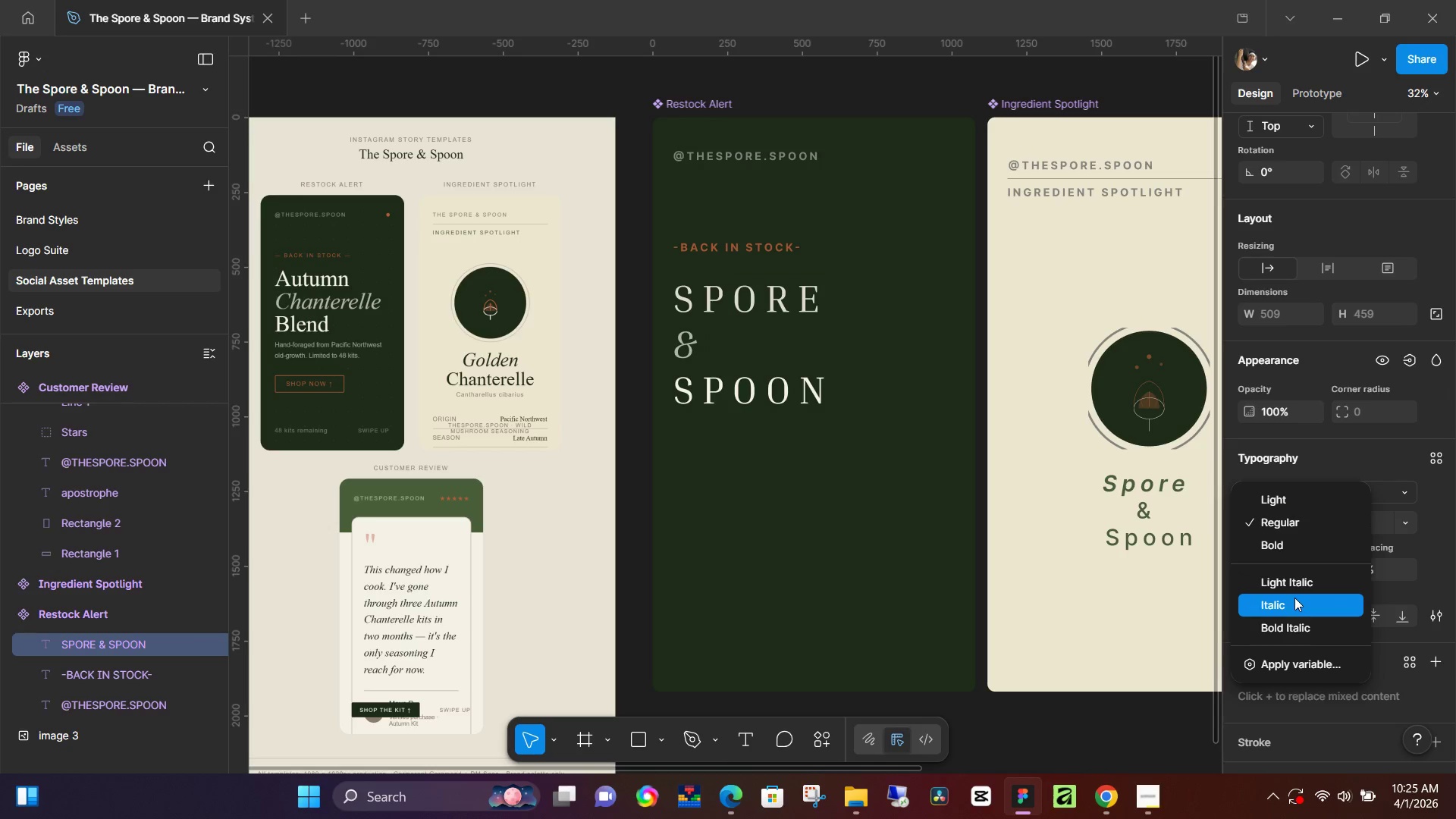 
left_click([634, 491])
 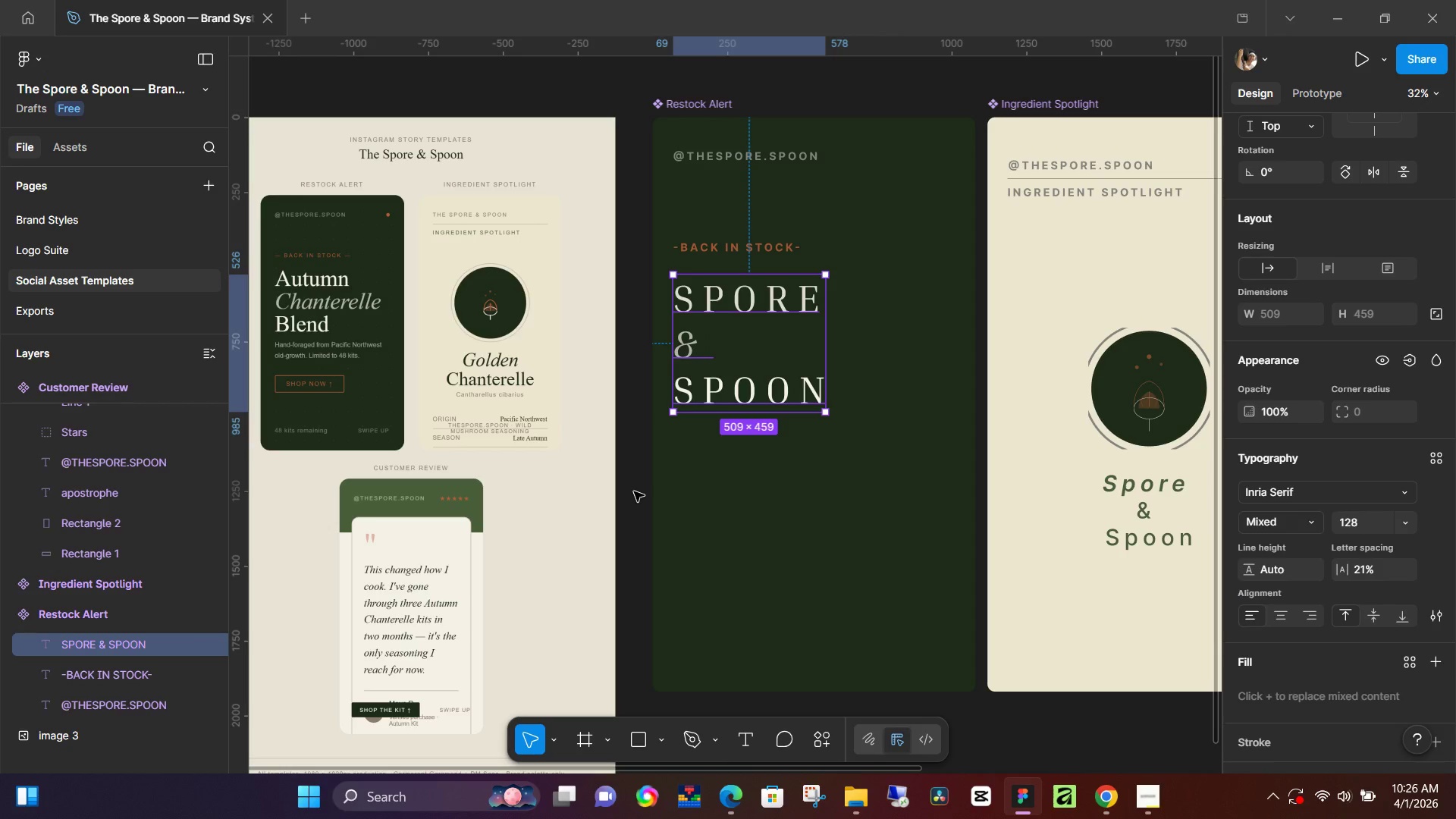 
left_click([634, 491])
 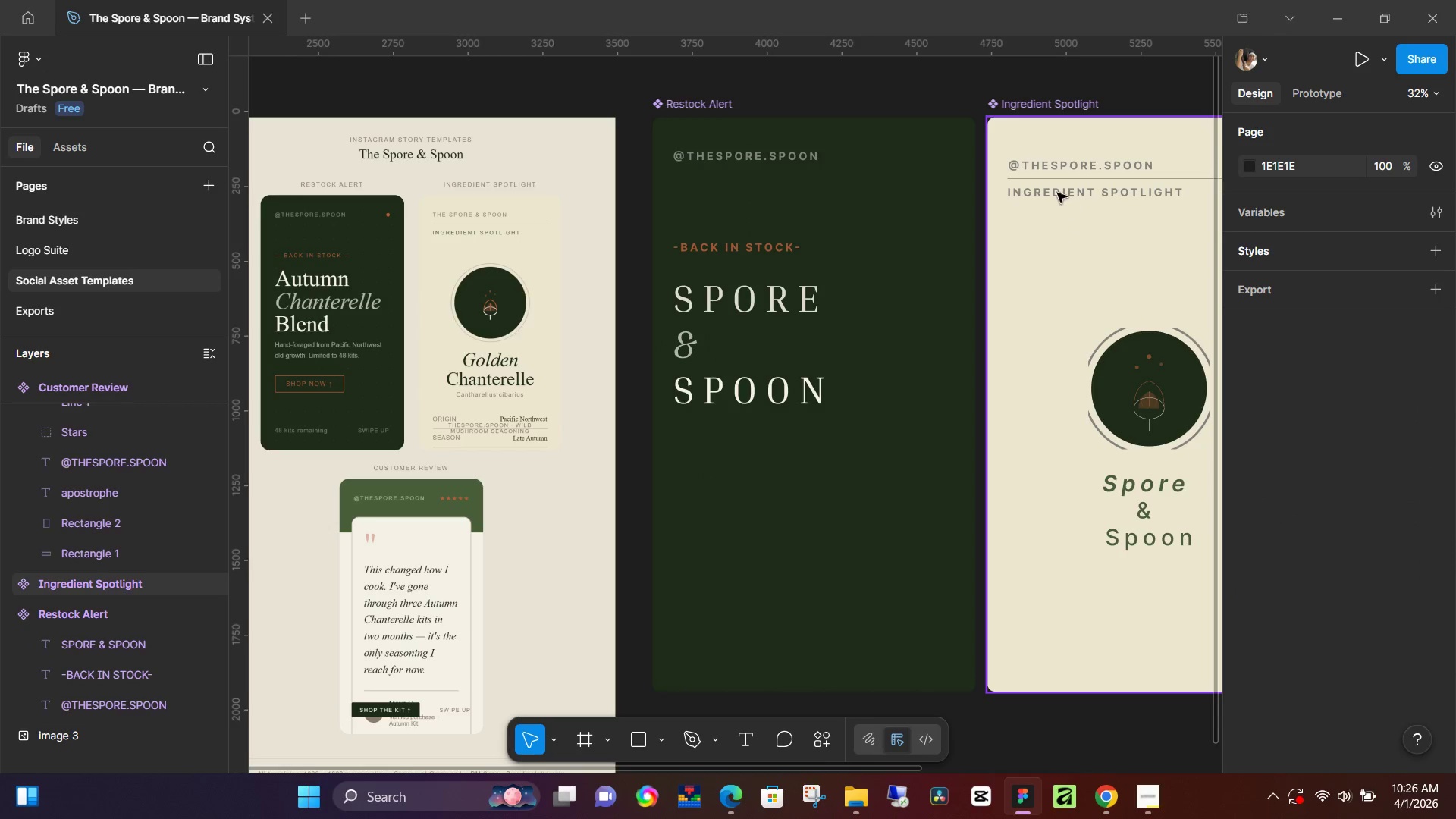 
left_click([1053, 190])
 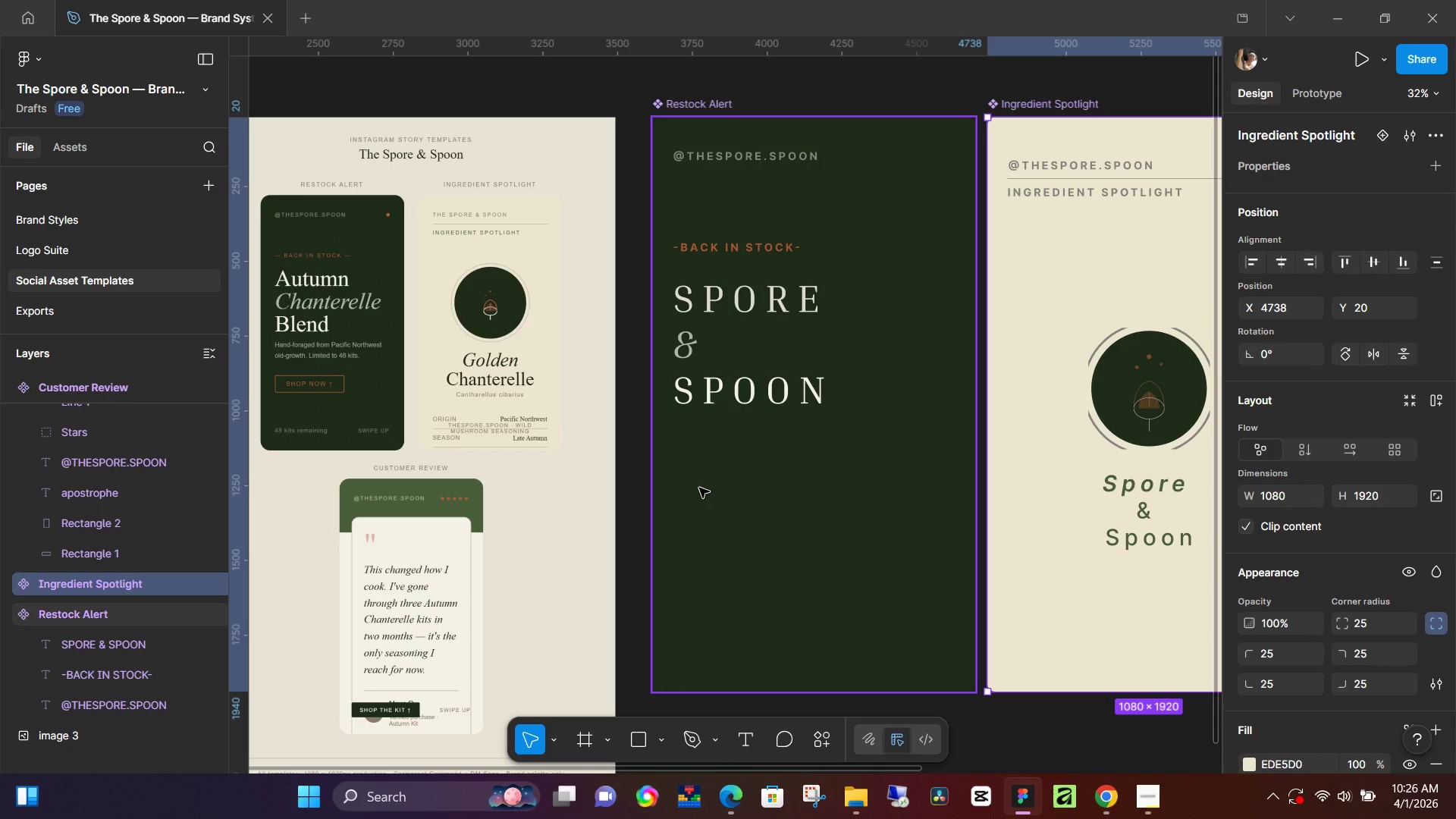 
left_click([699, 488])
 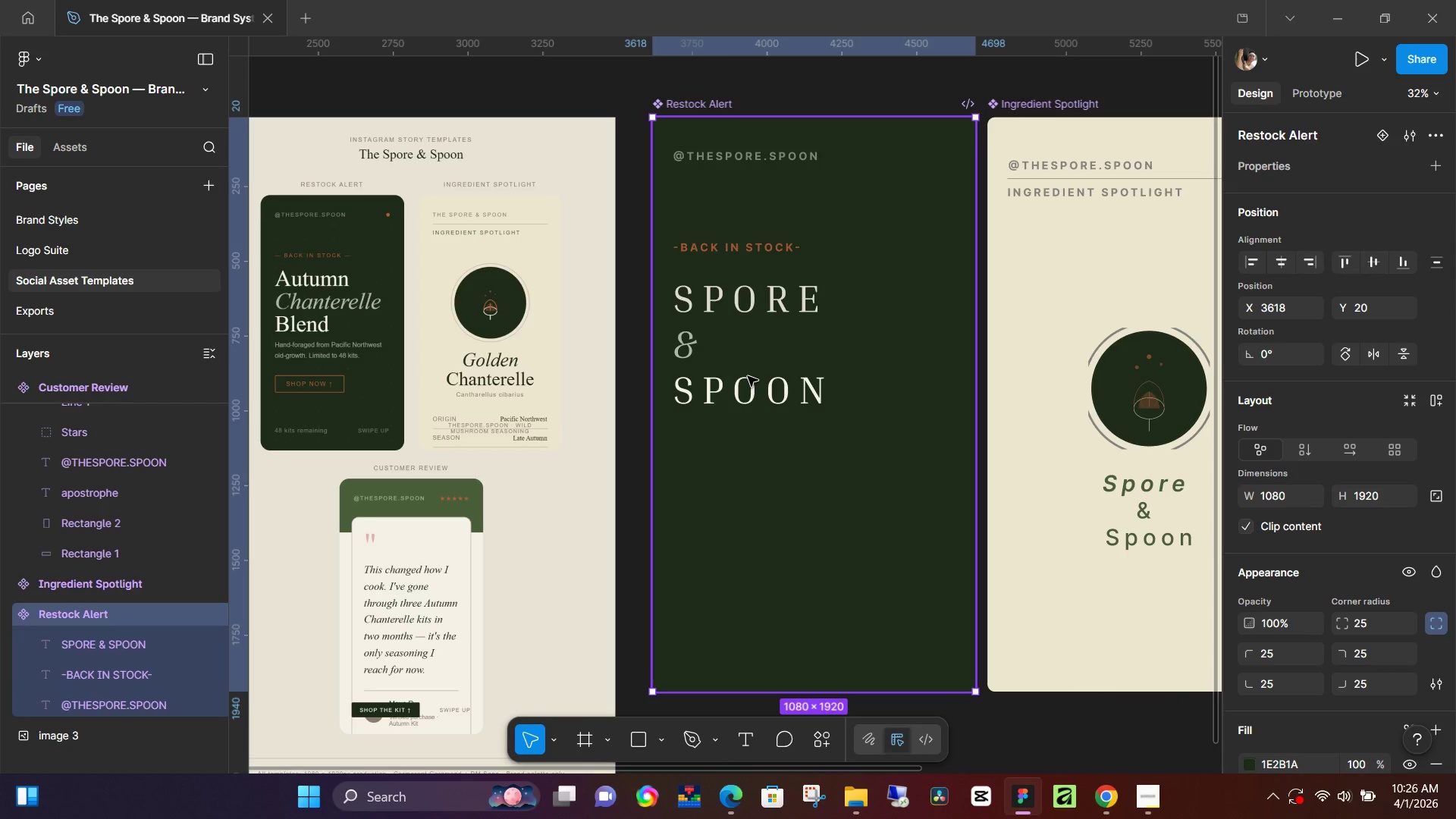 
double_click([746, 377])
 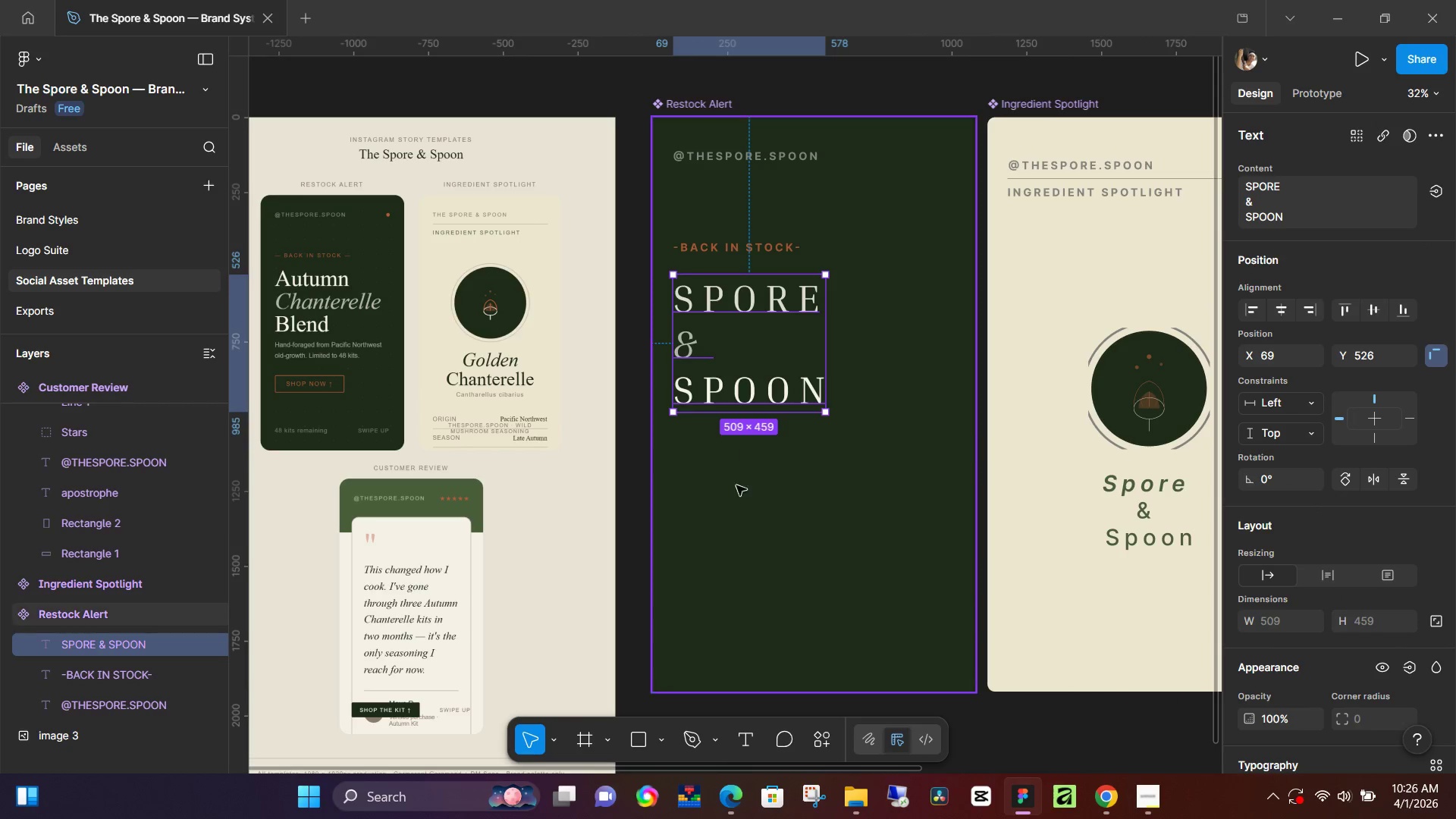 
left_click([737, 513])
 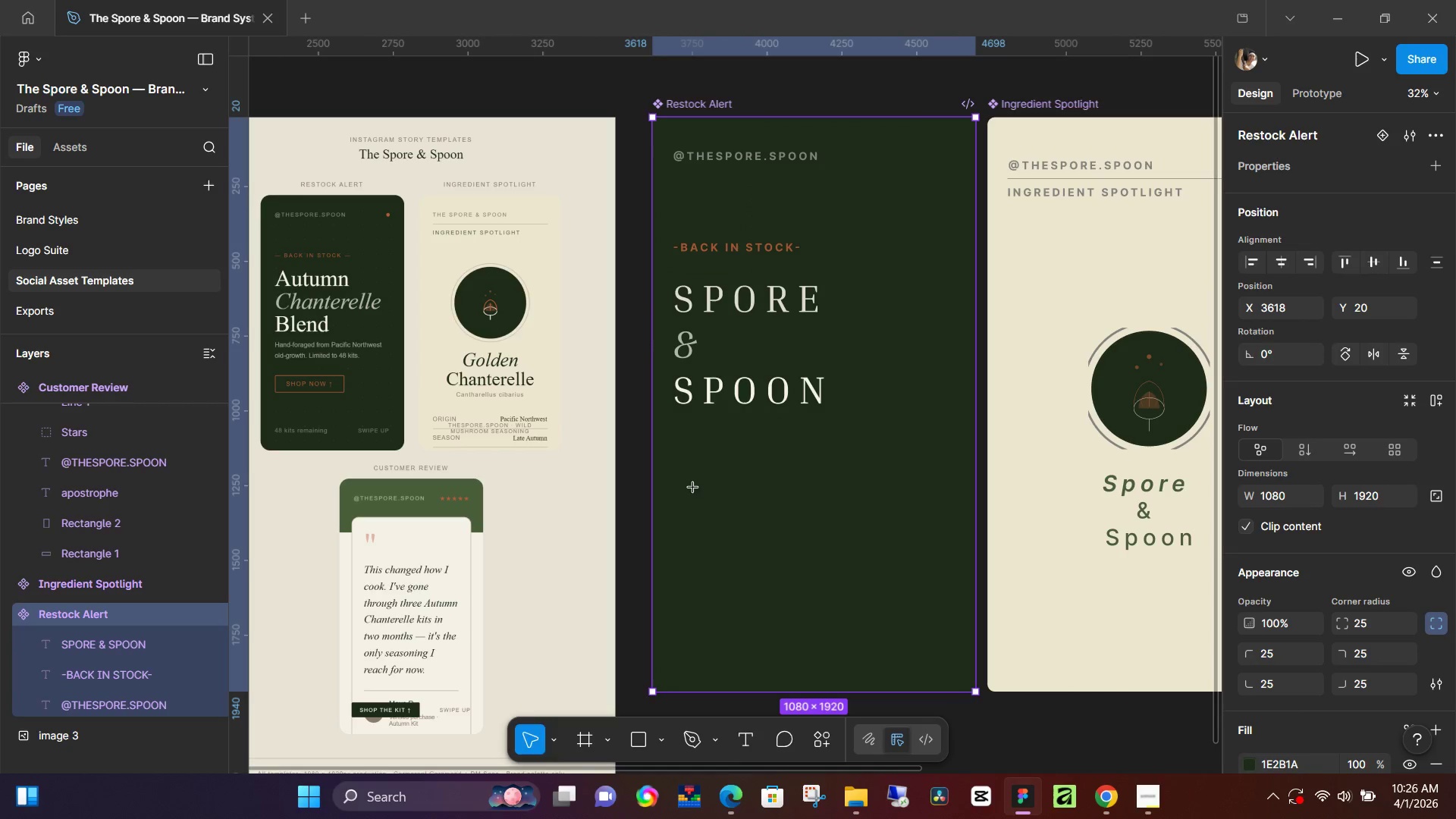 
key(T)
 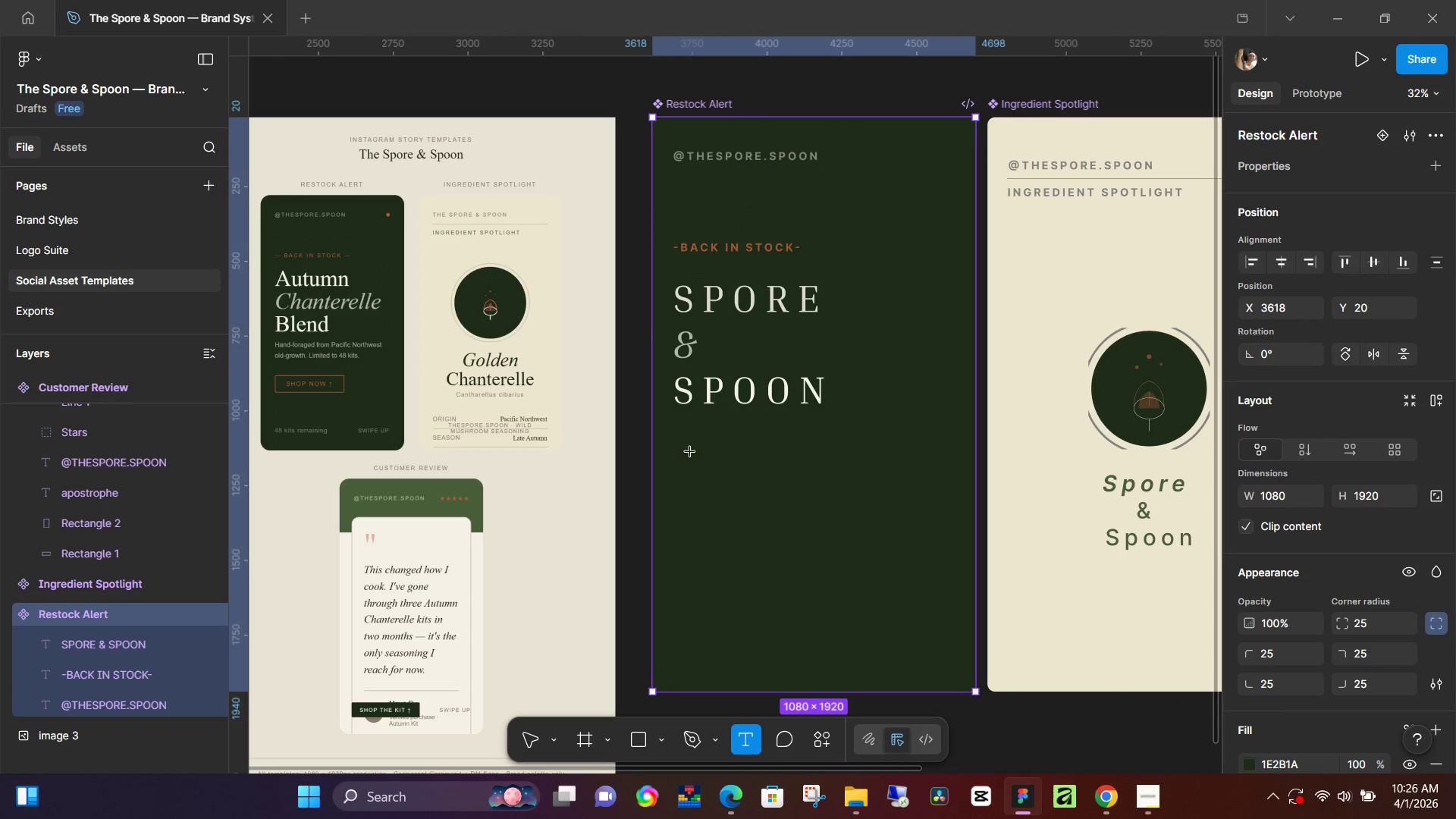 
left_click([690, 452])
 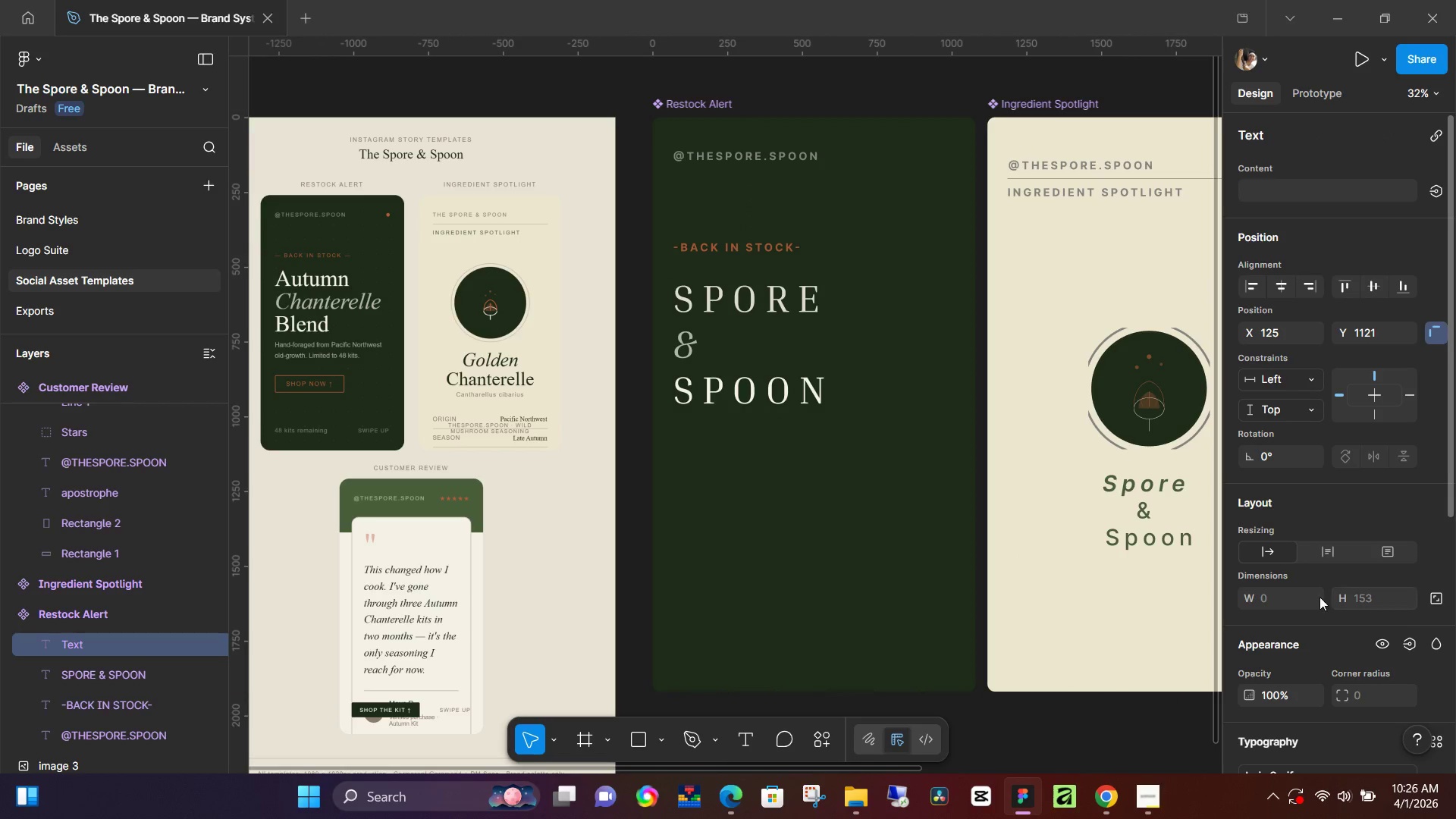 
scroll: coordinate [1289, 588], scroll_direction: down, amount: 3.0
 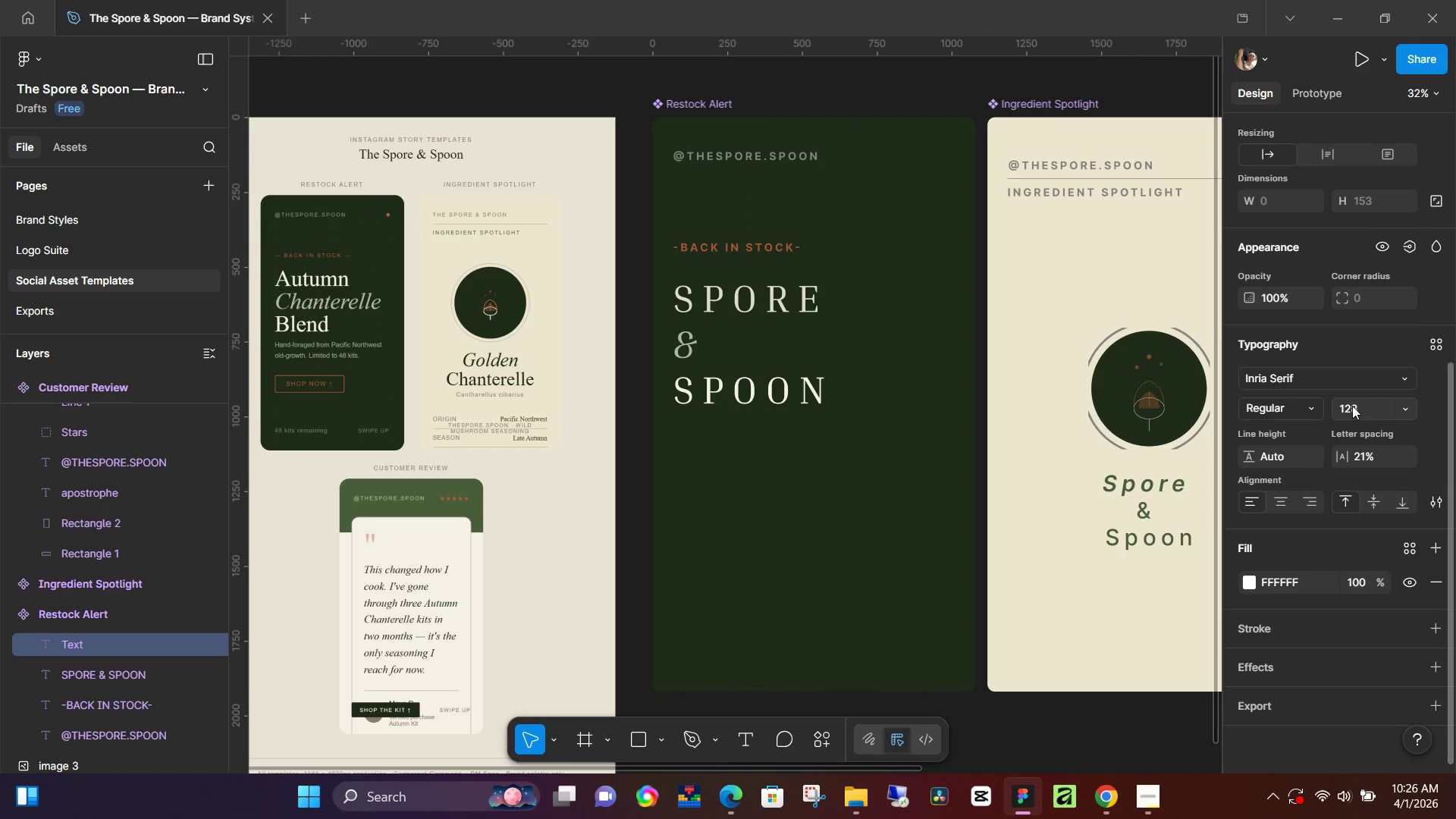 
left_click([1352, 406])
 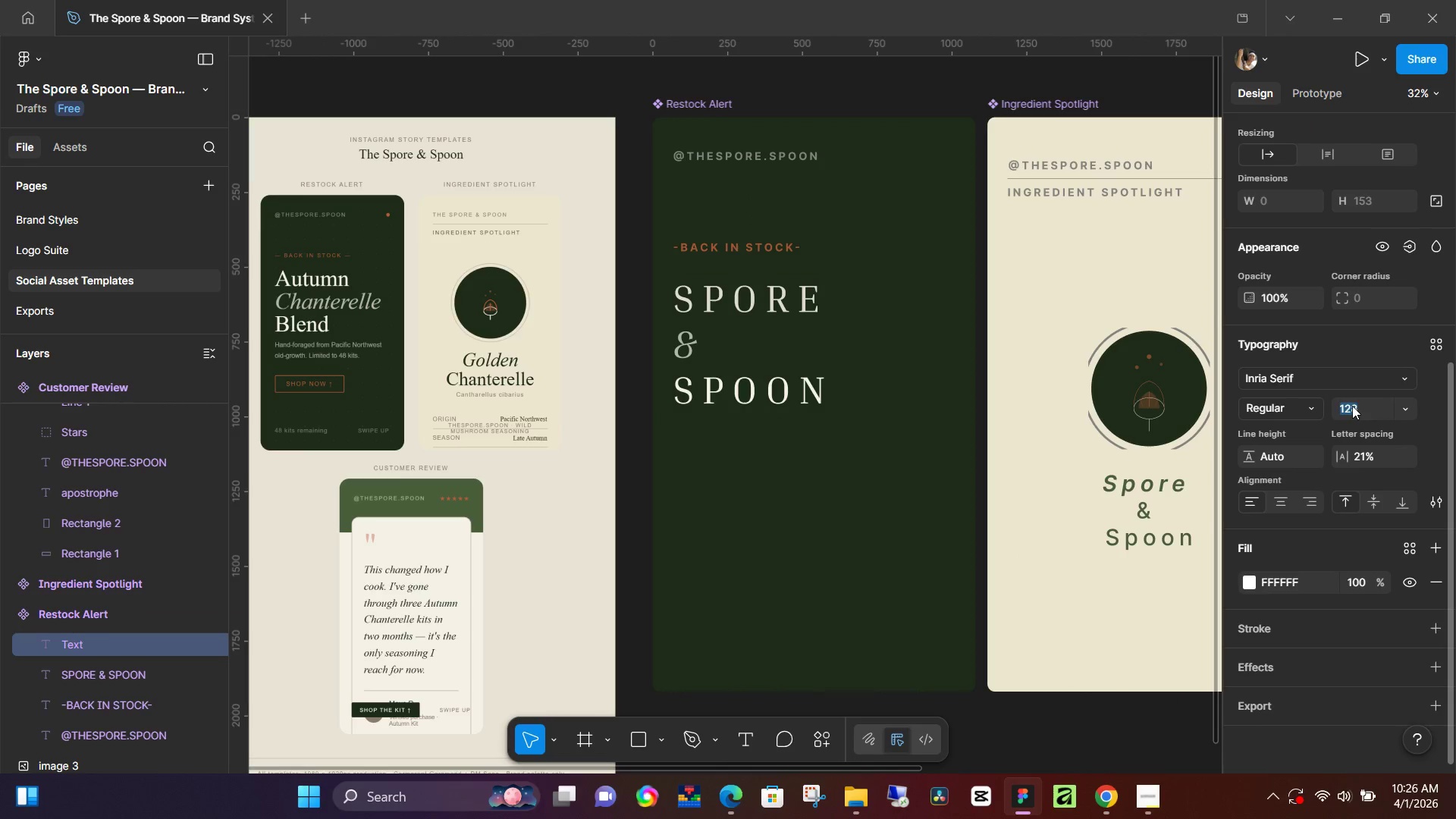 
type(25)
 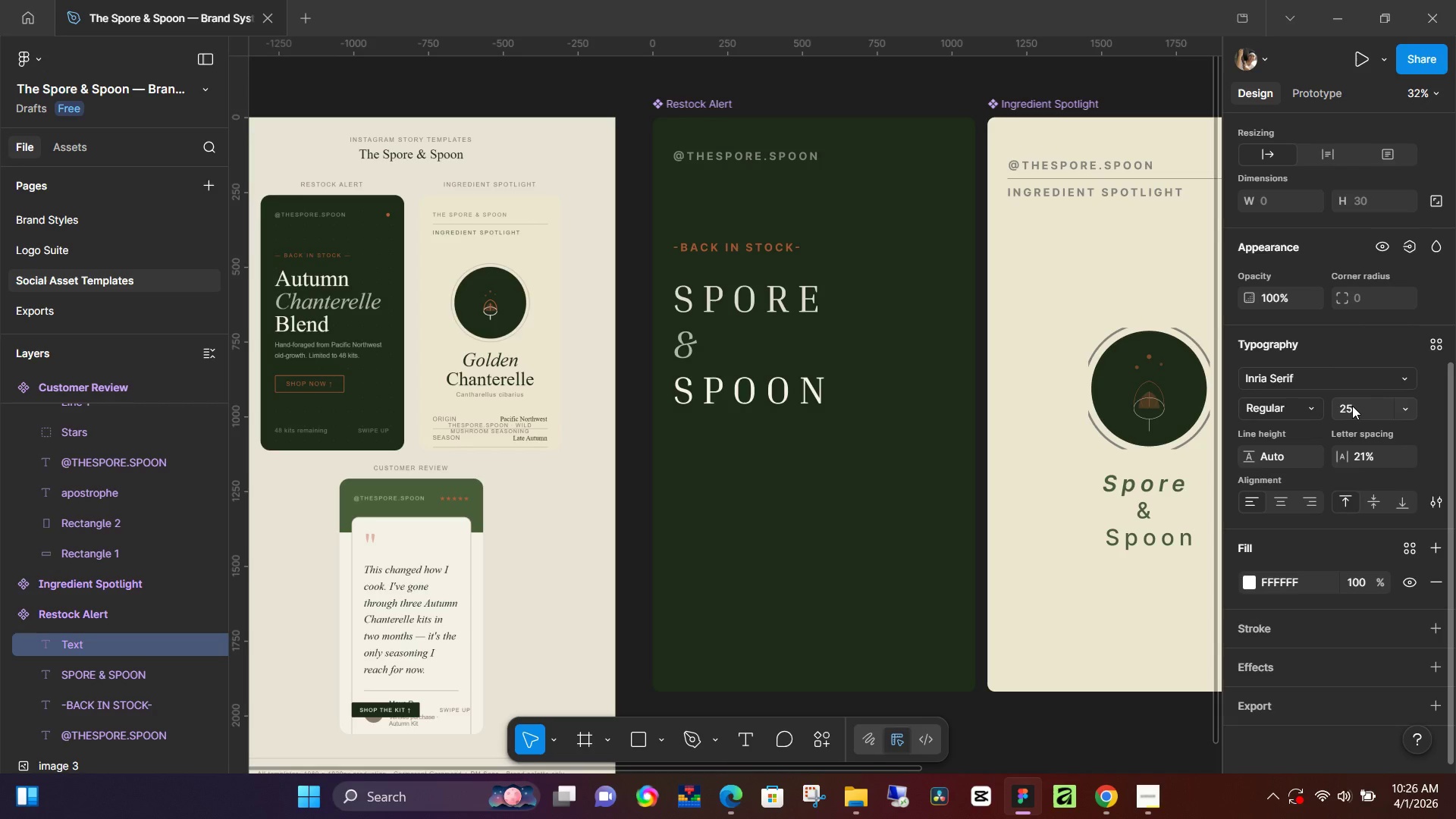 
key(Enter)
 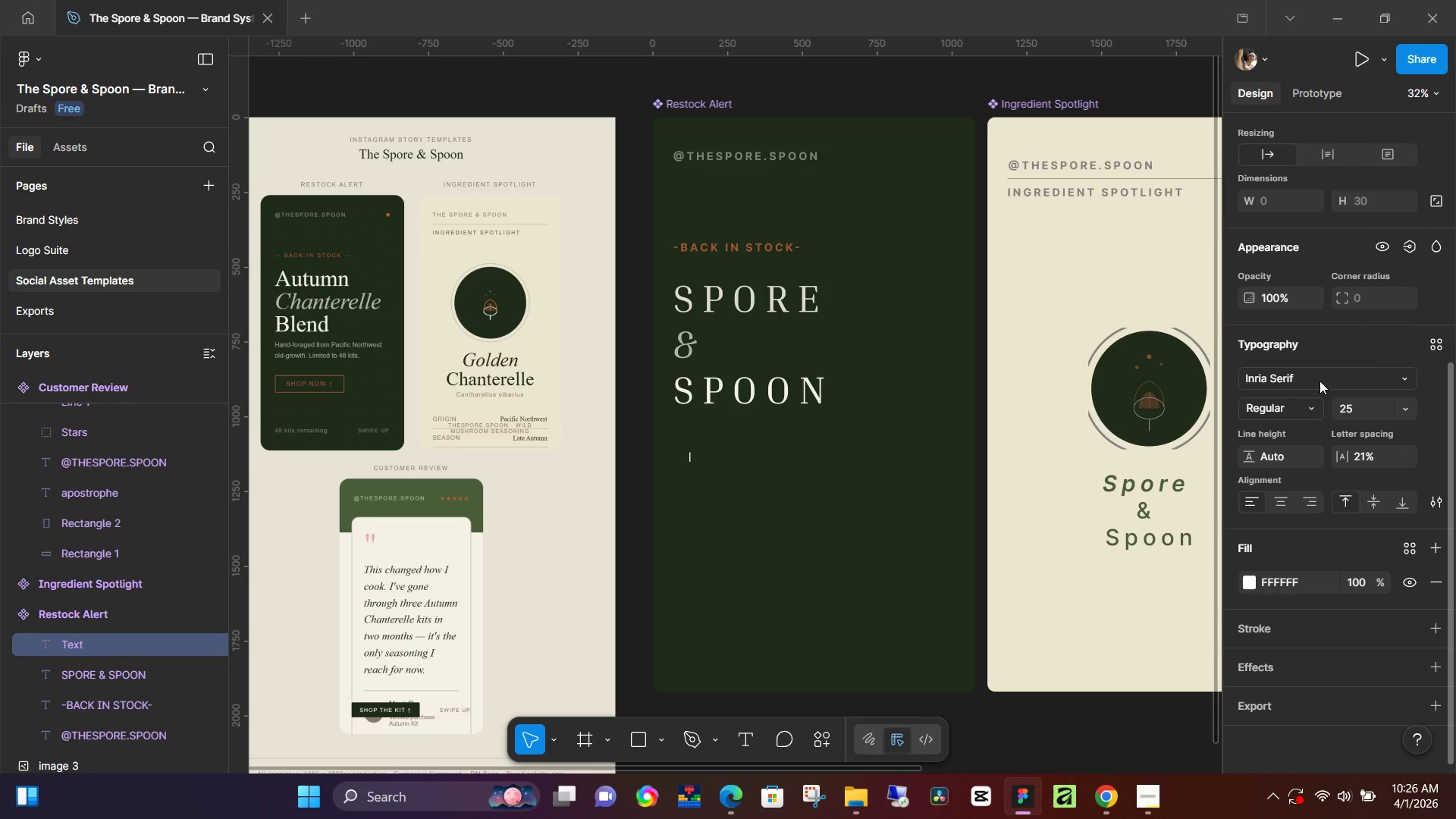 
left_click([1373, 462])
 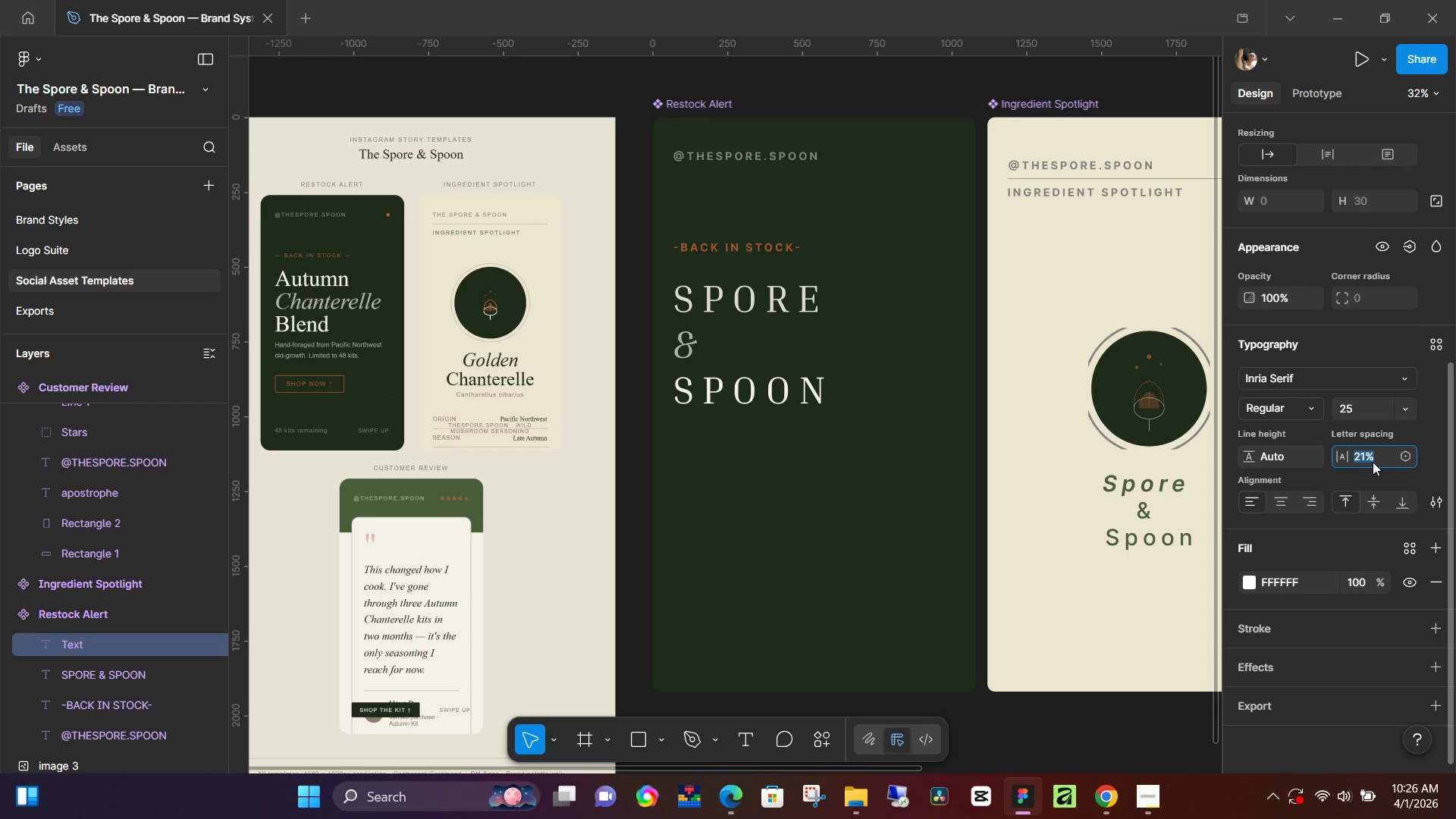 
key(0)
 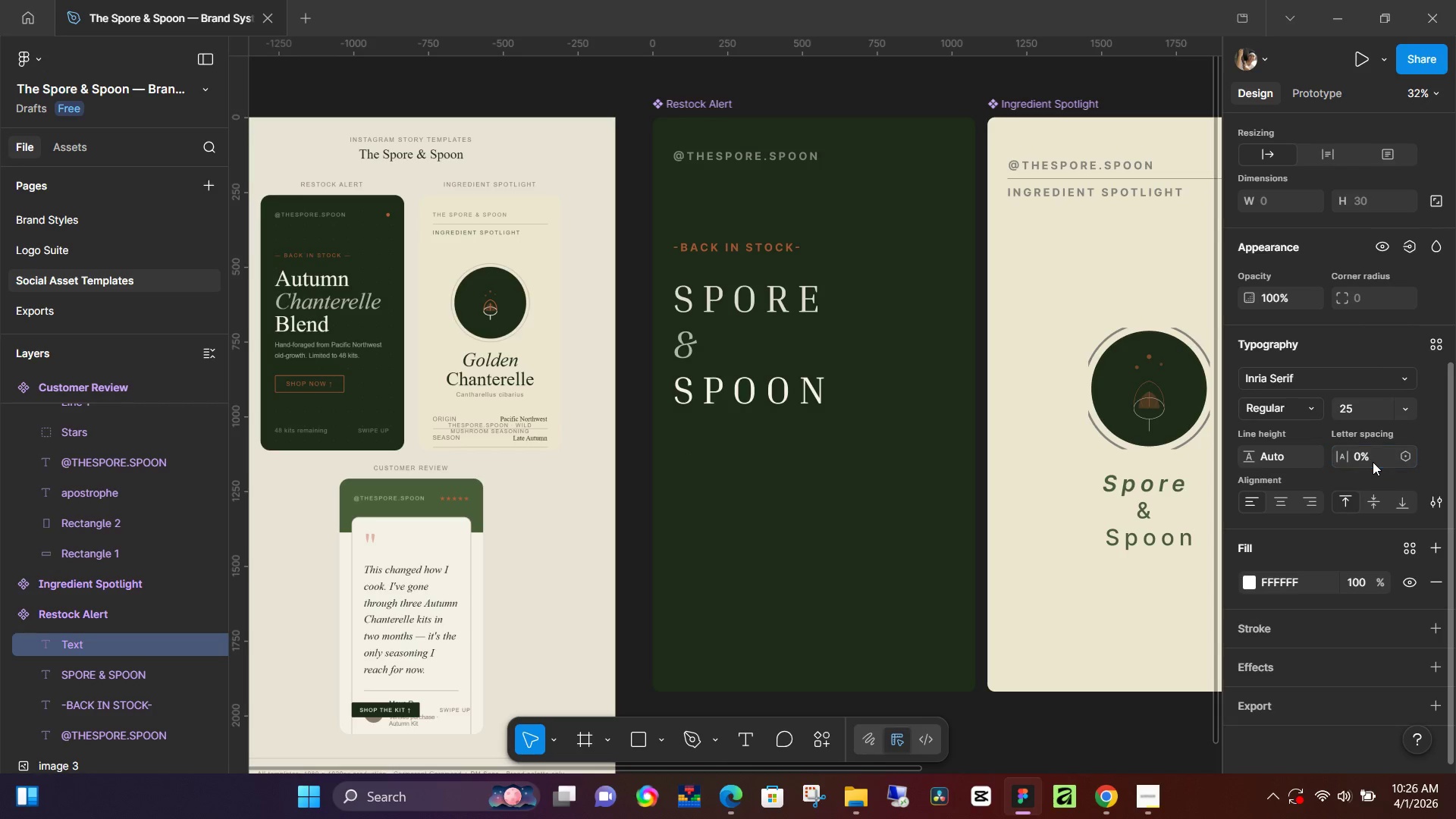 
key(NumpadEnter)
 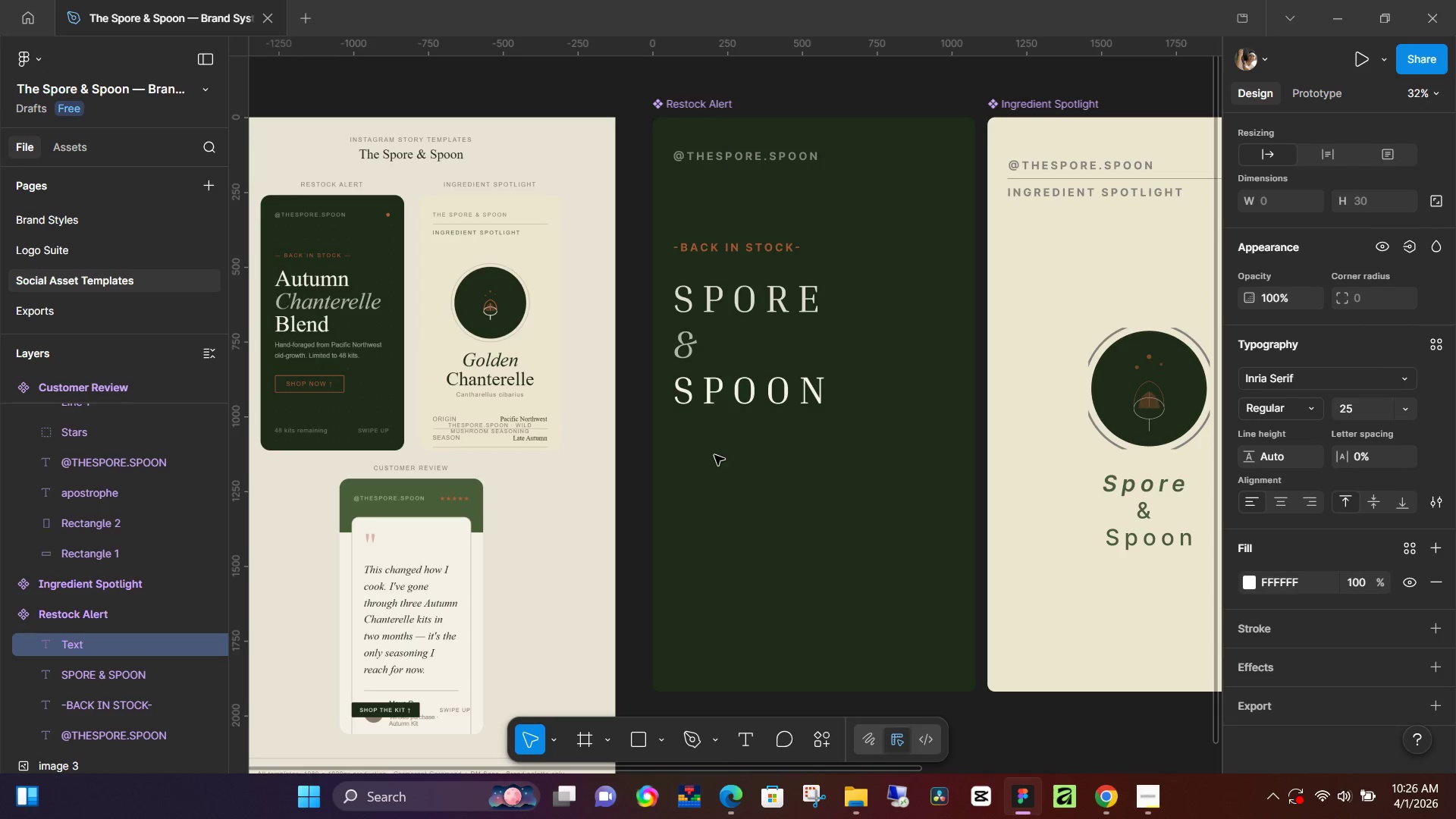 
type(Hand-forged from Pacific Northwest)
 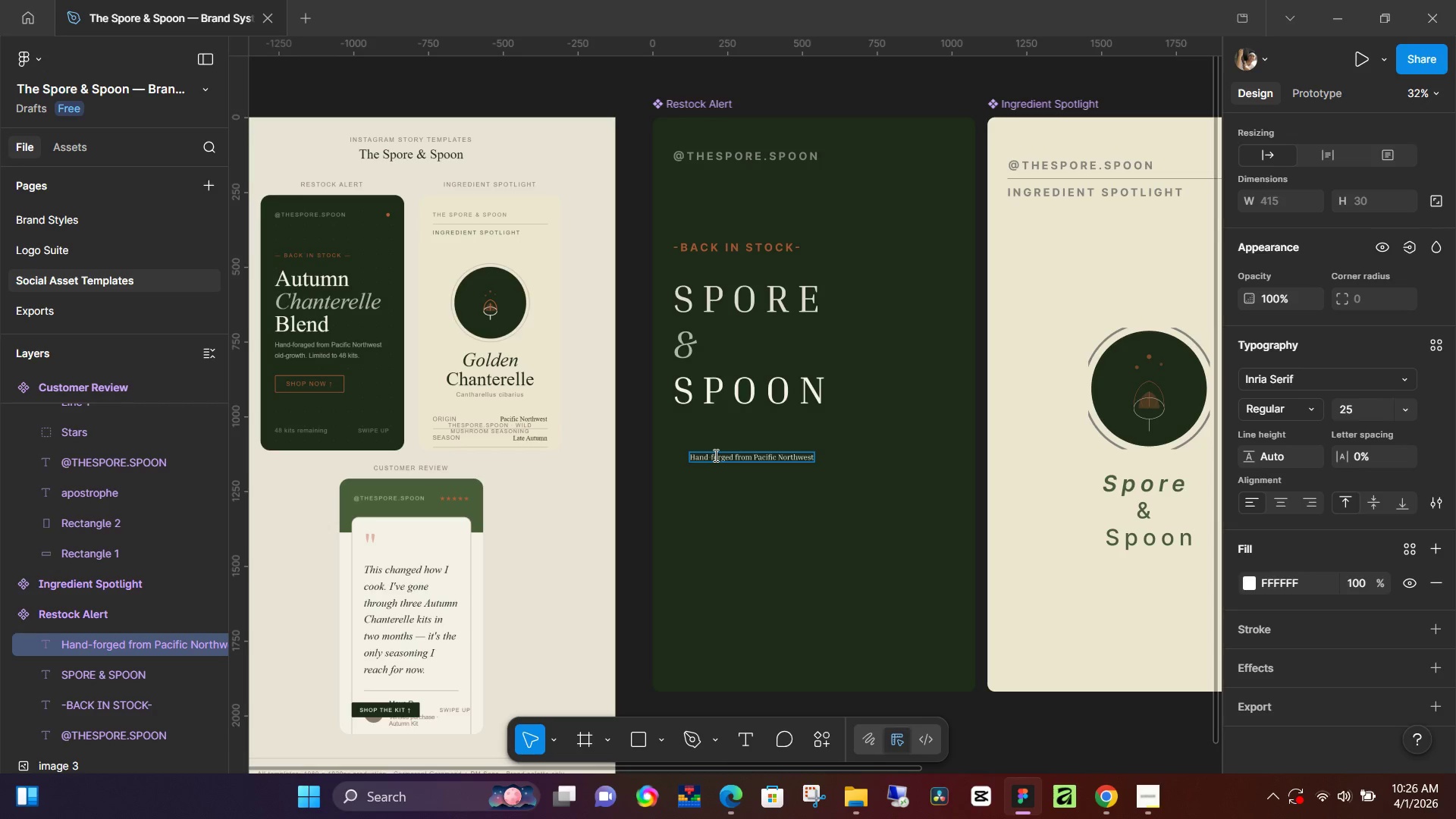 
key(Enter)
 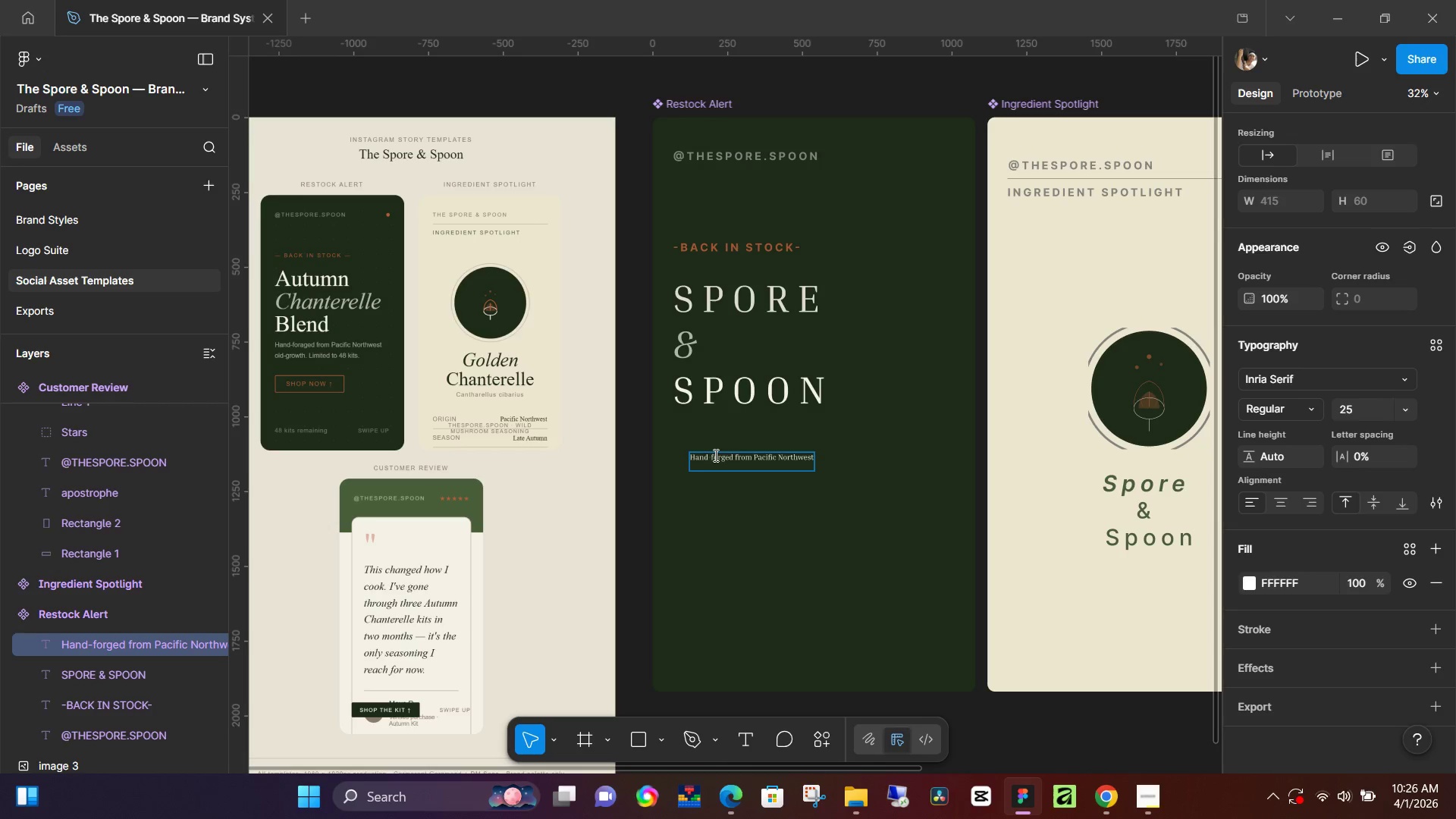 
type(old-growth. Limited to 48 kits.)
 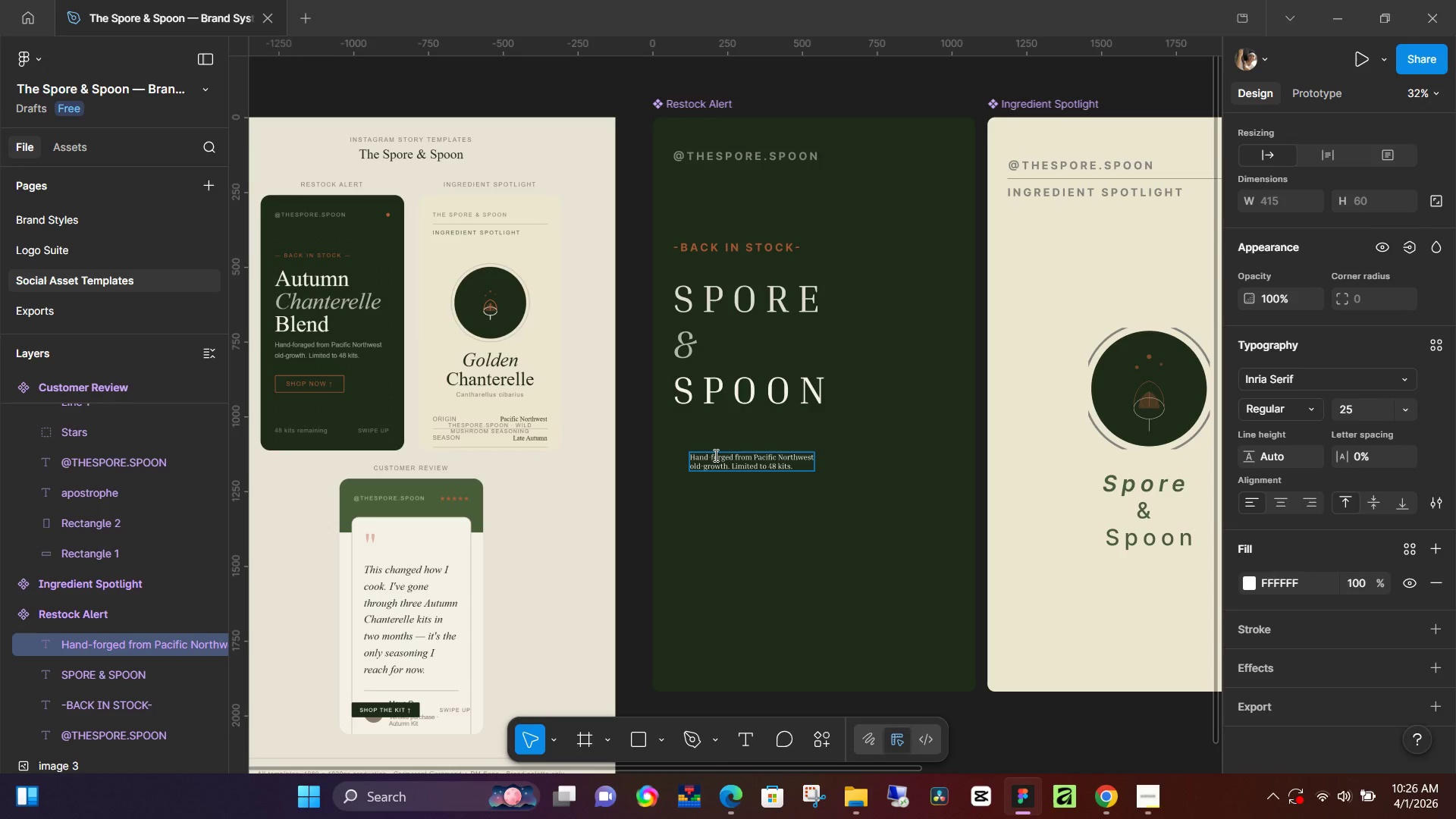 
left_click([763, 570])
 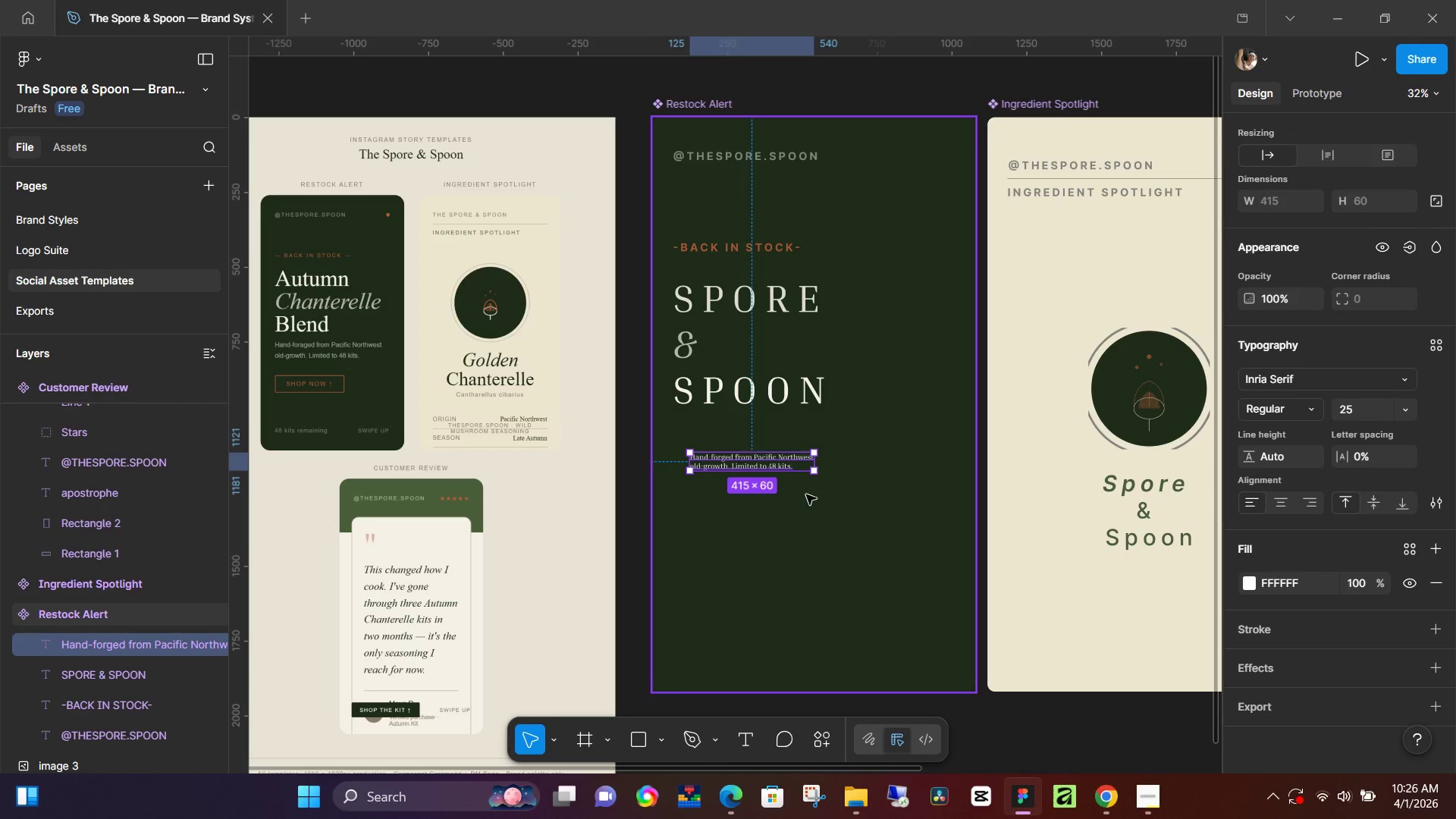 
key(K)
 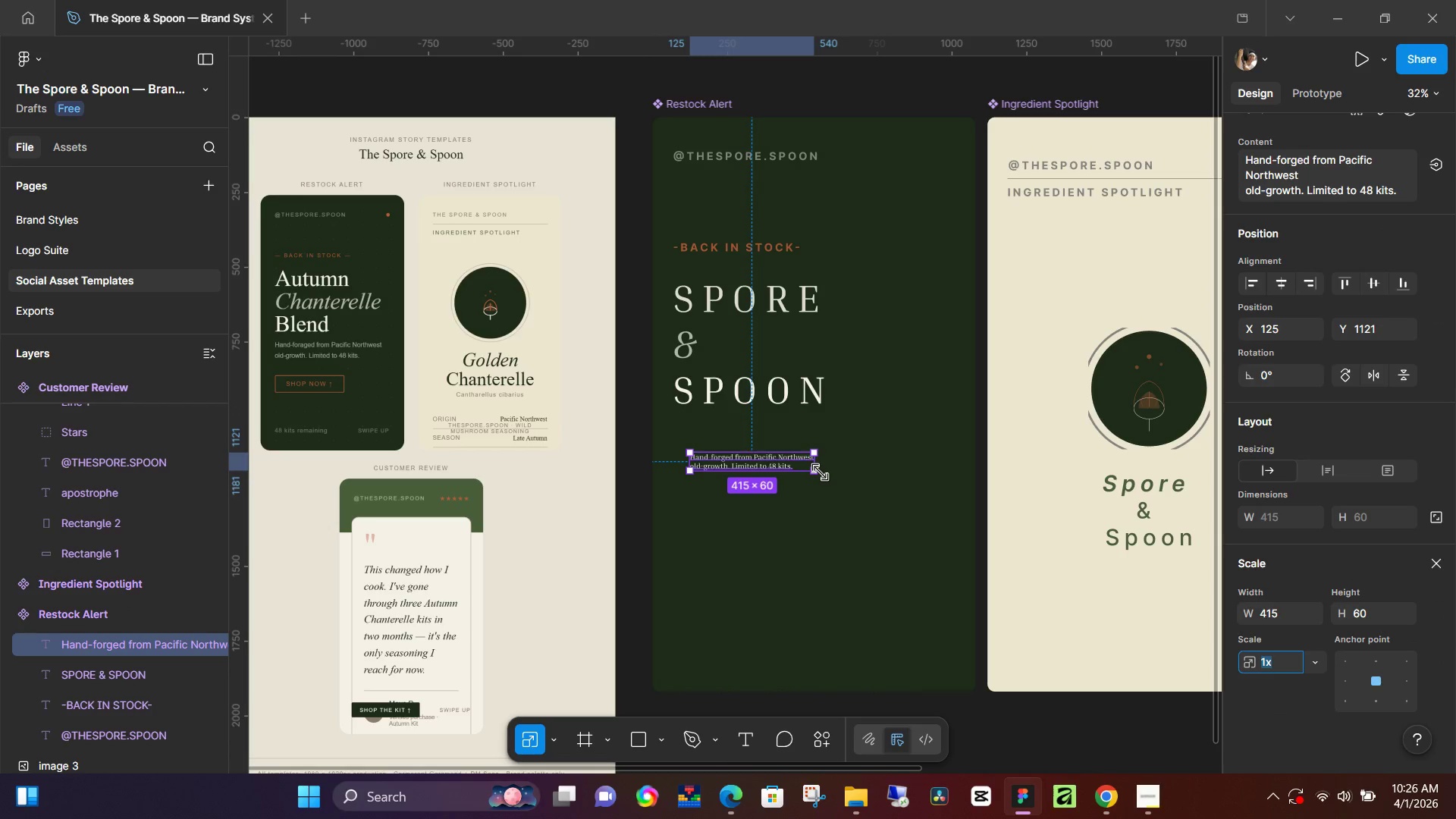 
left_click_drag(start_coordinate=[820, 472], to_coordinate=[836, 486])
 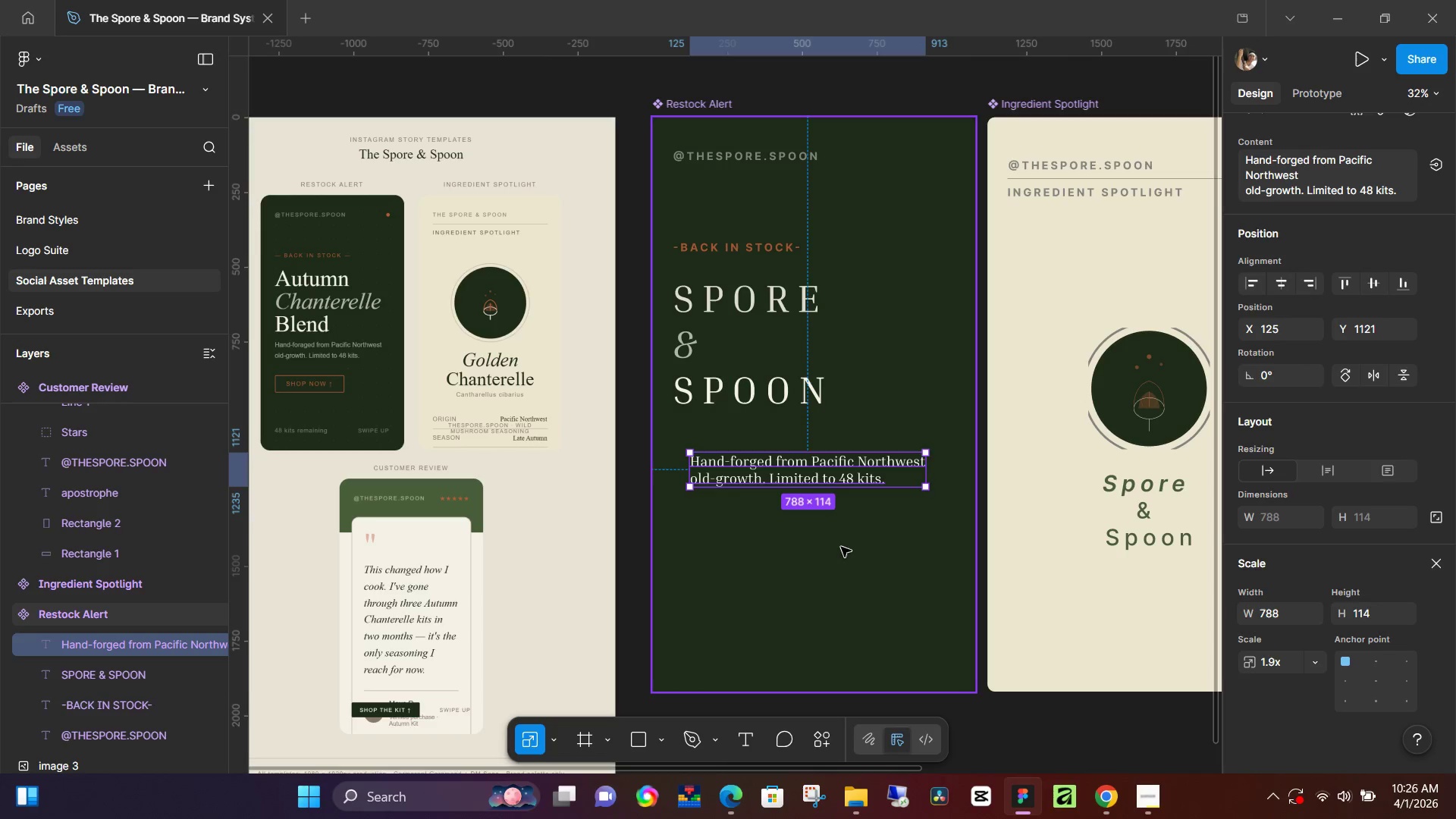 
left_click([841, 547])
 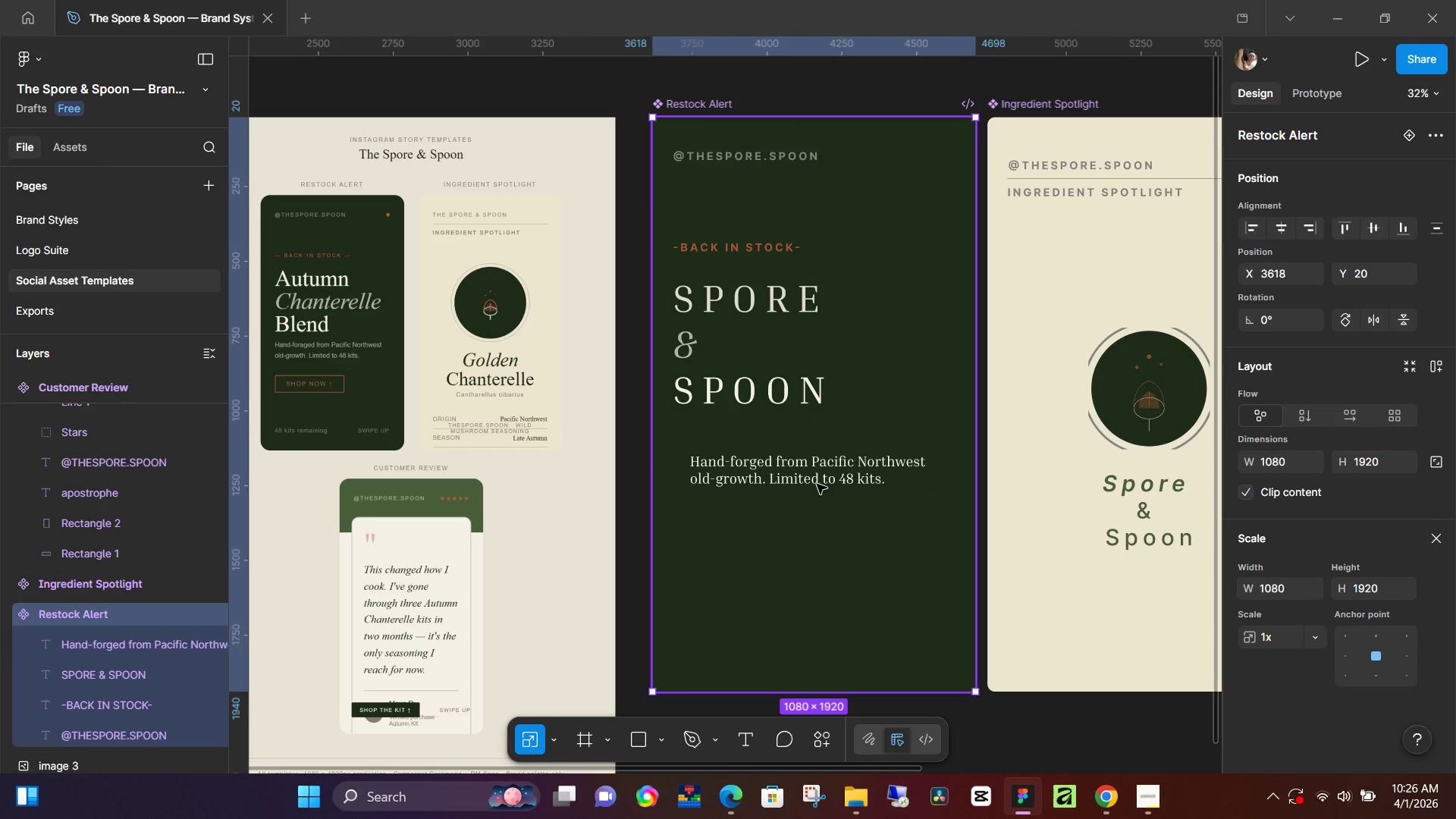 
left_click([817, 484])
 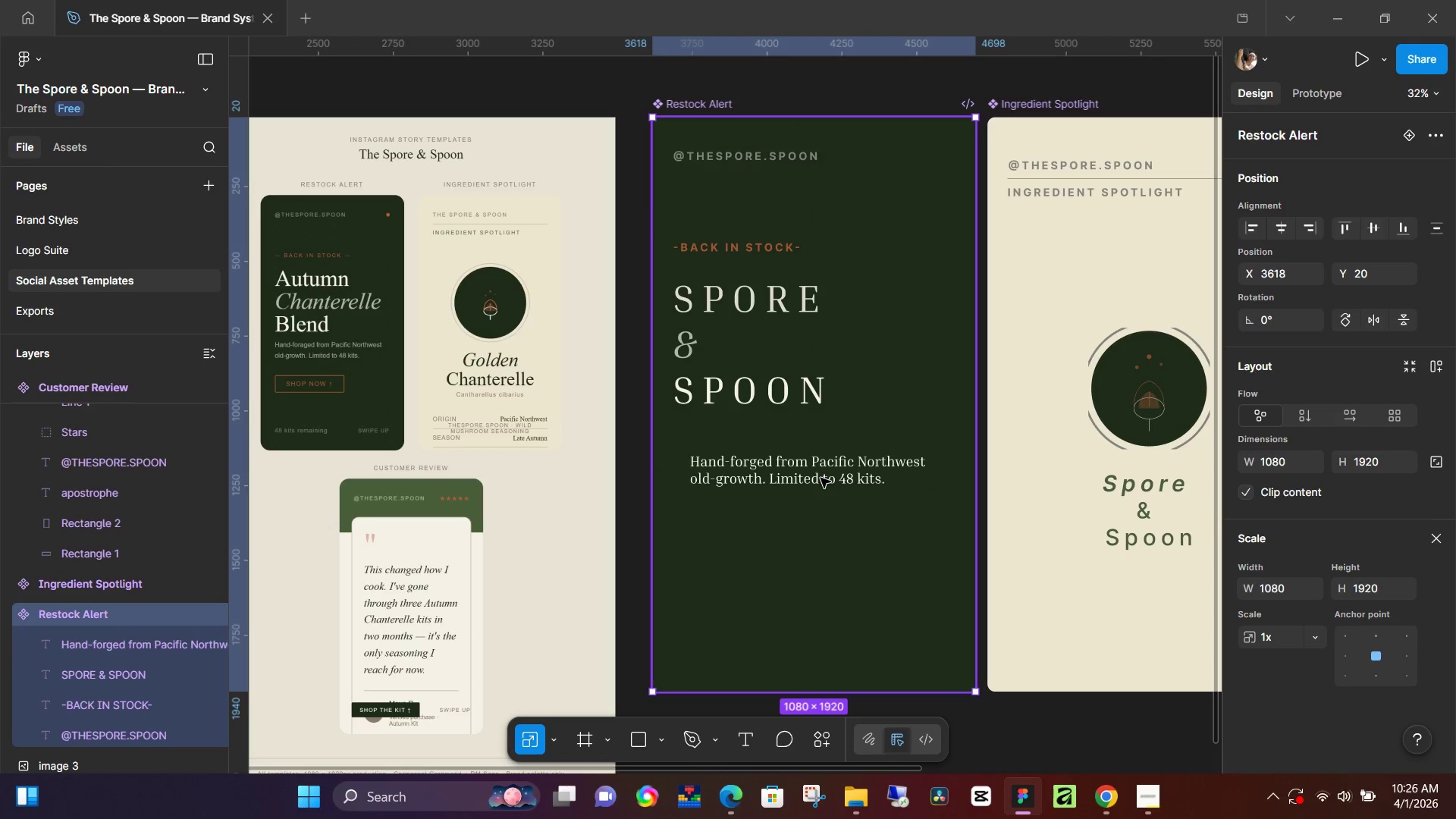 
double_click([821, 478])
 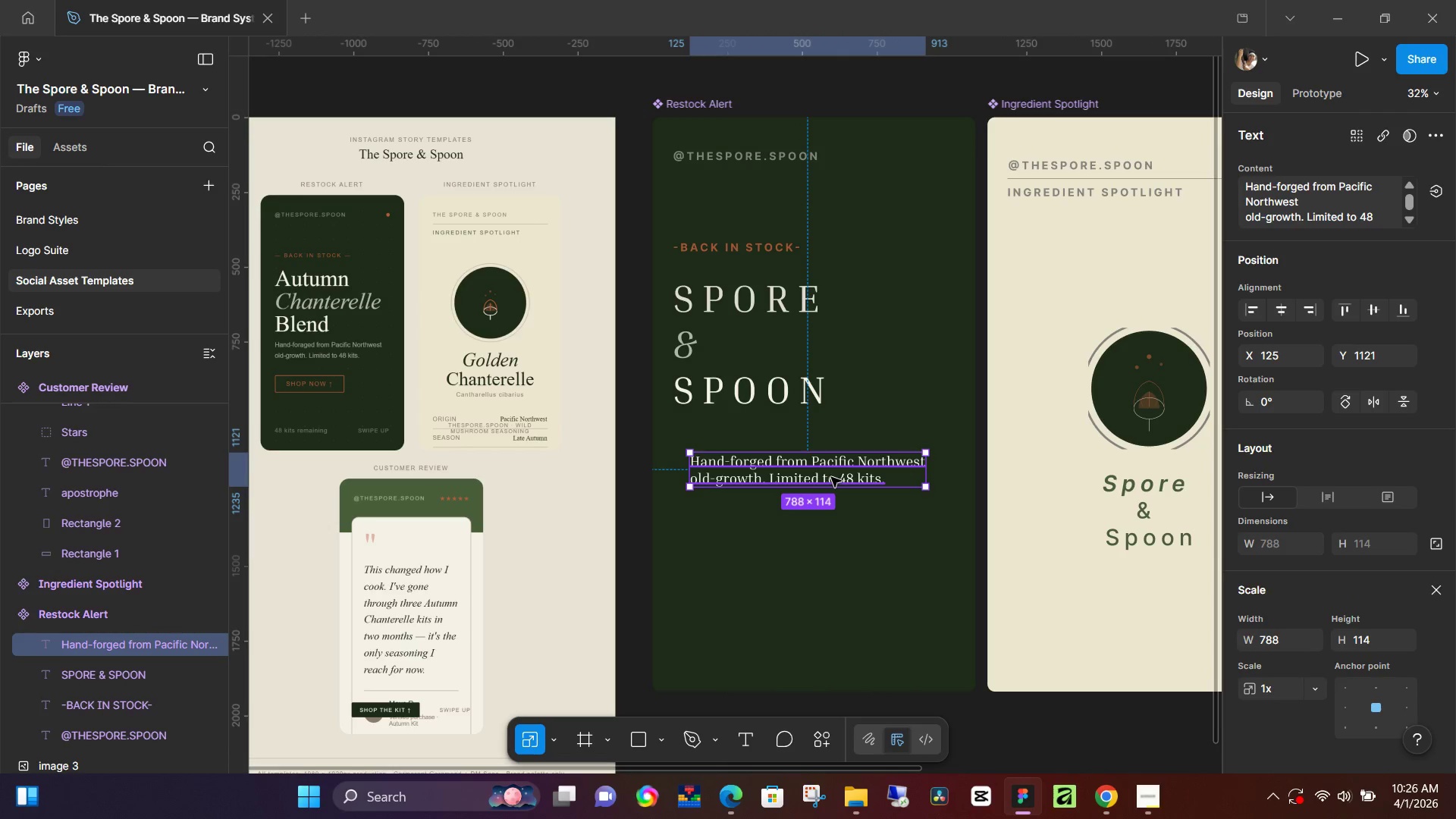 
left_click_drag(start_coordinate=[831, 477], to_coordinate=[818, 444])
 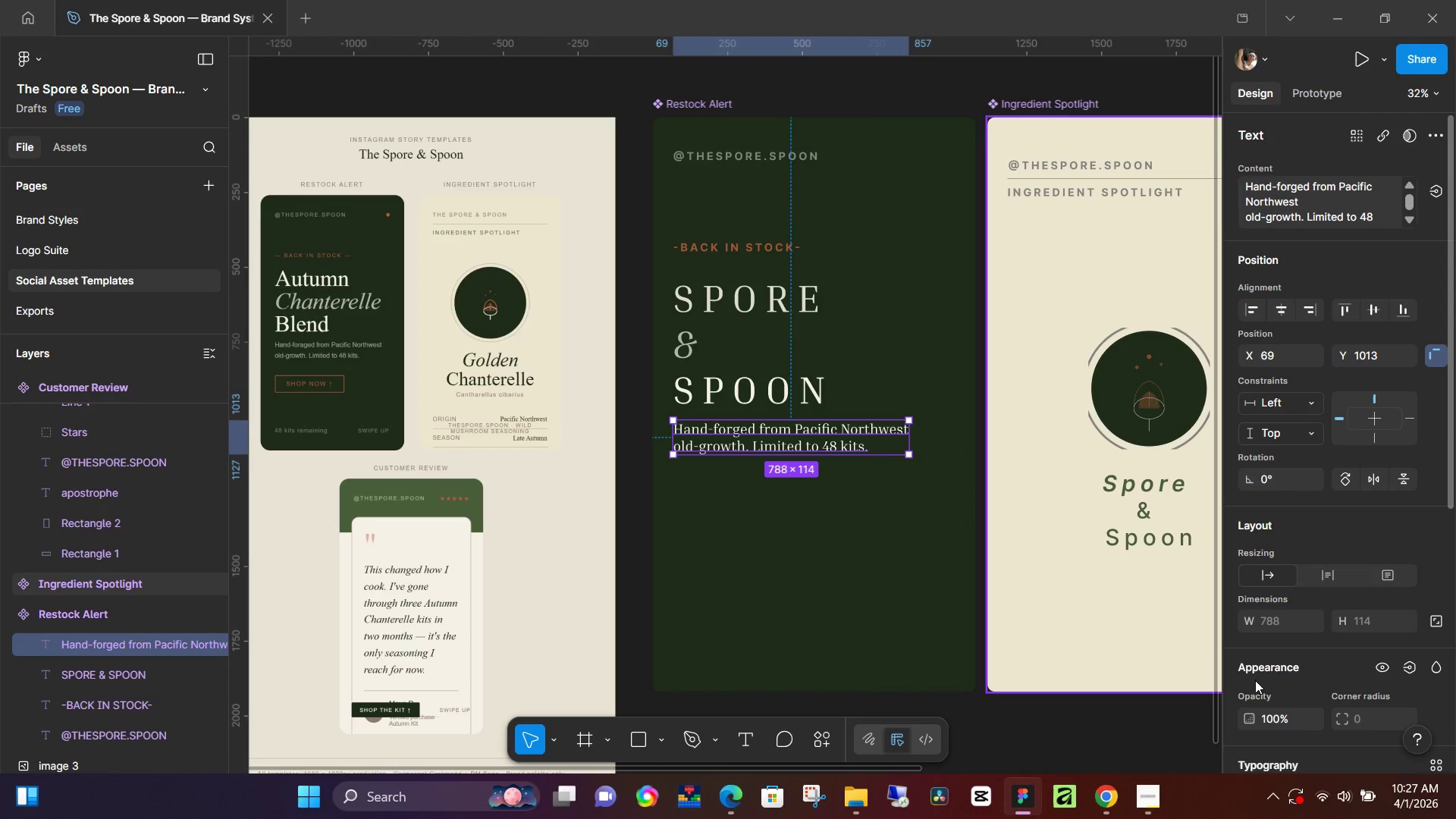 
scroll: coordinate [1245, 657], scroll_direction: down, amount: 2.0
 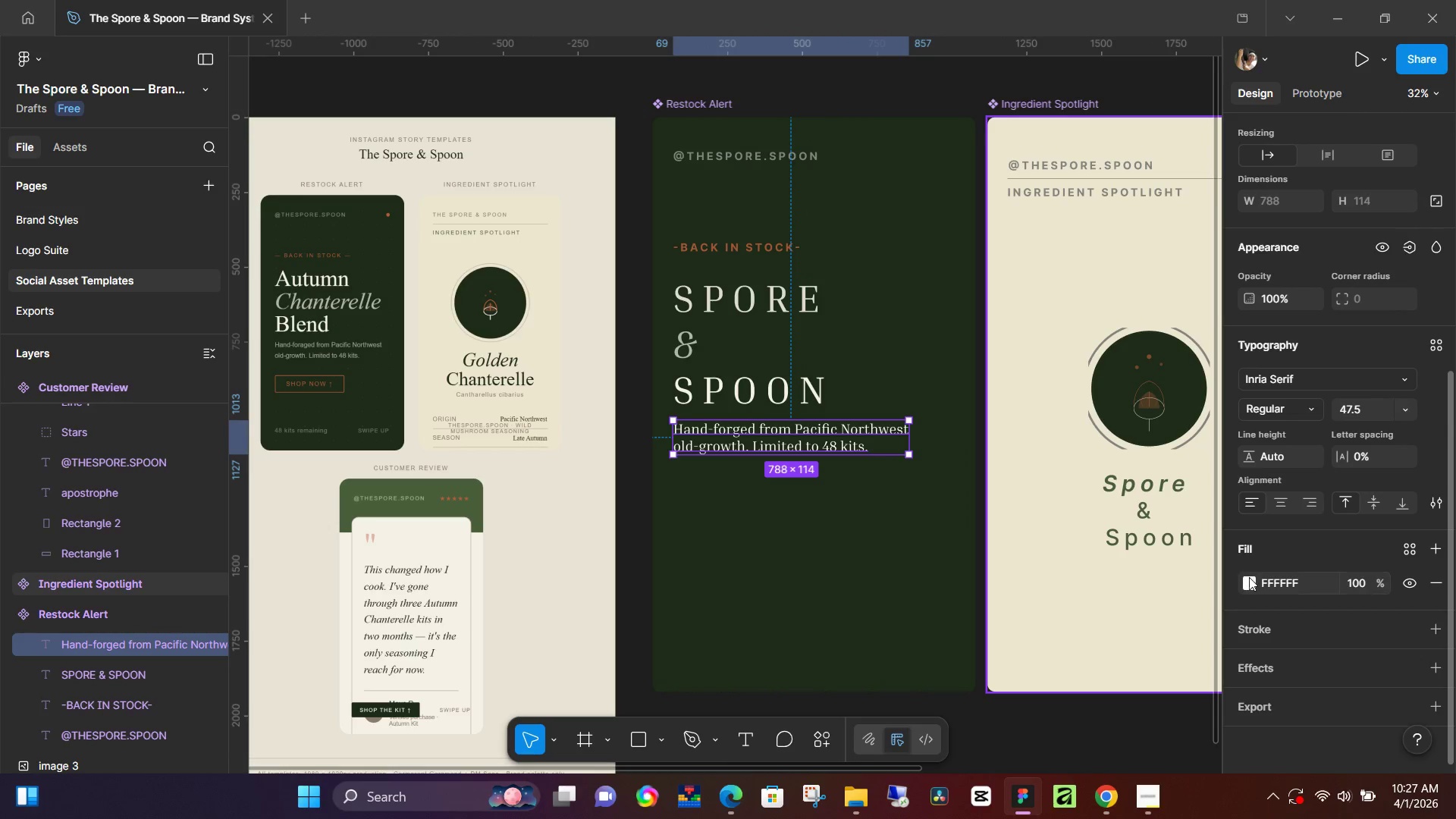 
left_click([1249, 577])
 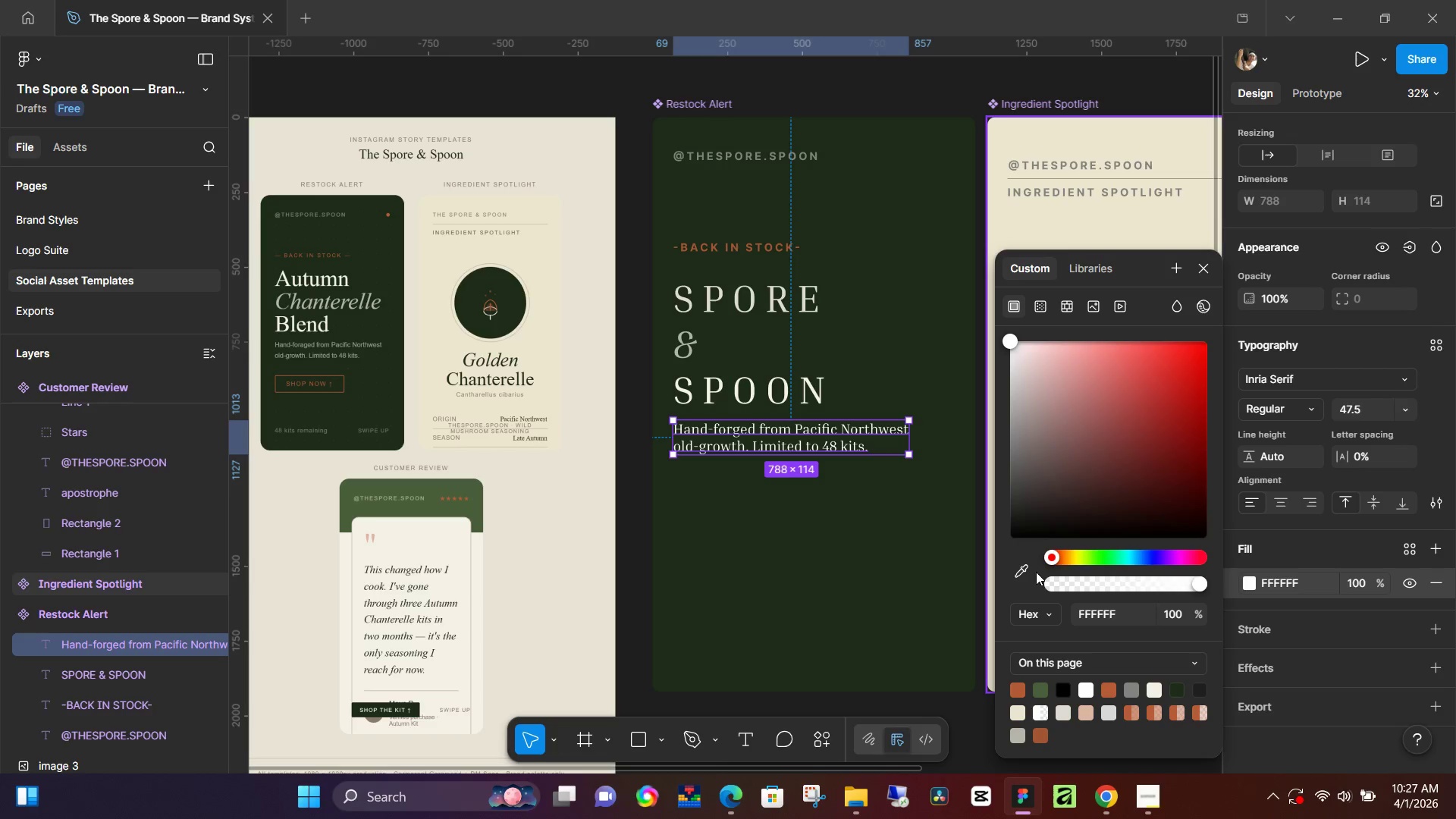 
double_click([1026, 572])
 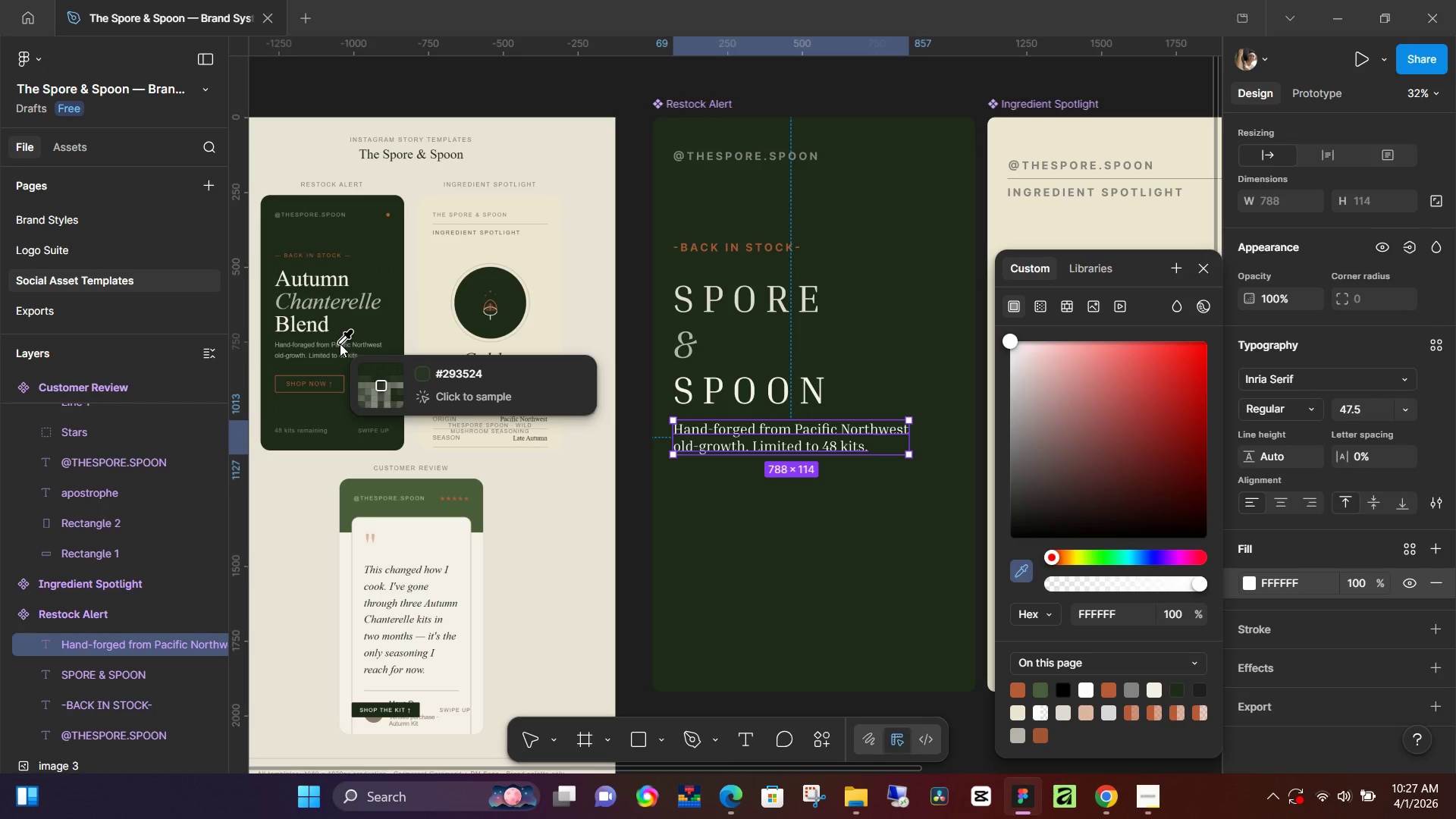 
left_click([338, 346])
 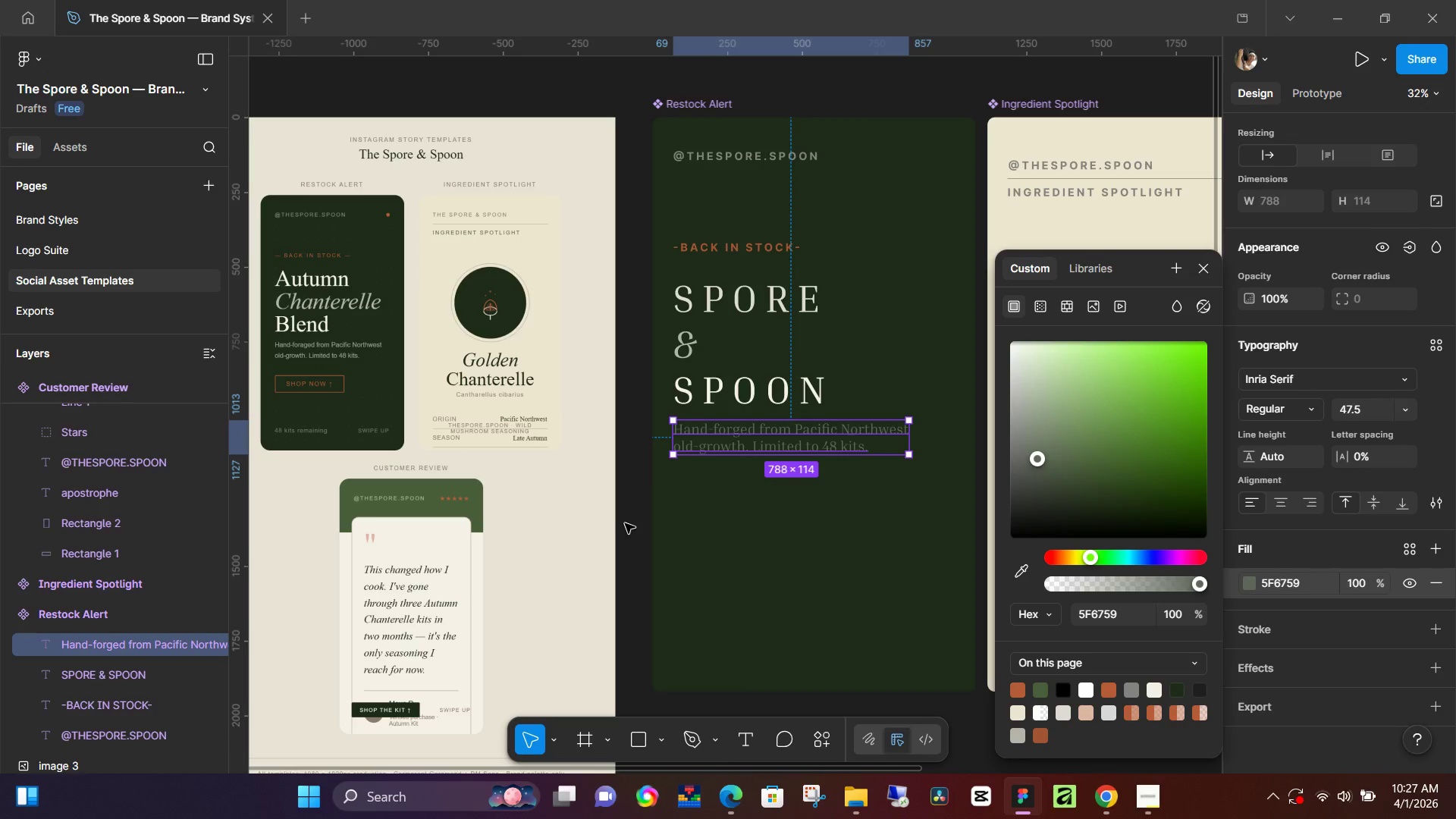 
left_click([626, 523])
 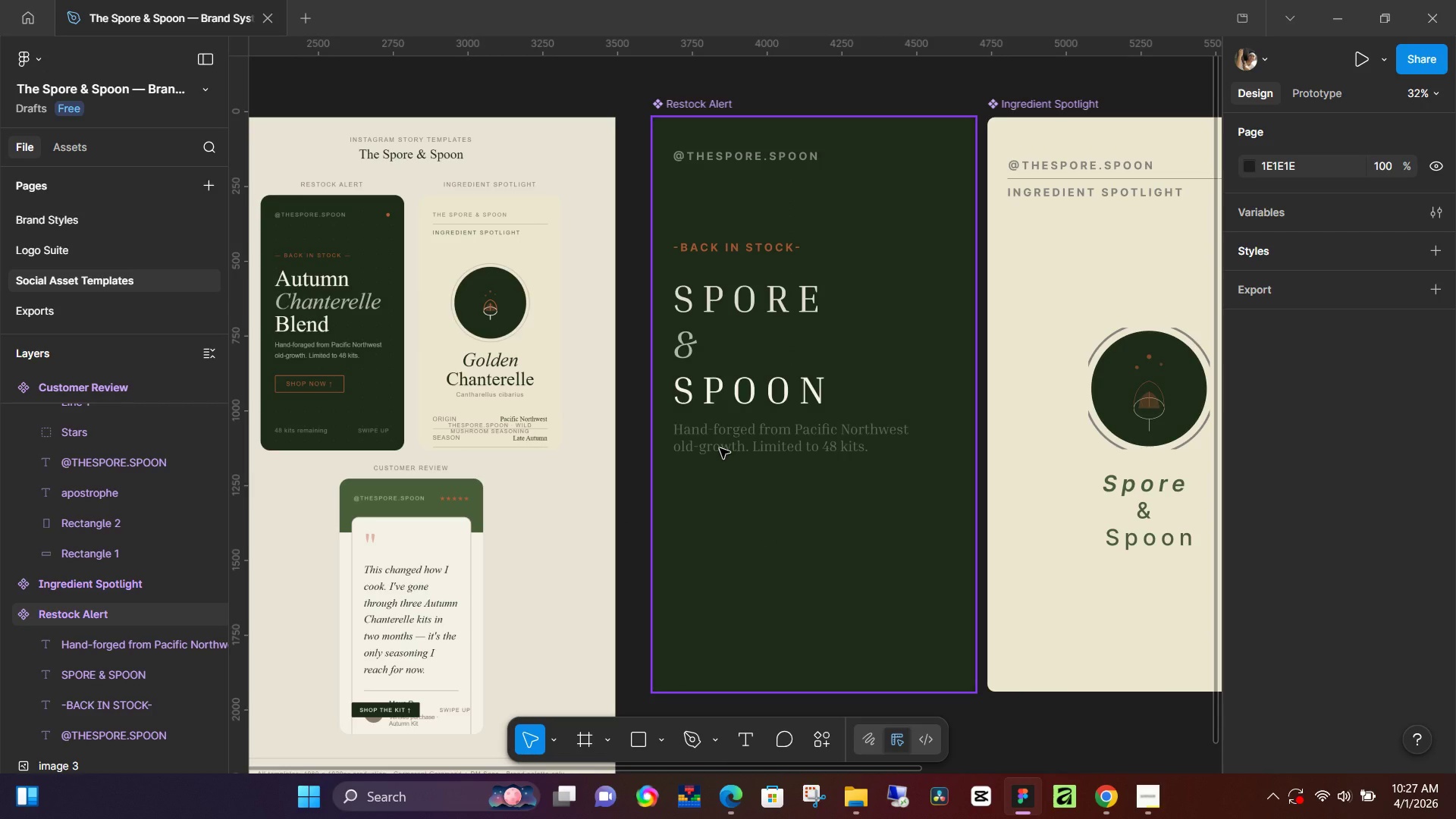 
wait(10.2)
 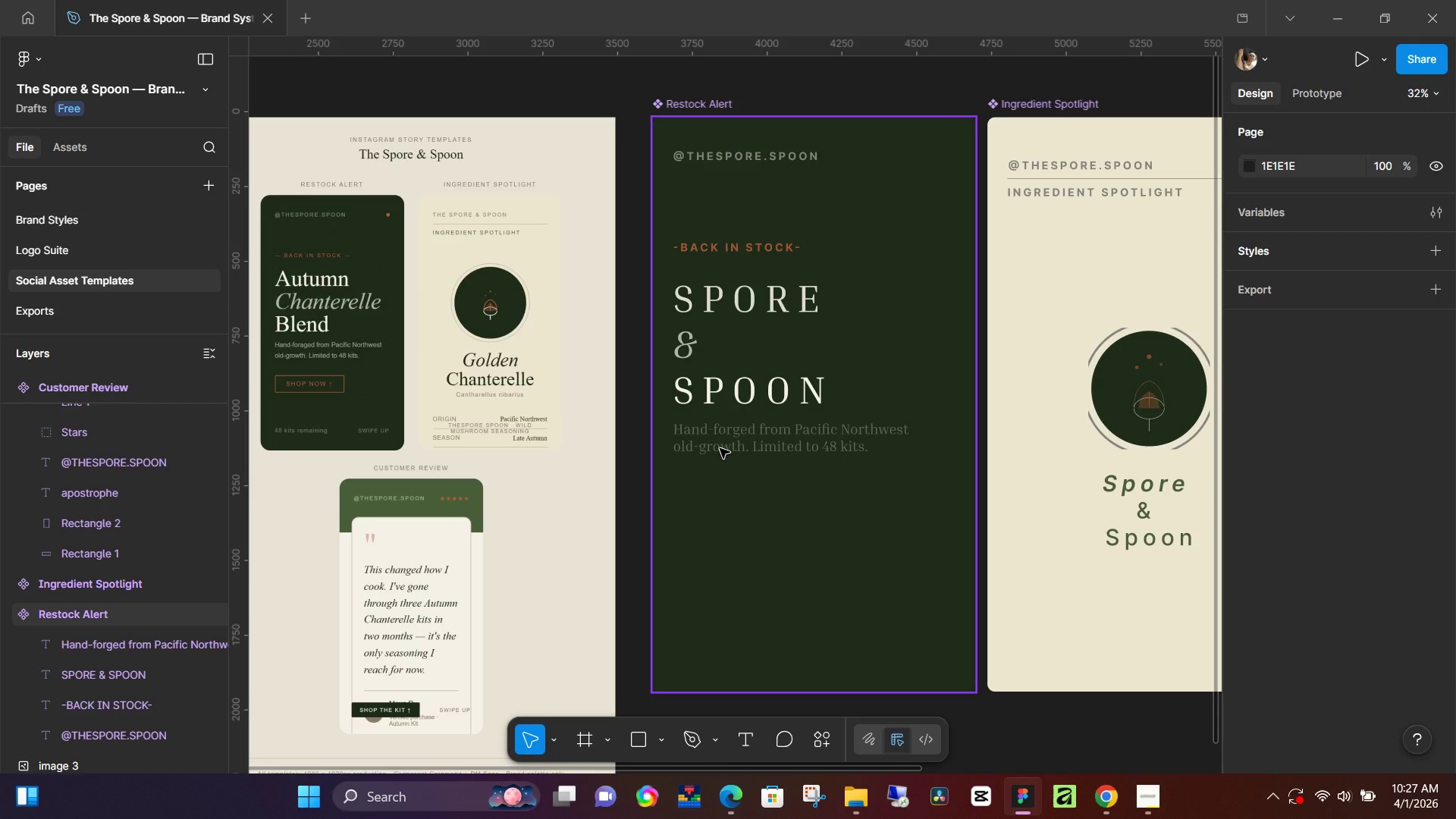 
left_click([389, 210])
 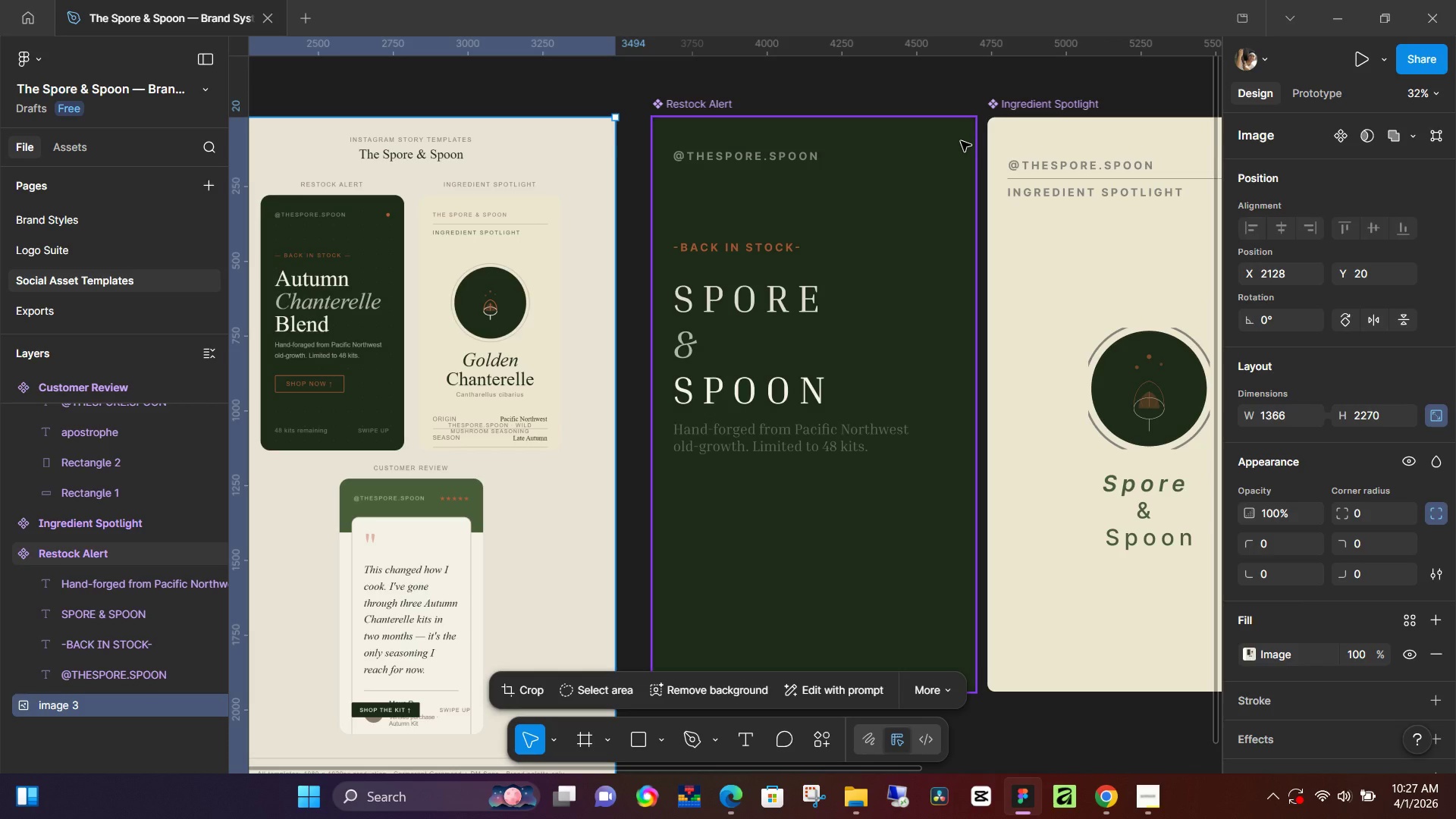 
key(O)
 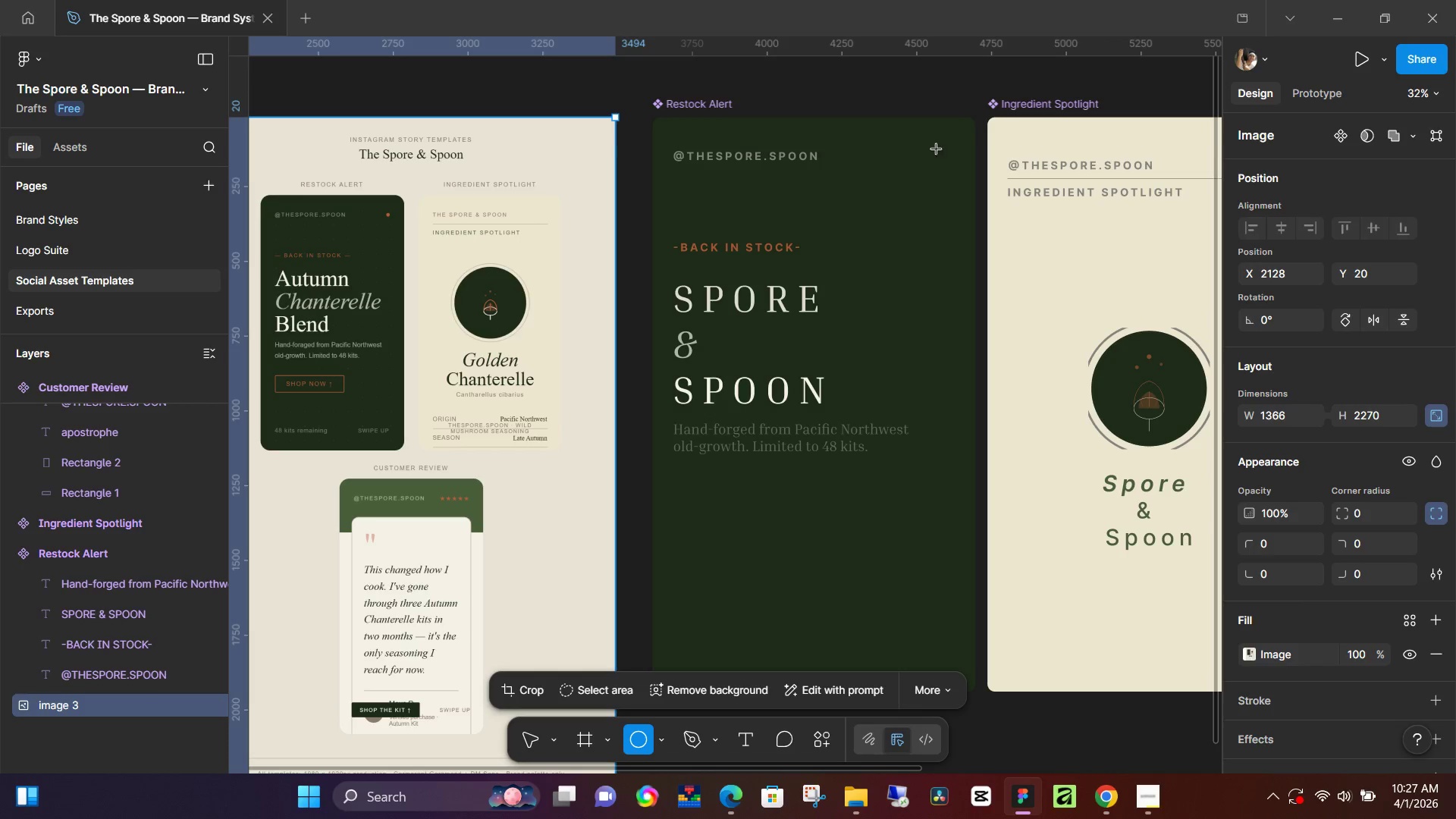 
hold_key(key=ShiftLeft, duration=1.39)
left_click_drag(start_coordinate=[937, 149], to_coordinate=[954, 167])
 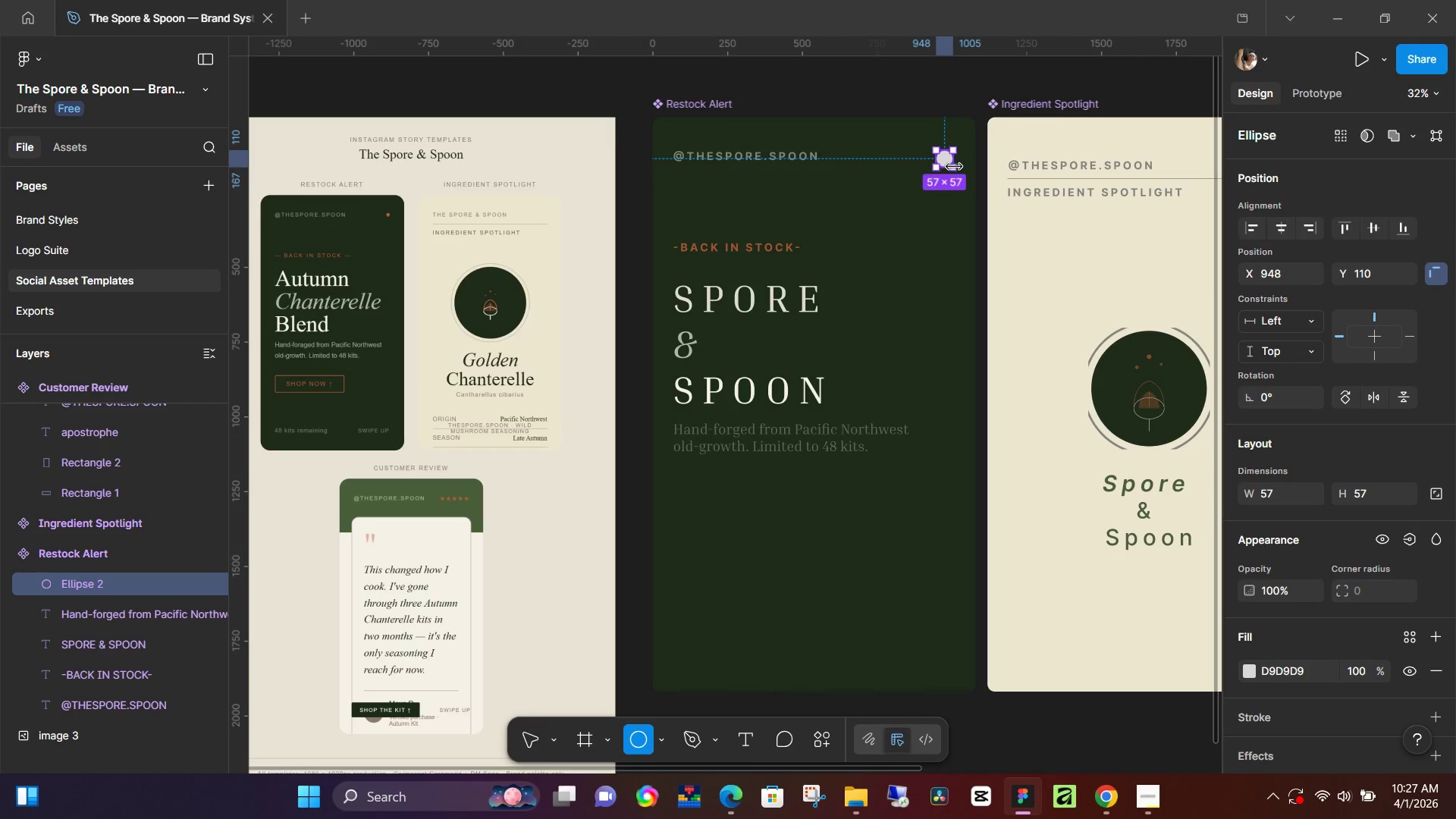 
hold_key(key=ShiftLeft, duration=9.95)
left_click([1254, 673])
 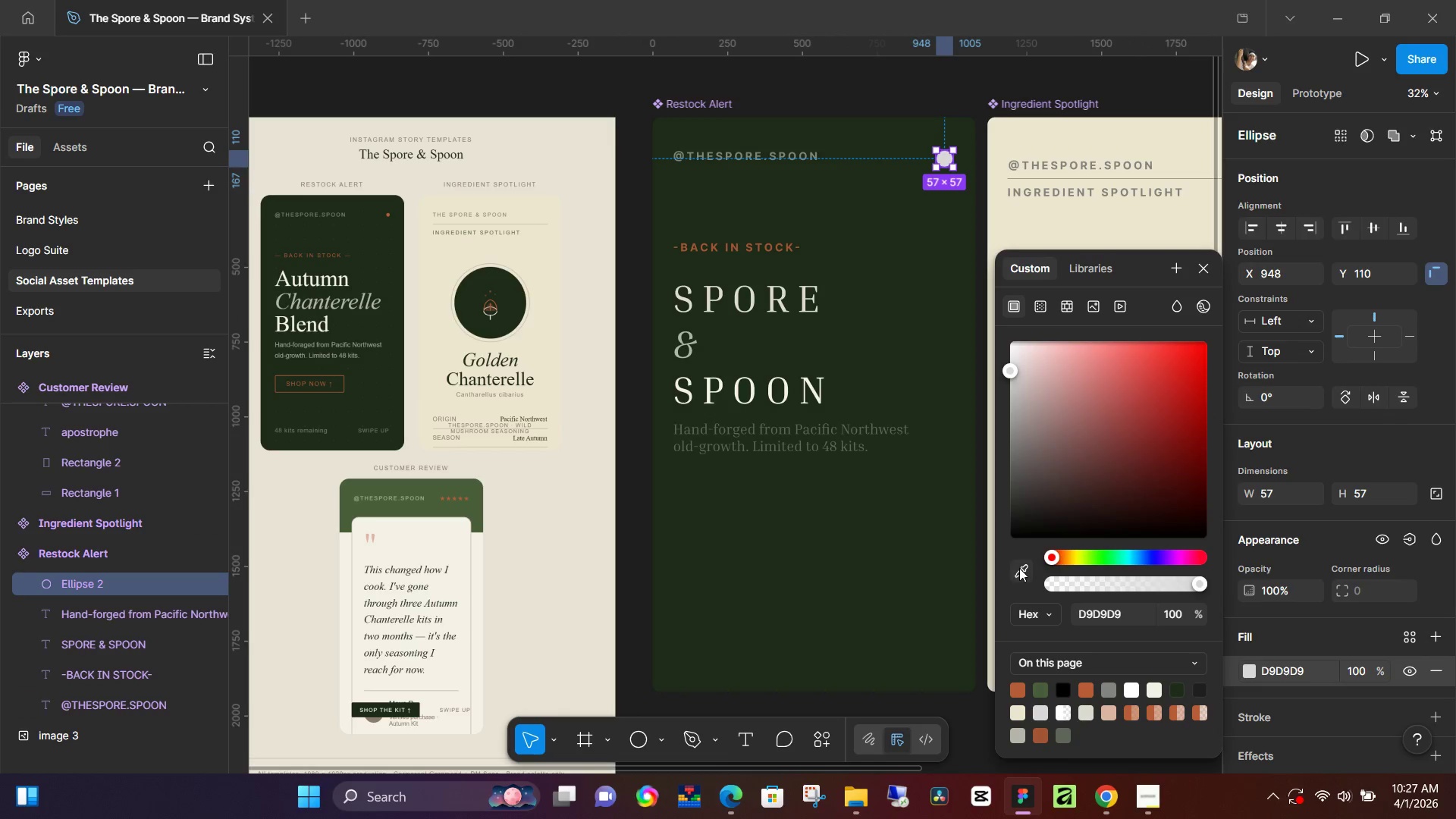 
left_click([1020, 568])
 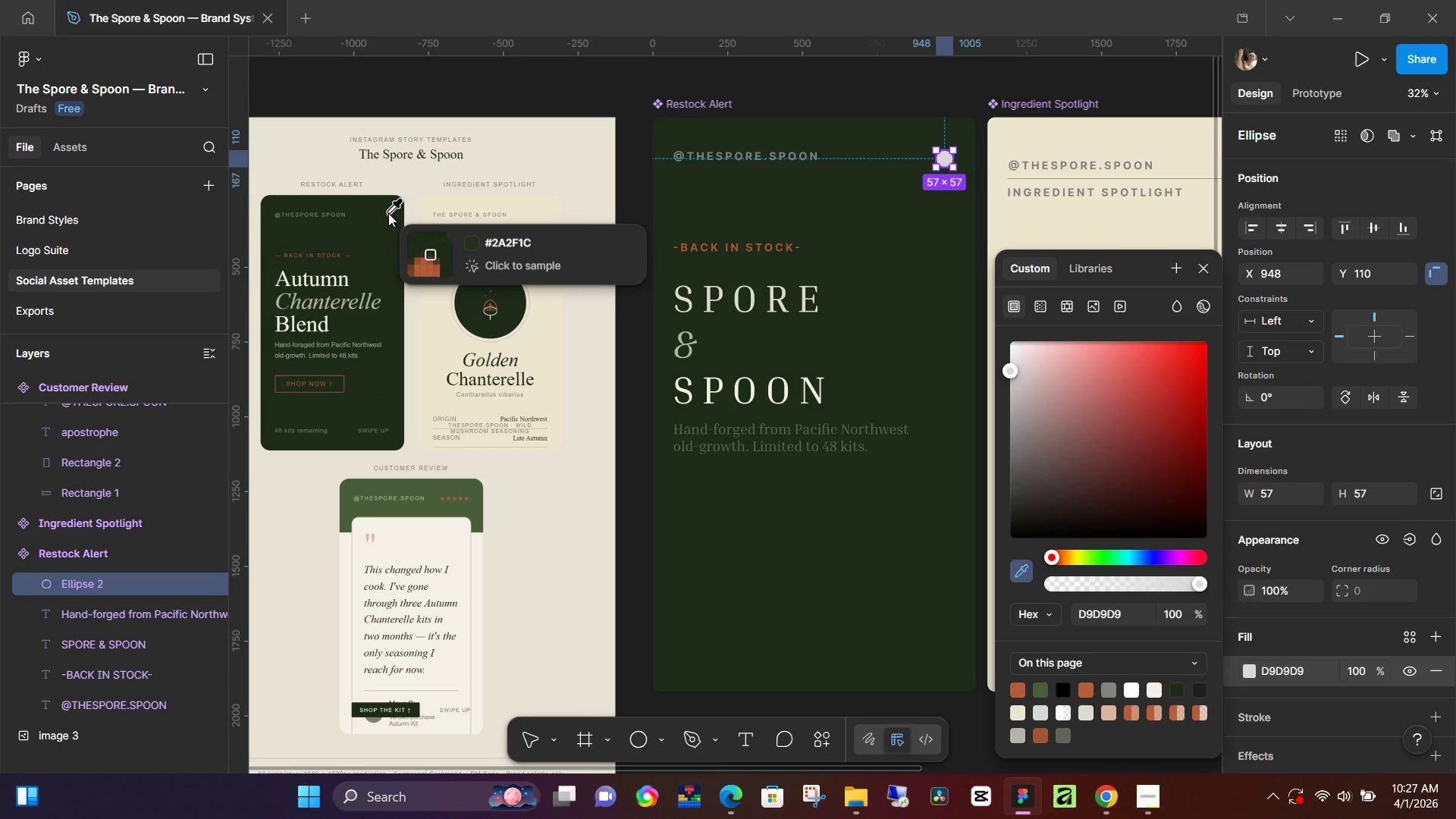 
left_click([388, 214])
 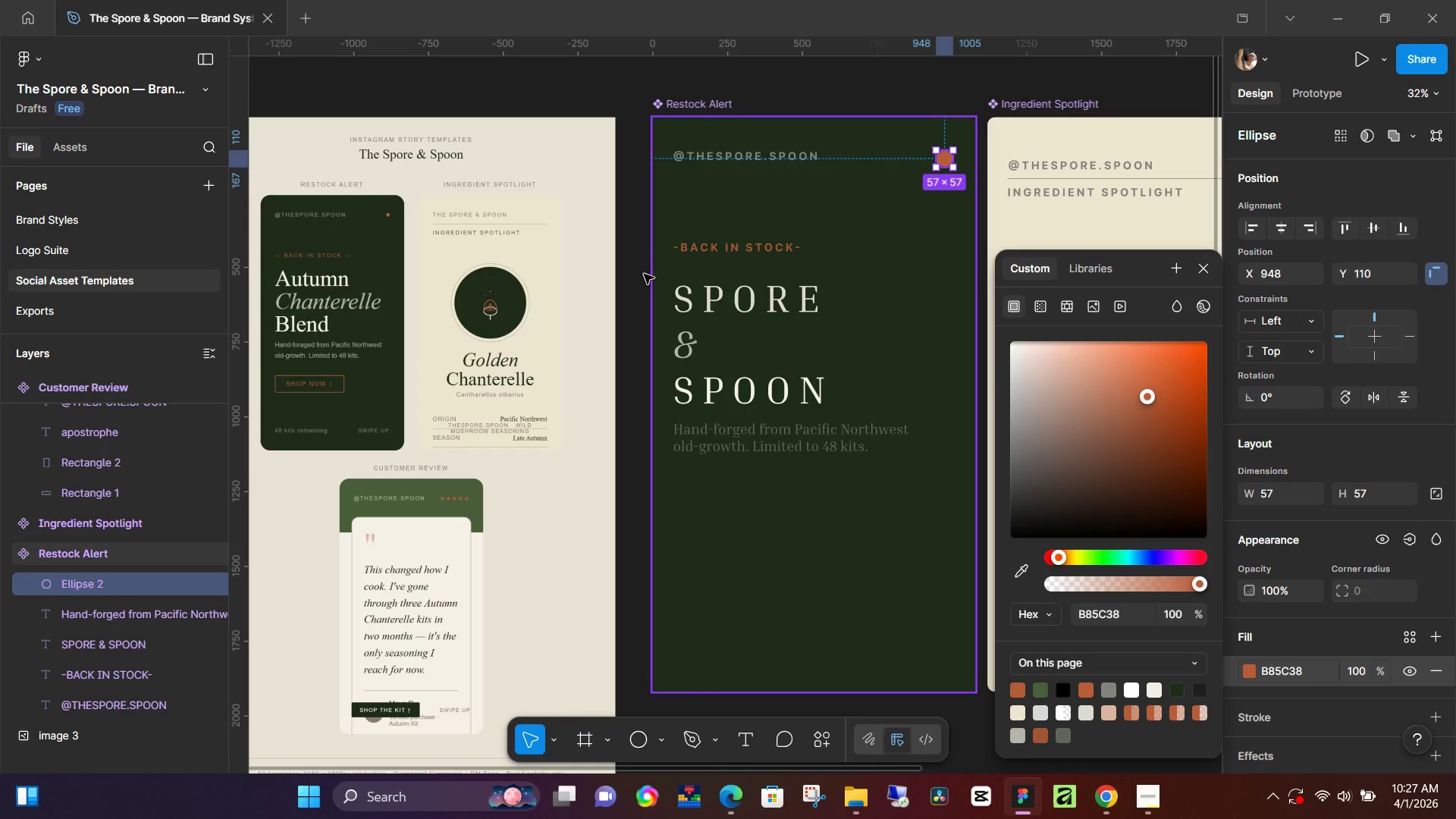 
left_click([638, 274])
 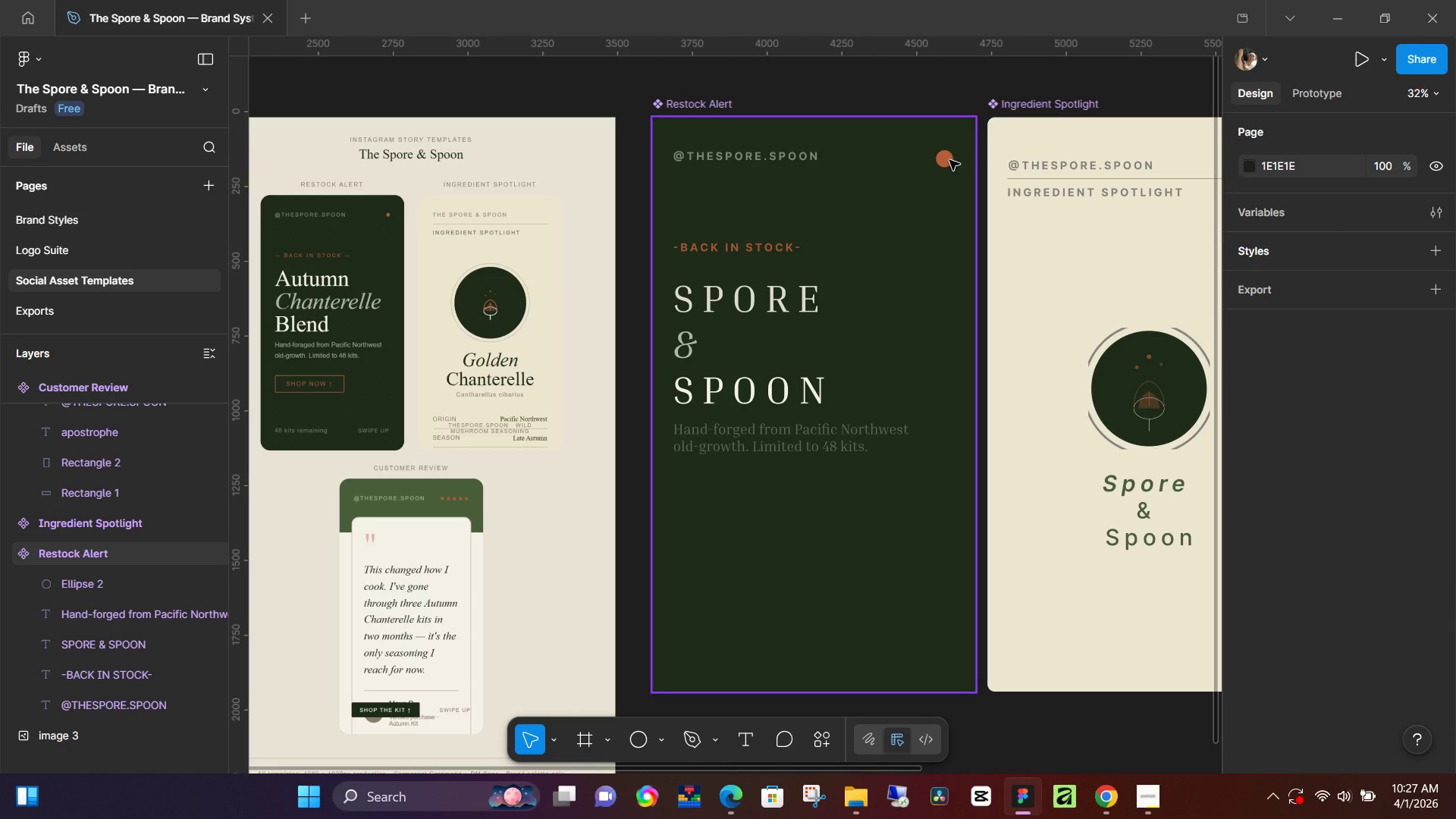 
left_click([949, 162])
 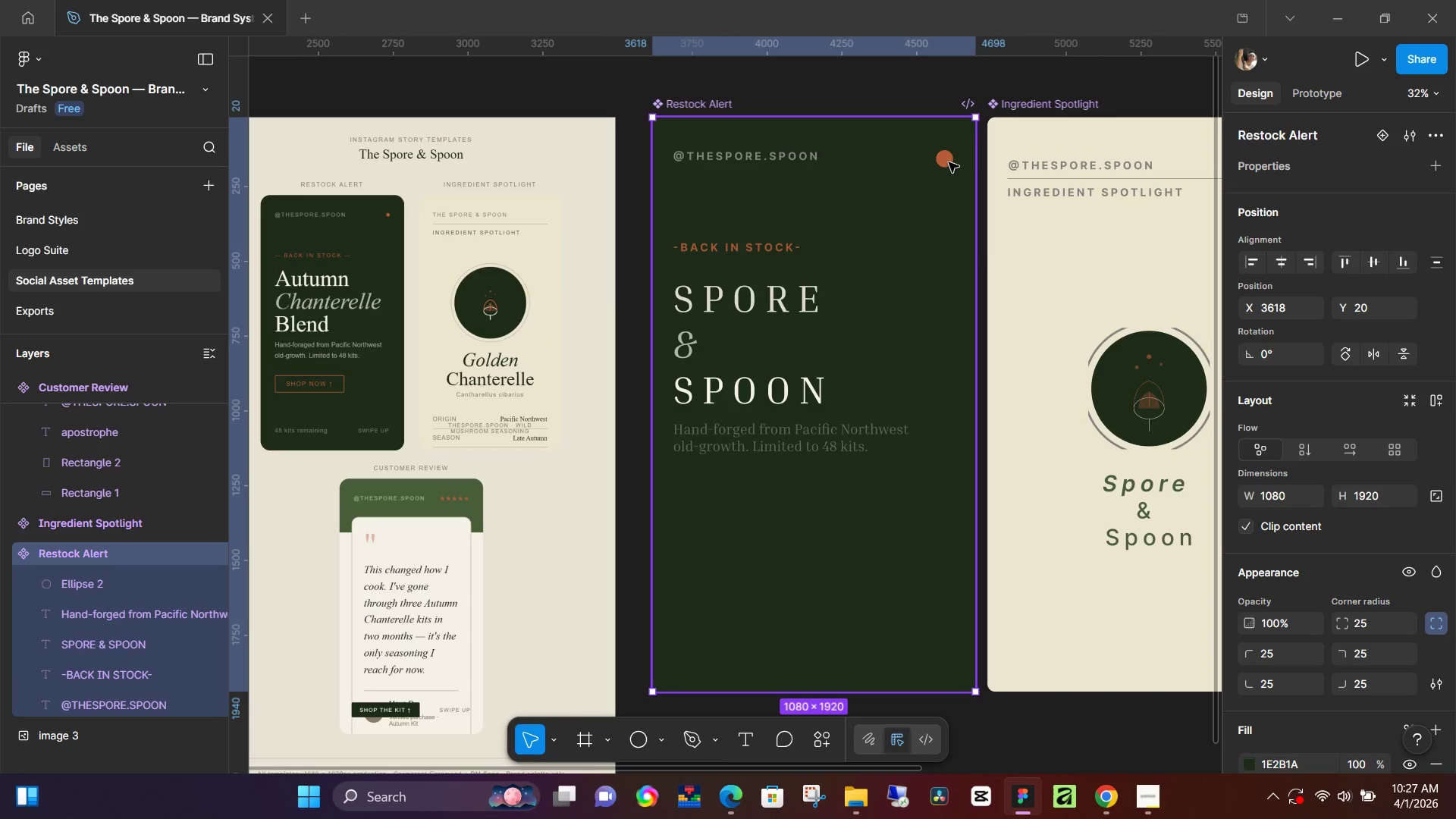 
double_click([949, 162])
 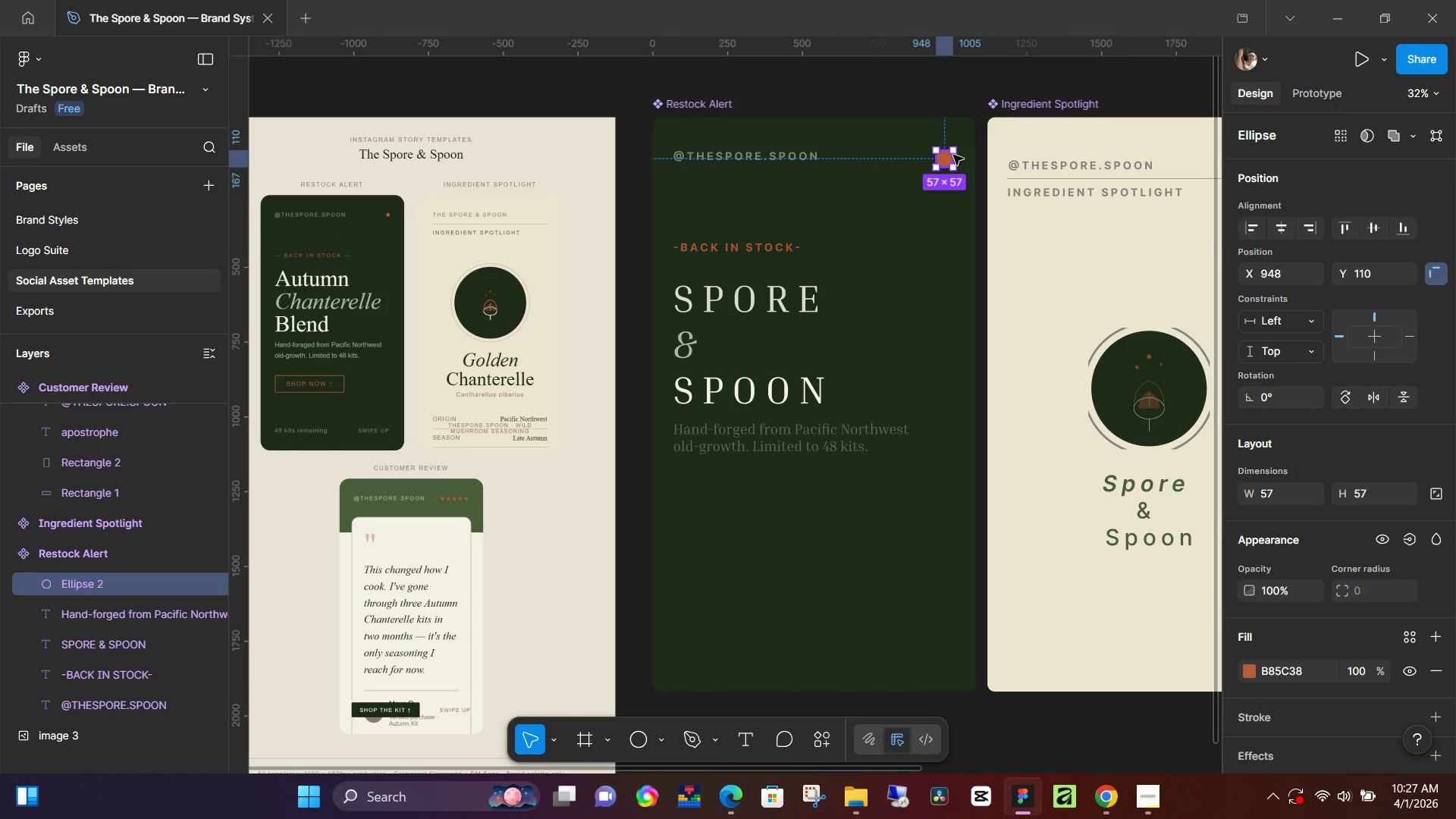 
hold_key(key=ShiftLeft, duration=1.47)
left_click_drag(start_coordinate=[953, 152], to_coordinate=[949, 155])
 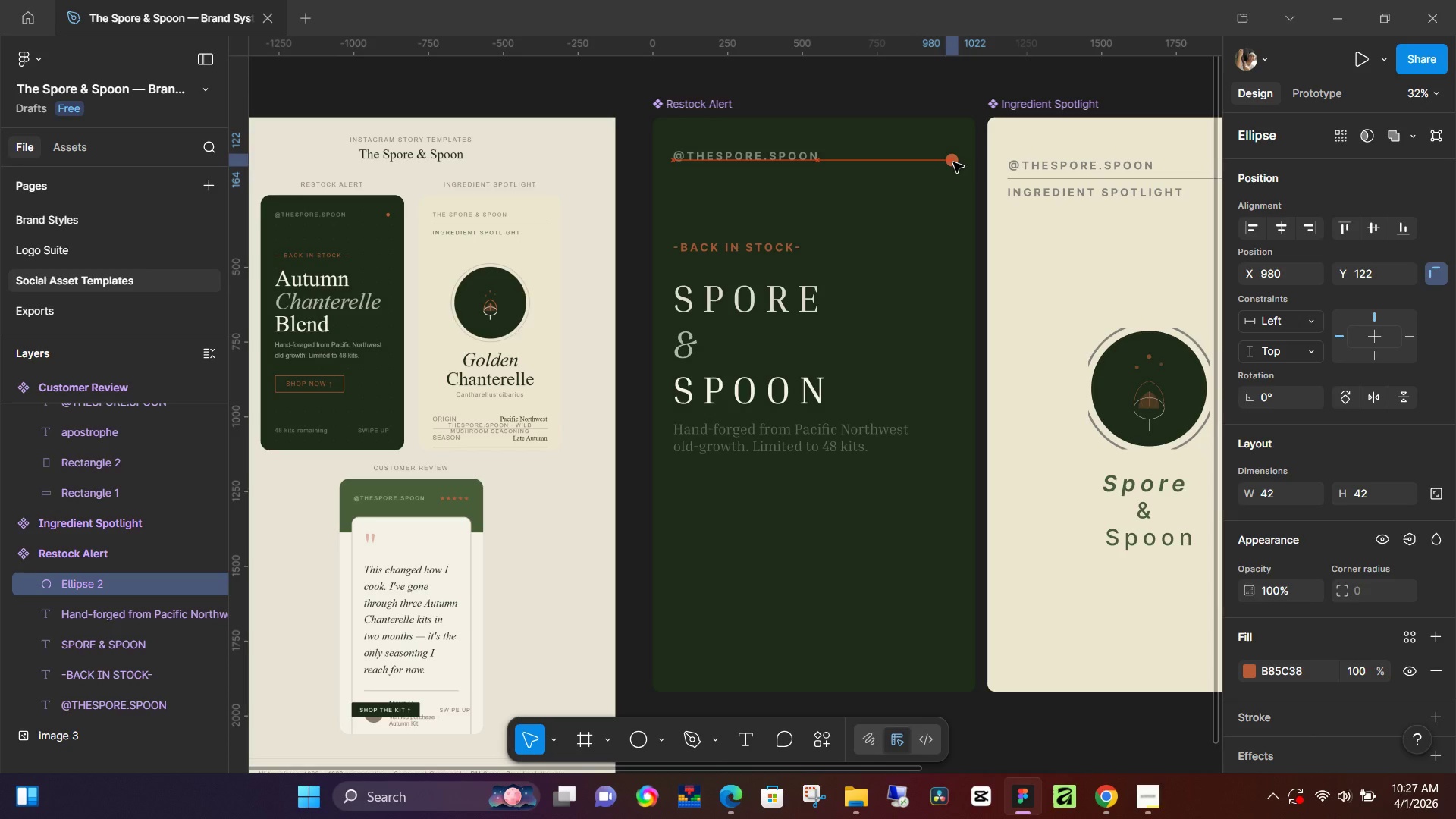 
wait(8.5)
 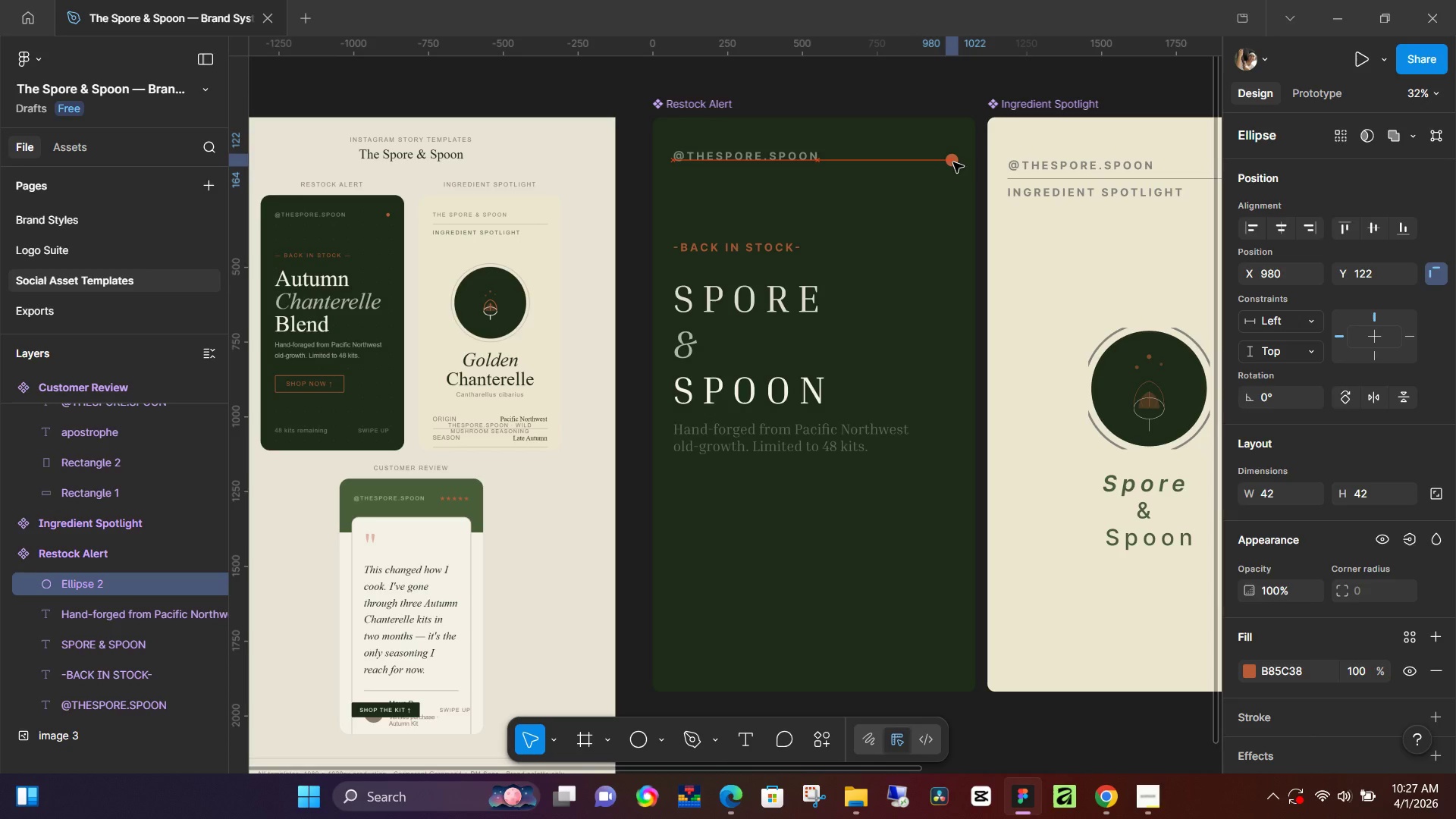 
hold_key(key=ControlLeft, duration=0.64)
scroll: coordinate [953, 240], scroll_direction: up, amount: 13.0
 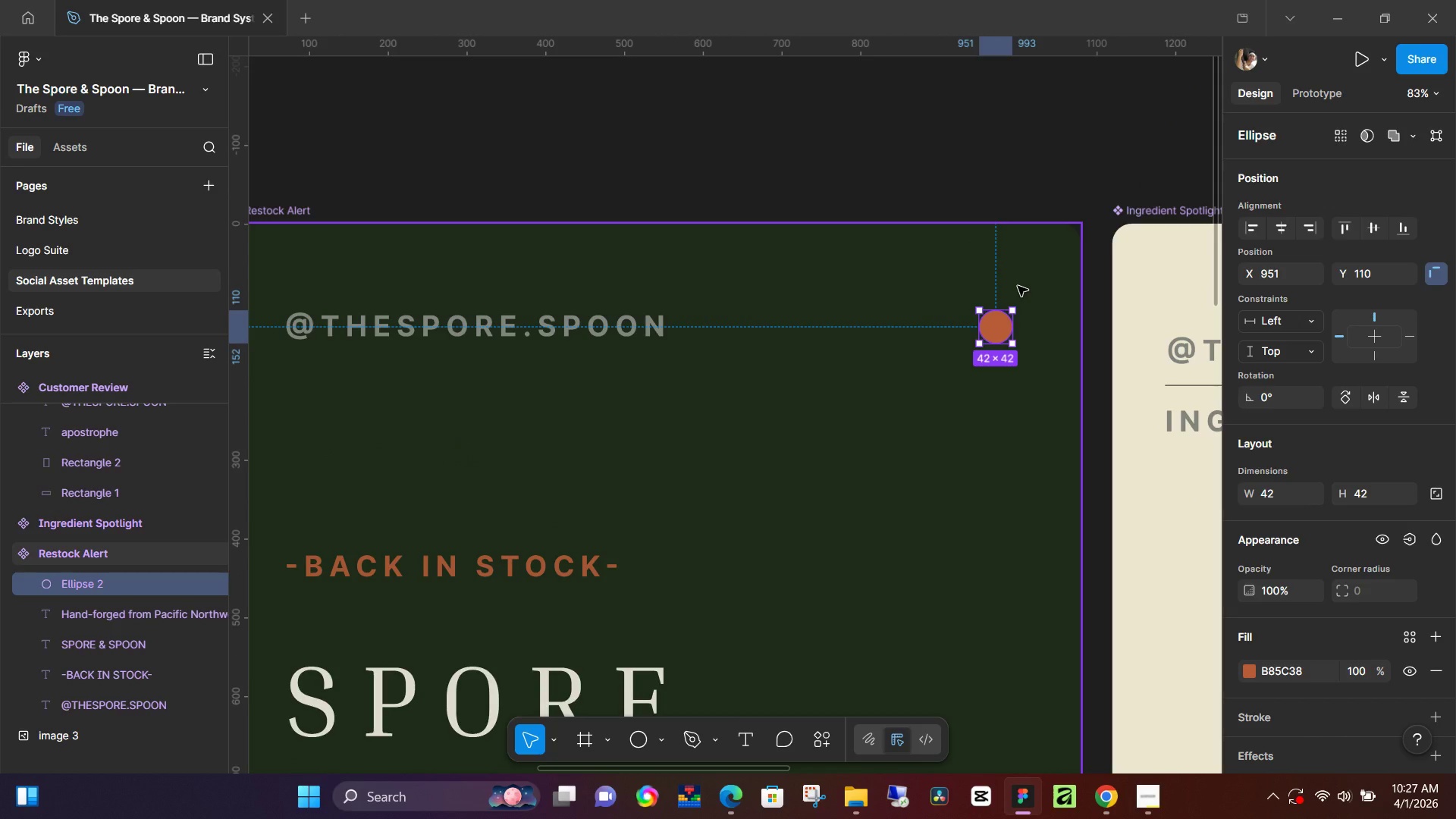 
hold_key(key=ControlLeft, duration=1.02)
scroll: coordinate [1063, 321], scroll_direction: down, amount: 9.0
 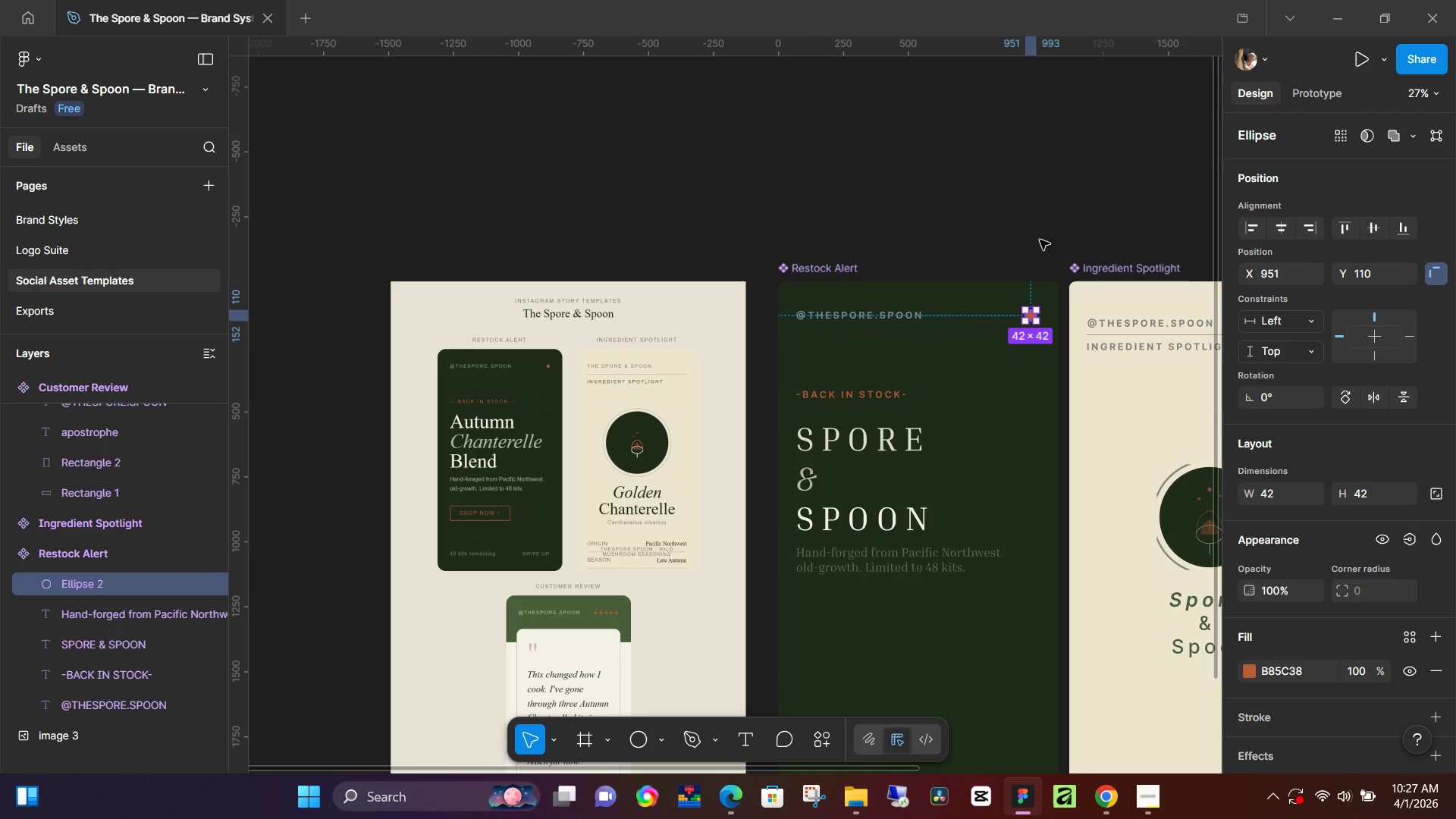 
left_click([1040, 240])
 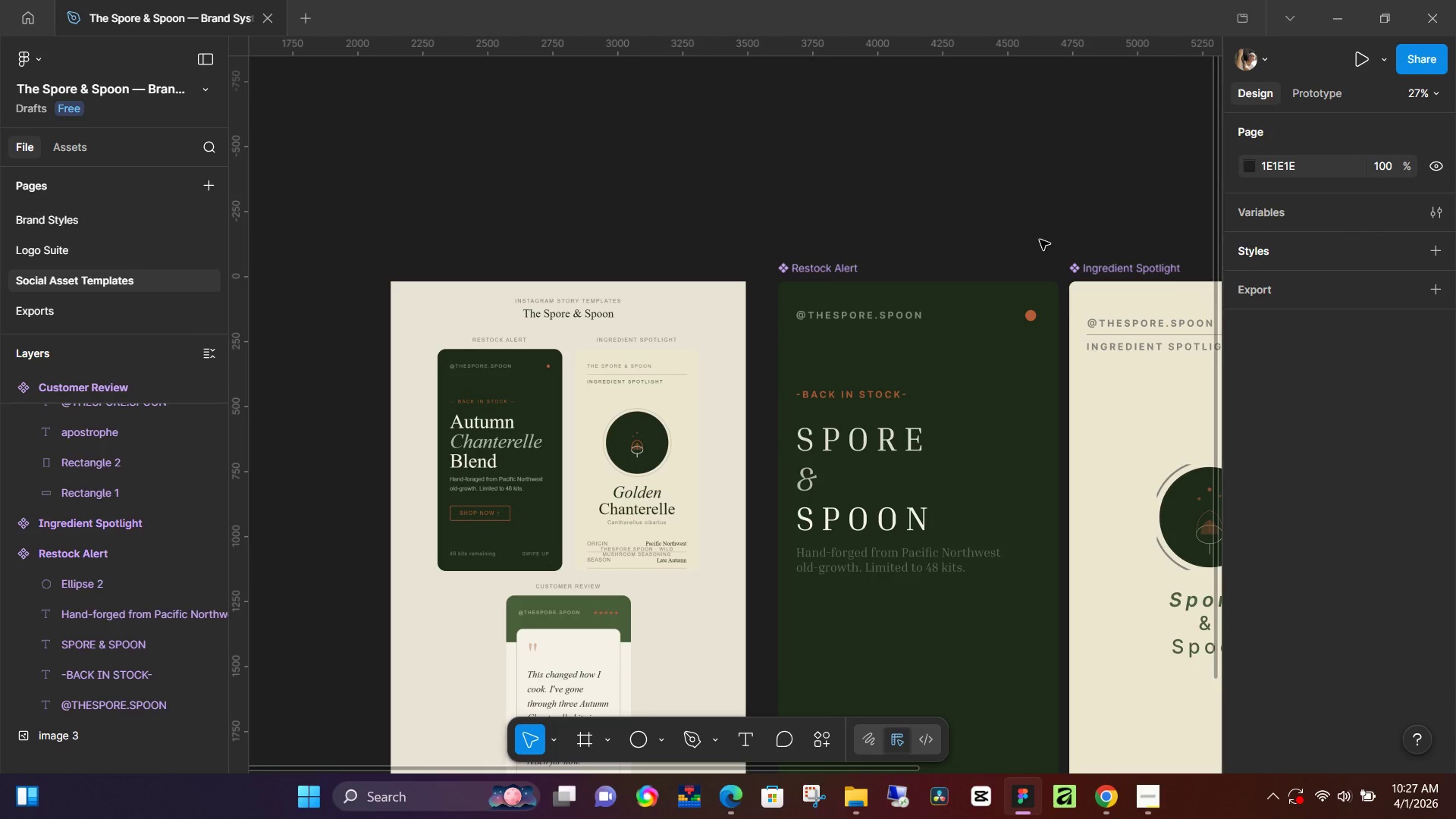 
scroll: coordinate [908, 443], scroll_direction: down, amount: 10.0
 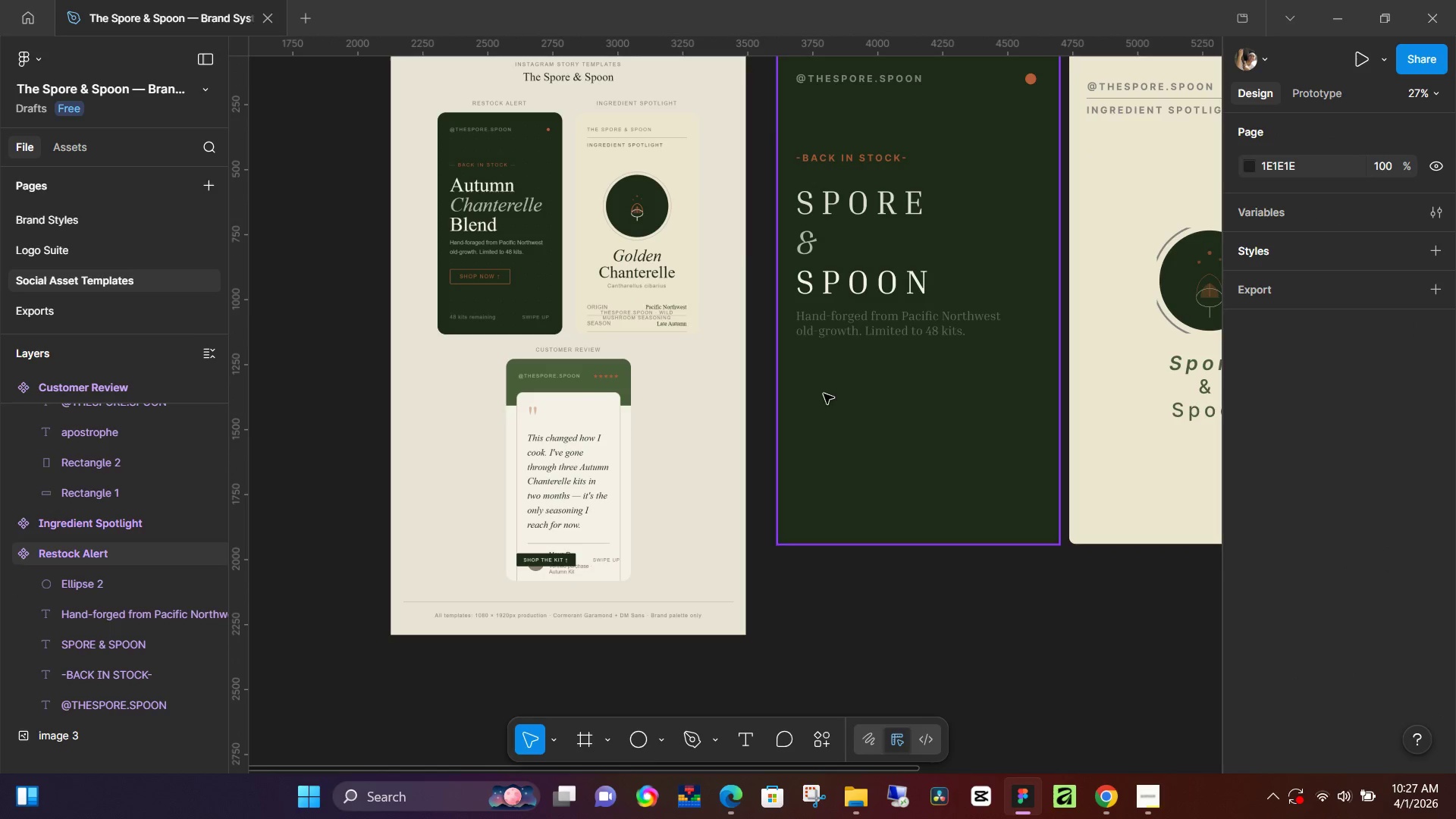 
type(rt)
 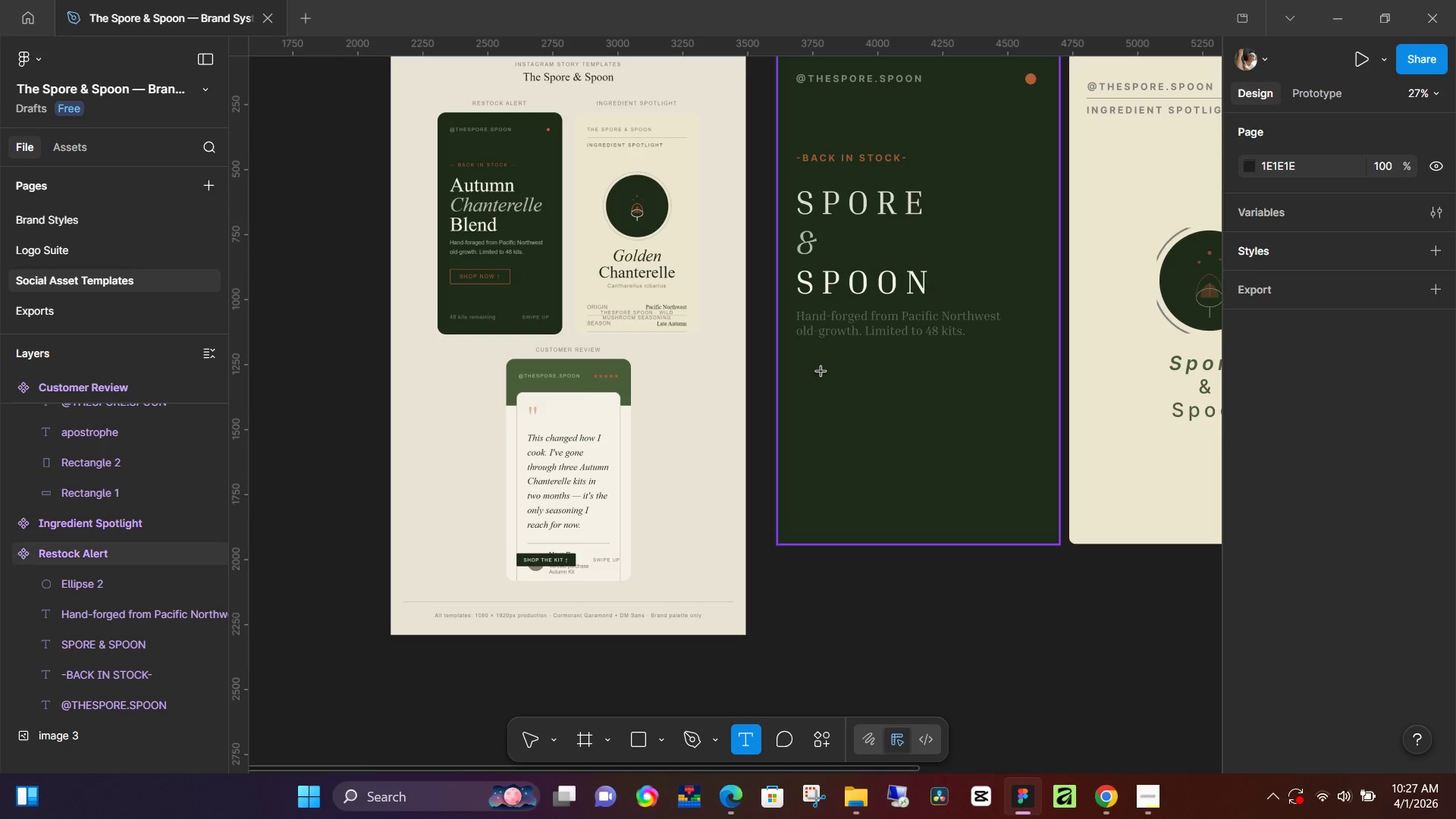 
left_click([821, 372])
 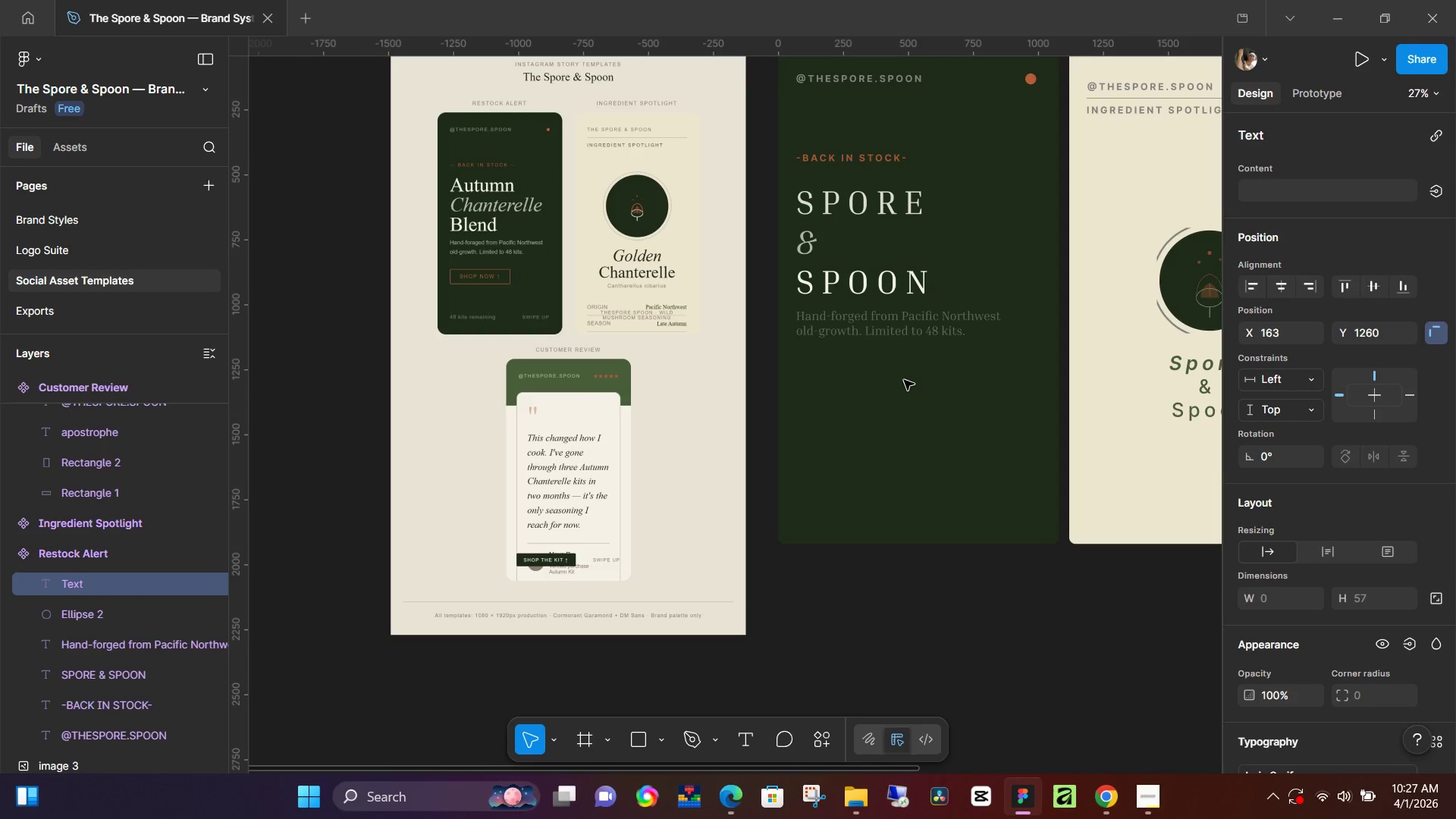 
type(SHOP NOW)
 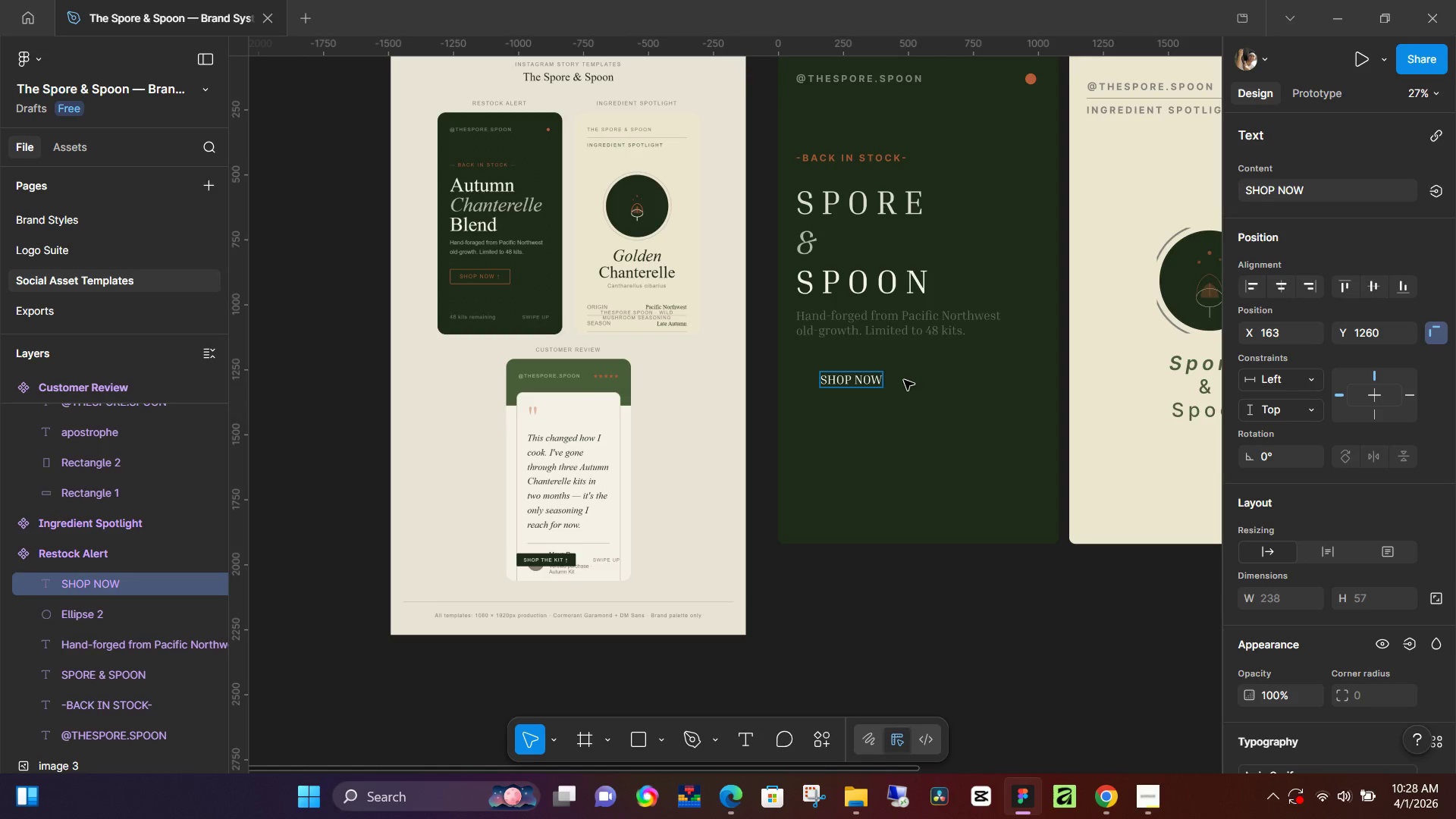 
hold_key(key=ControlLeft, duration=0.89)
 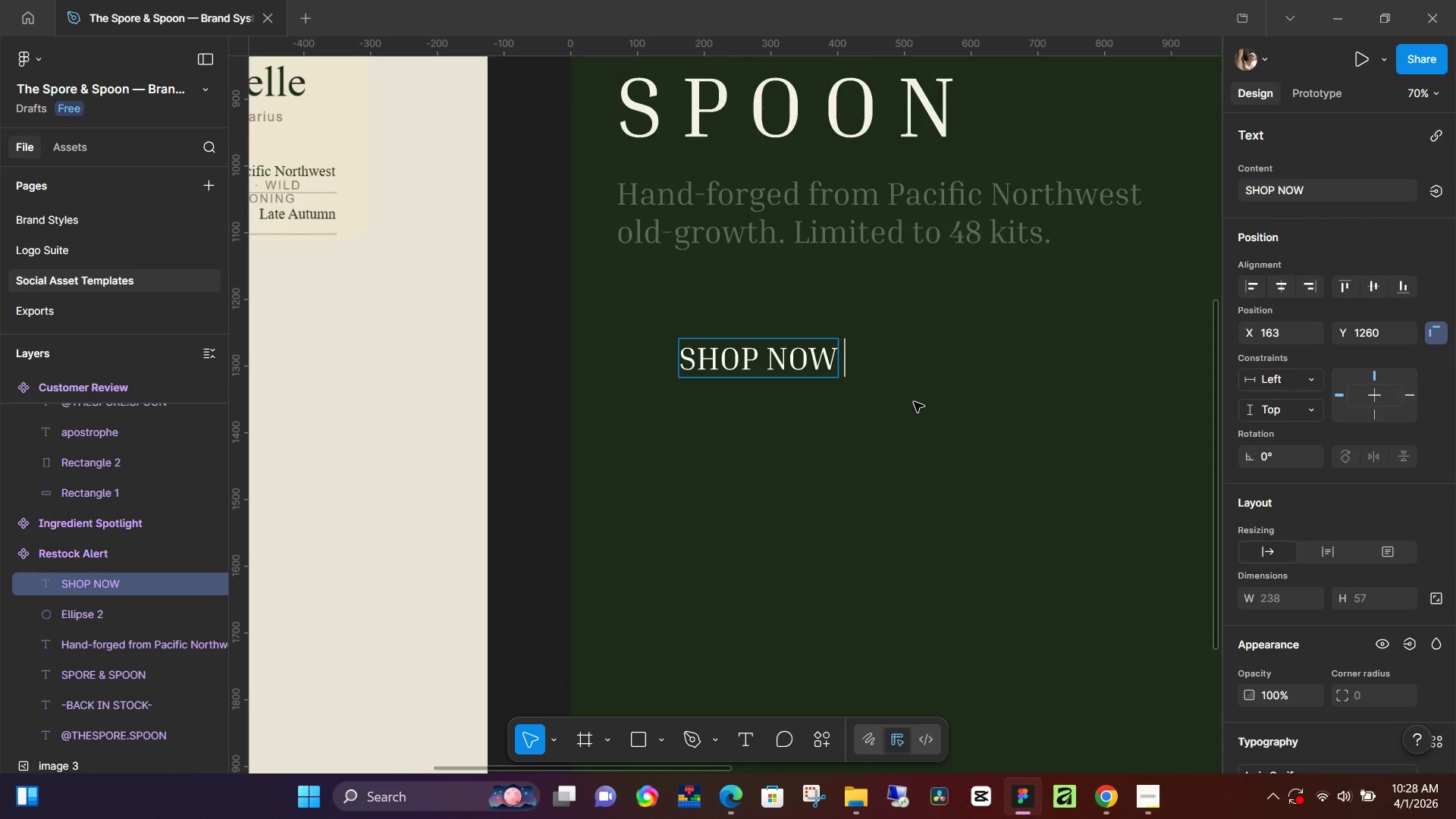 
key(Space)
 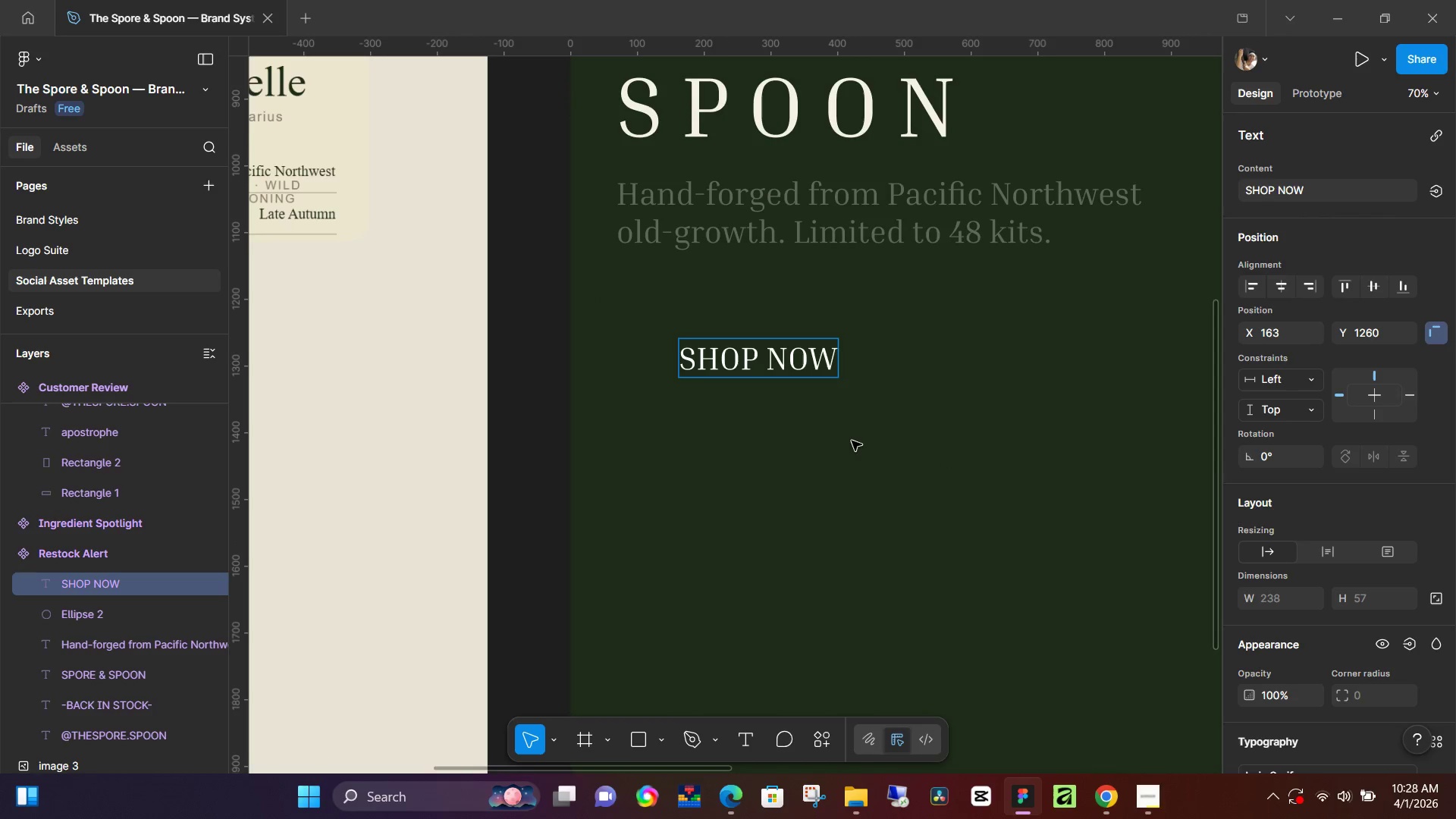 
scroll: coordinate [914, 402], scroll_direction: up, amount: 8.0
 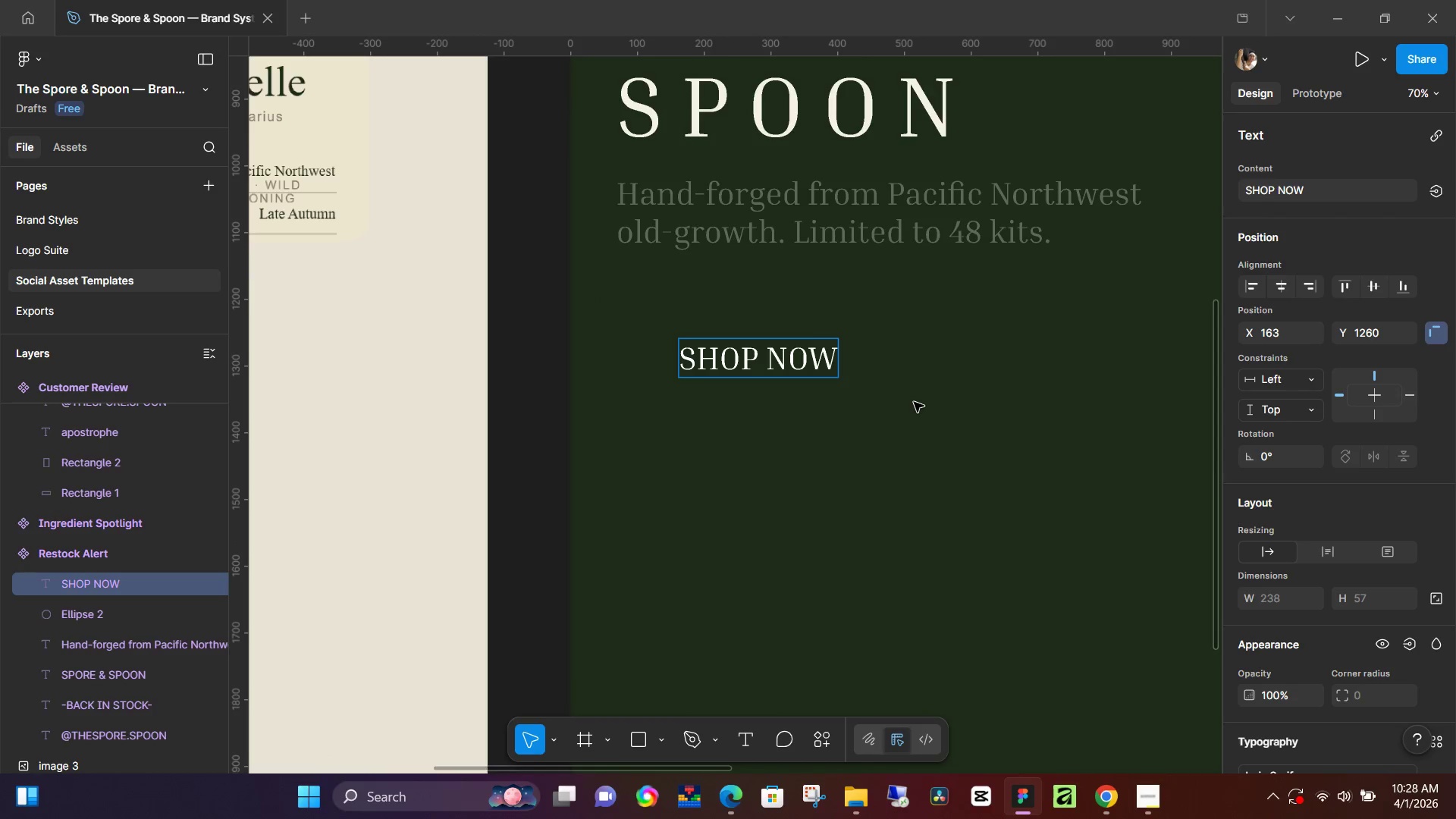 
key(L)
 